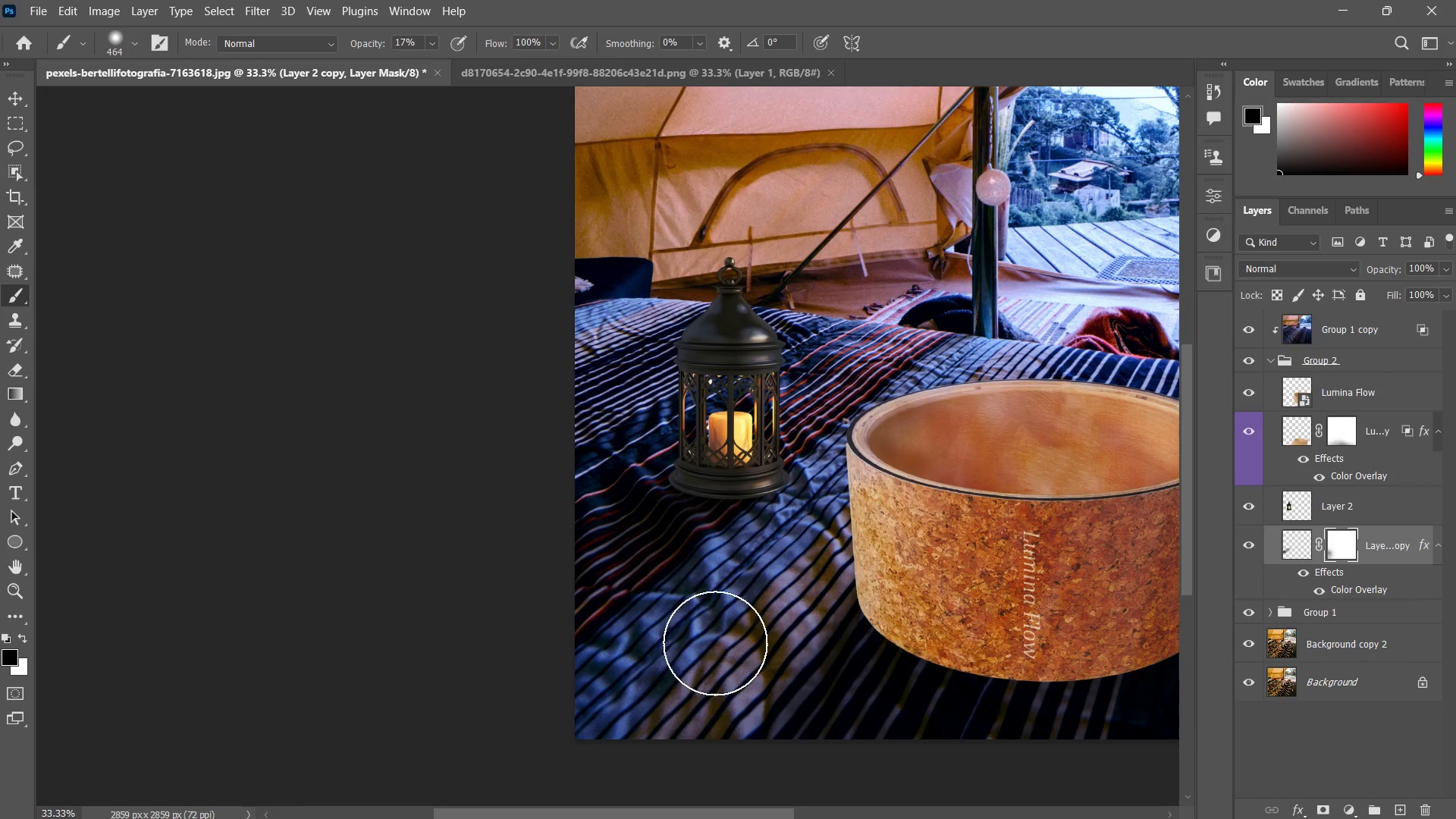 
type(zz)
 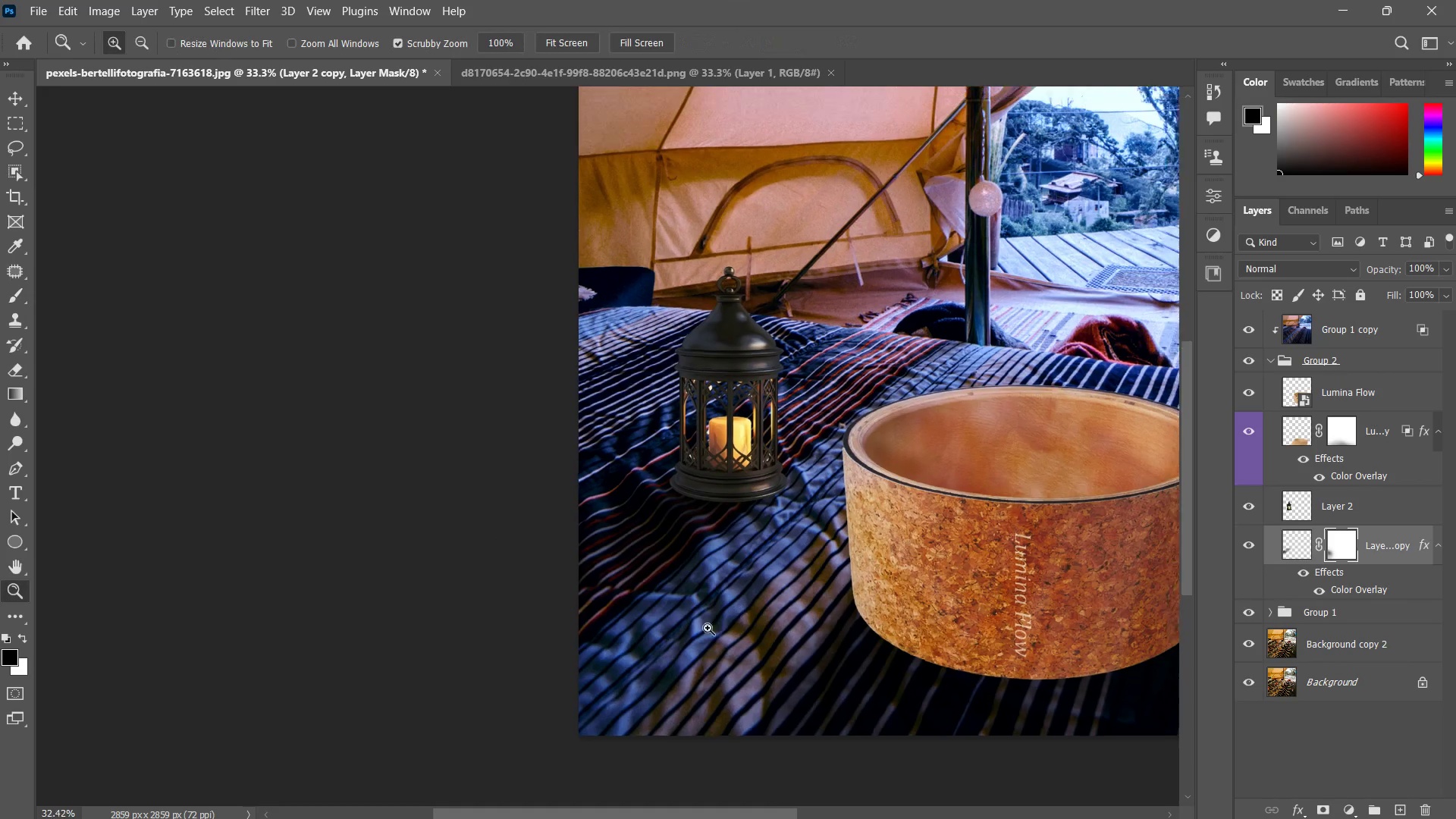 
left_click_drag(start_coordinate=[727, 617], to_coordinate=[691, 638])
 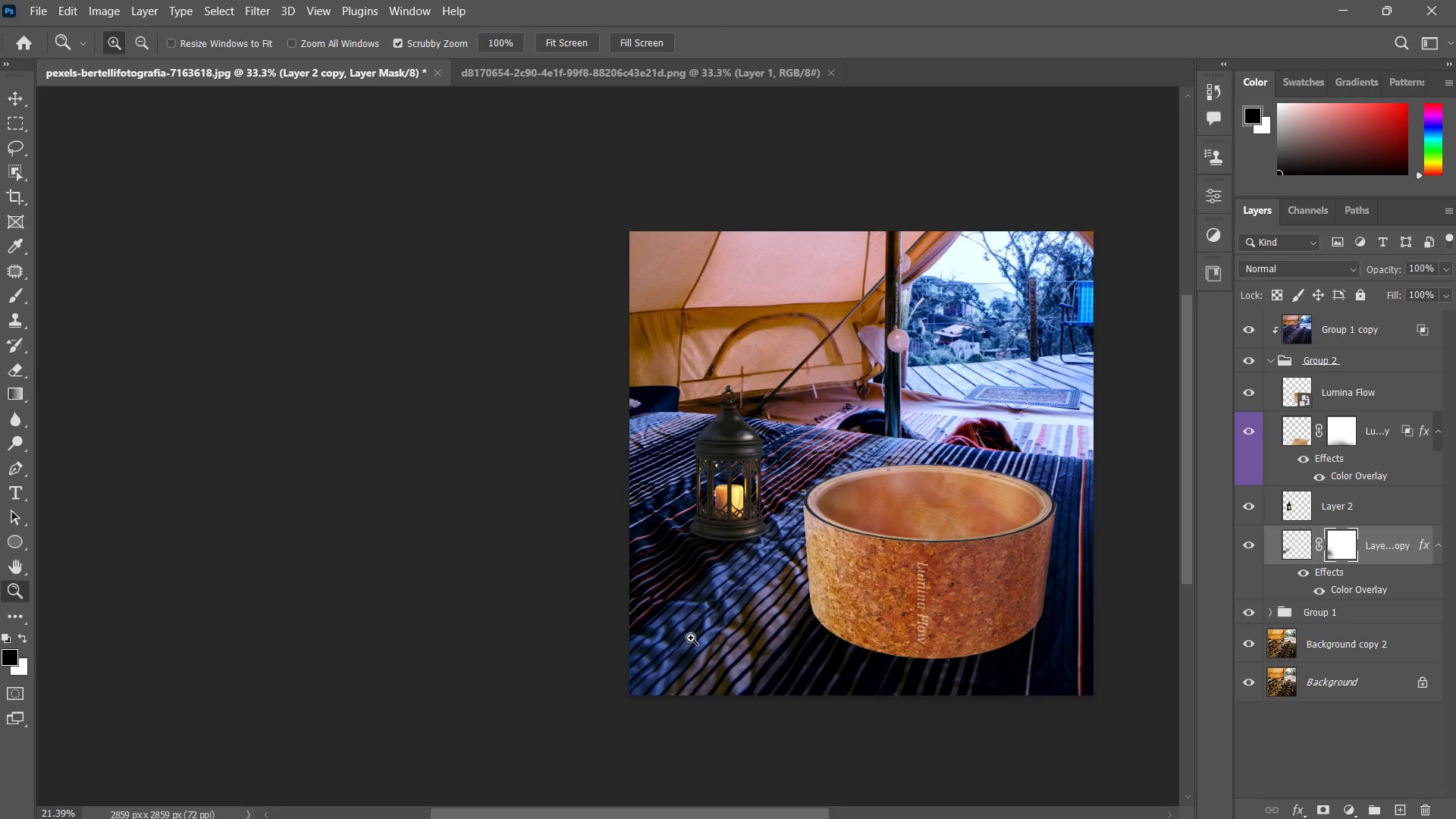 
triple_click([691, 638])
 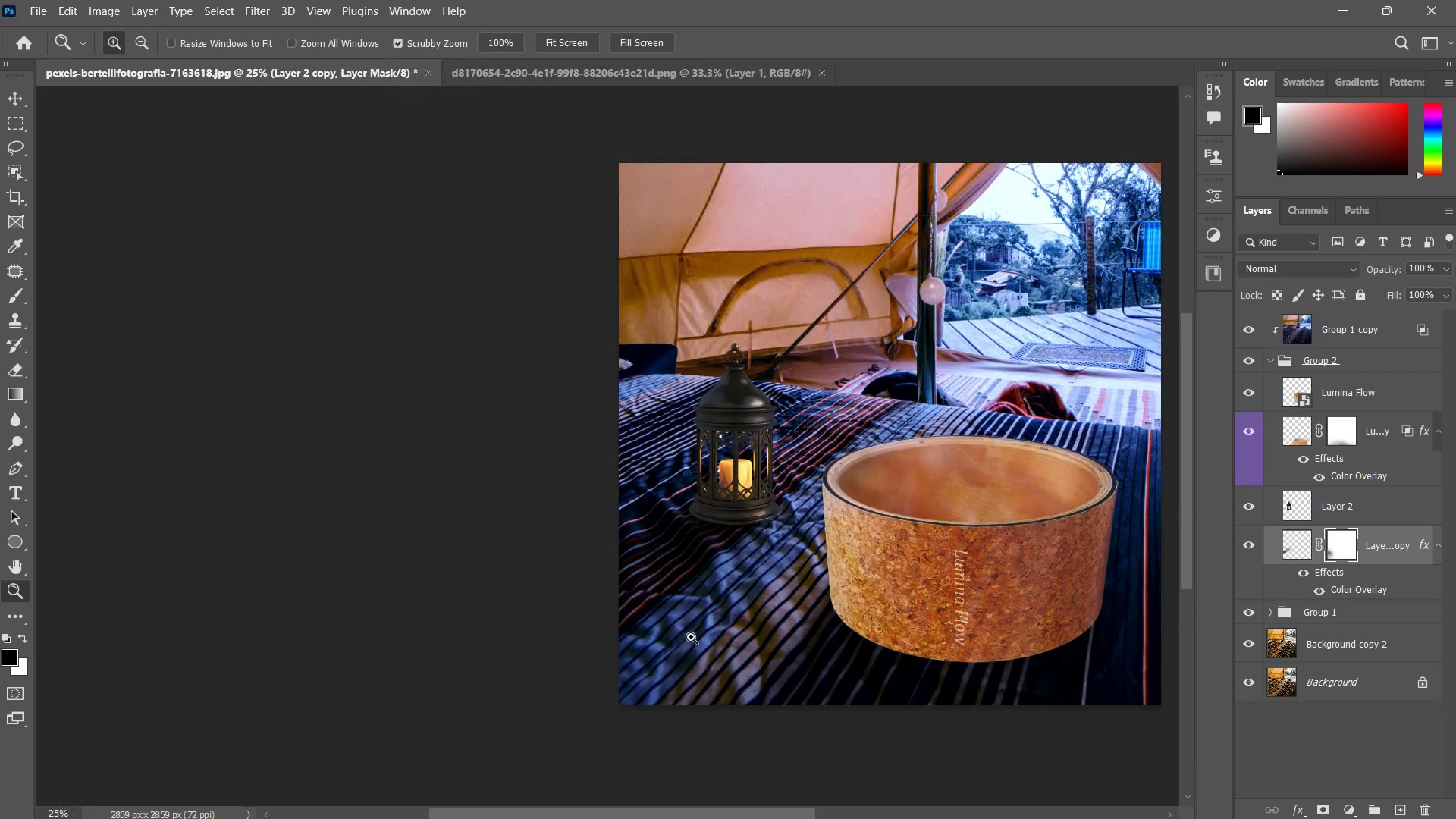 
left_click_drag(start_coordinate=[782, 509], to_coordinate=[778, 510])
 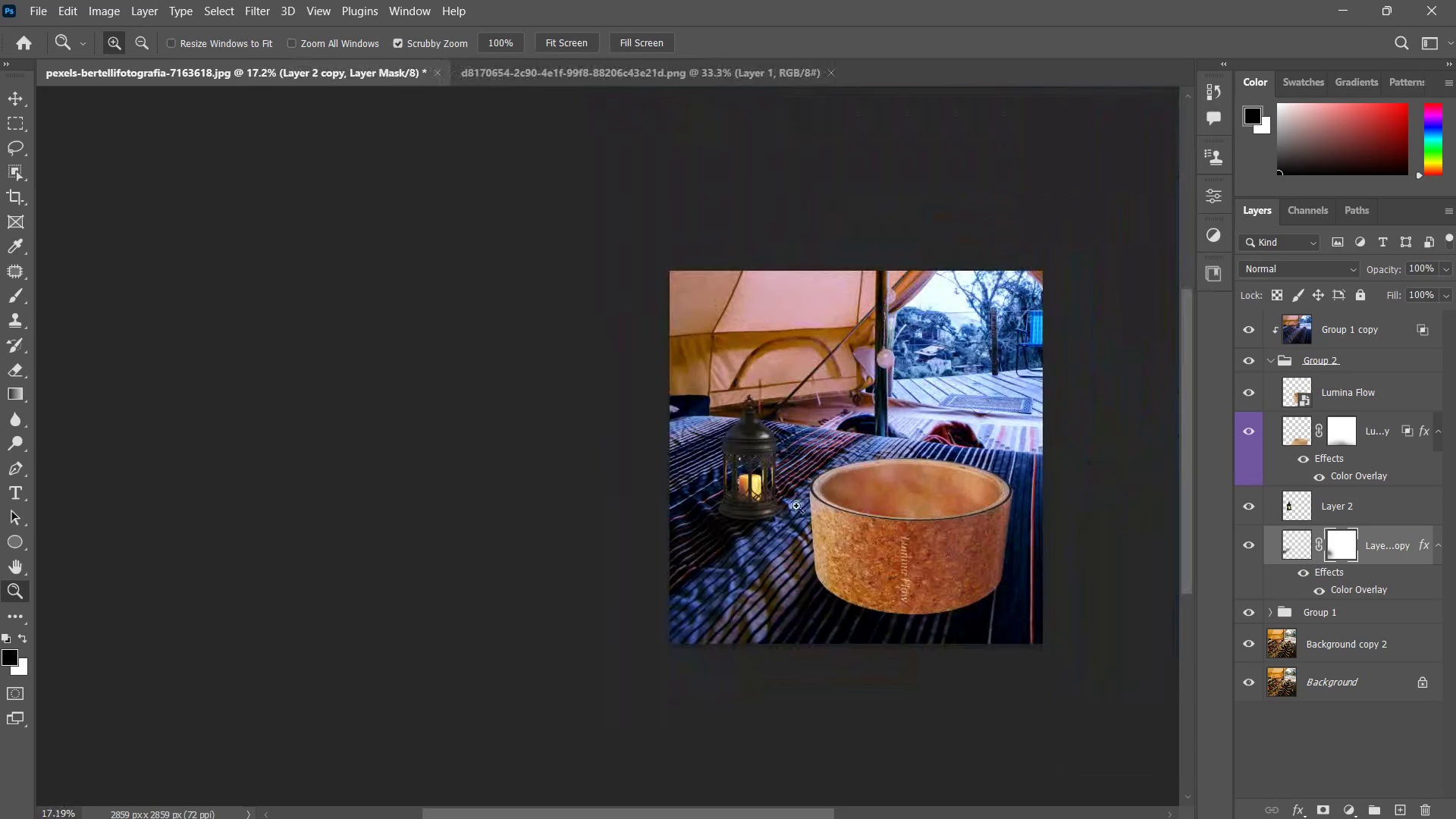 
left_click_drag(start_coordinate=[811, 500], to_coordinate=[850, 479])
 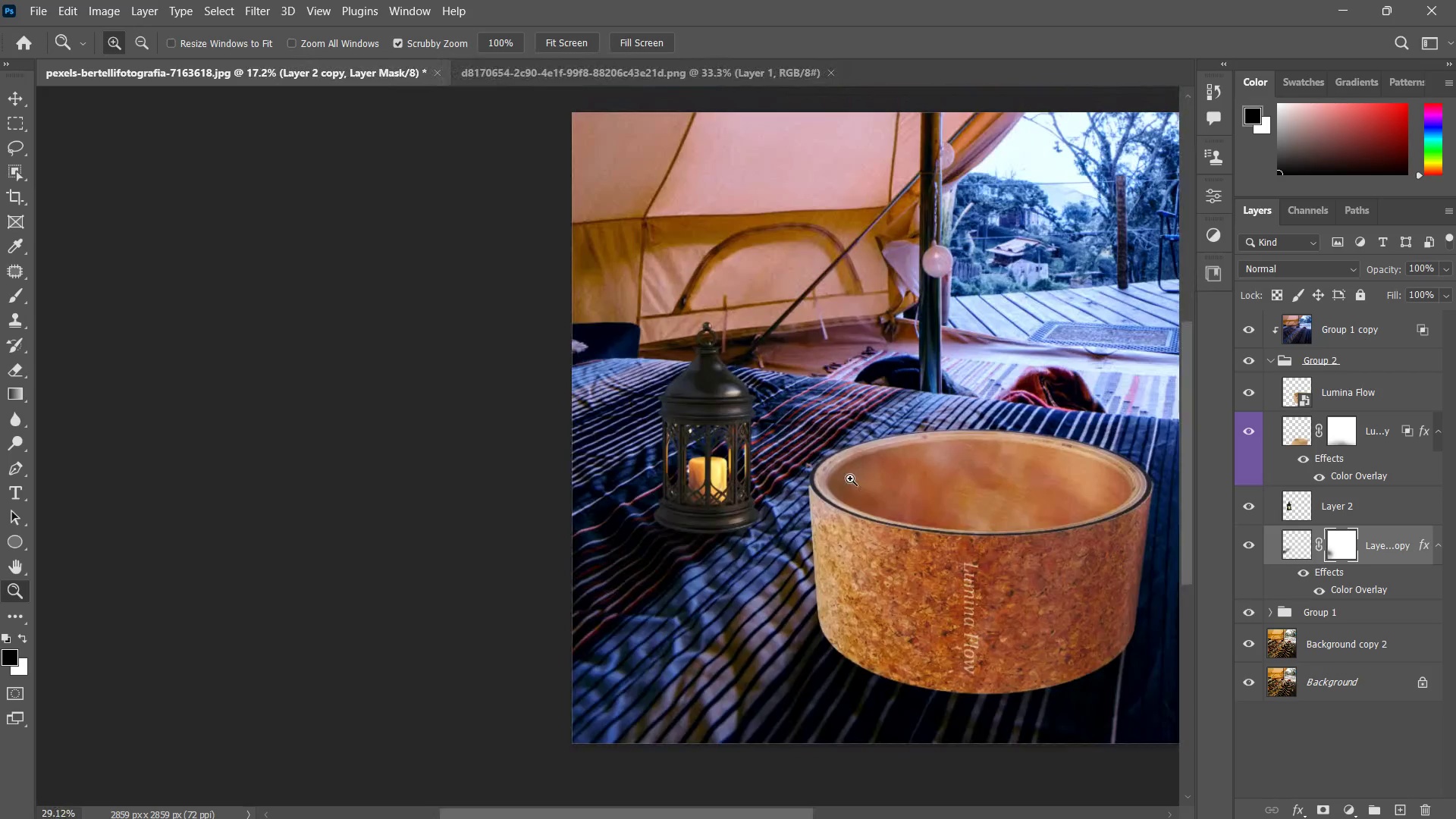 
left_click([850, 479])
 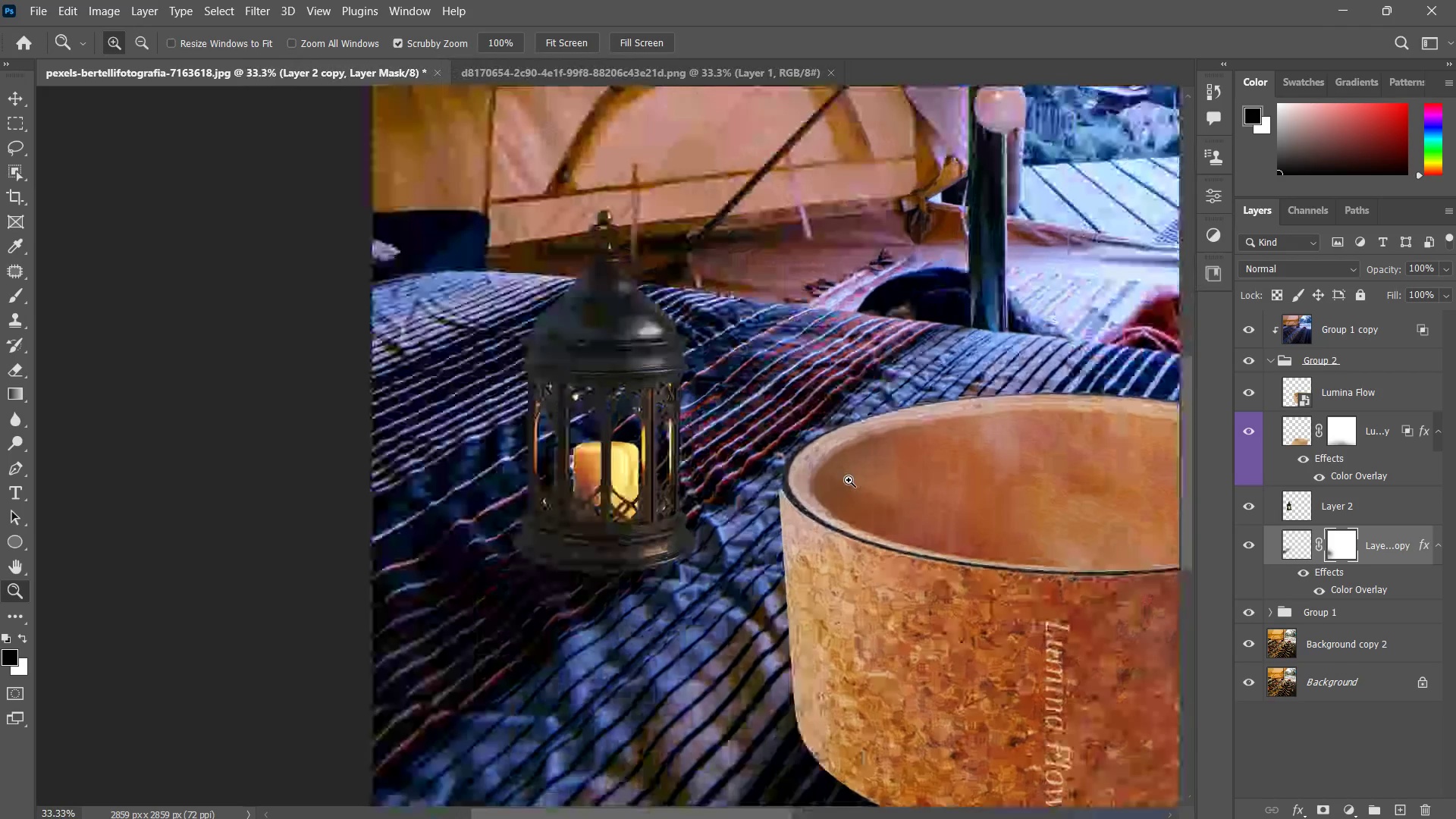 
left_click_drag(start_coordinate=[849, 483], to_coordinate=[784, 522])
 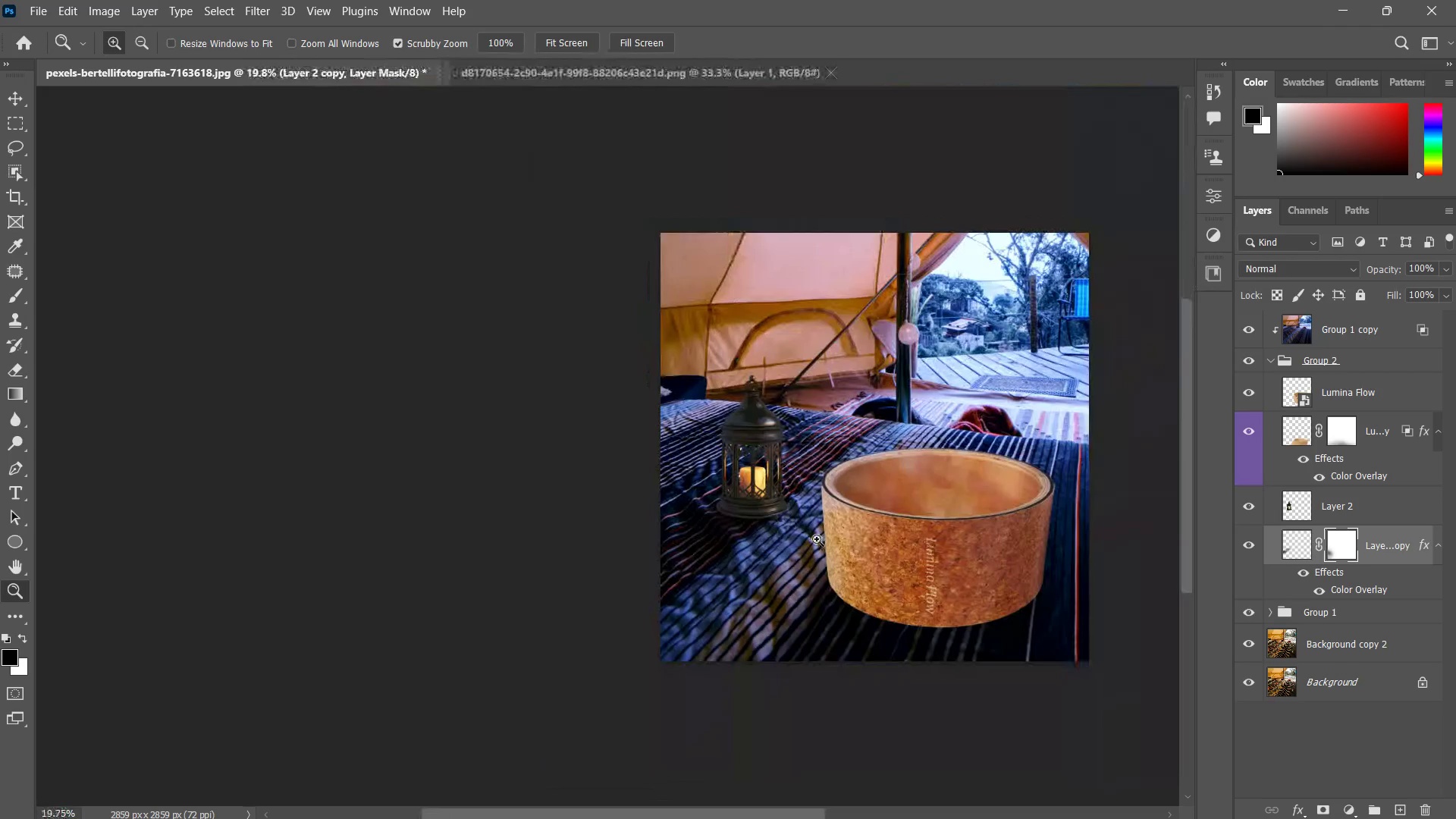 
left_click_drag(start_coordinate=[980, 506], to_coordinate=[1016, 493])
 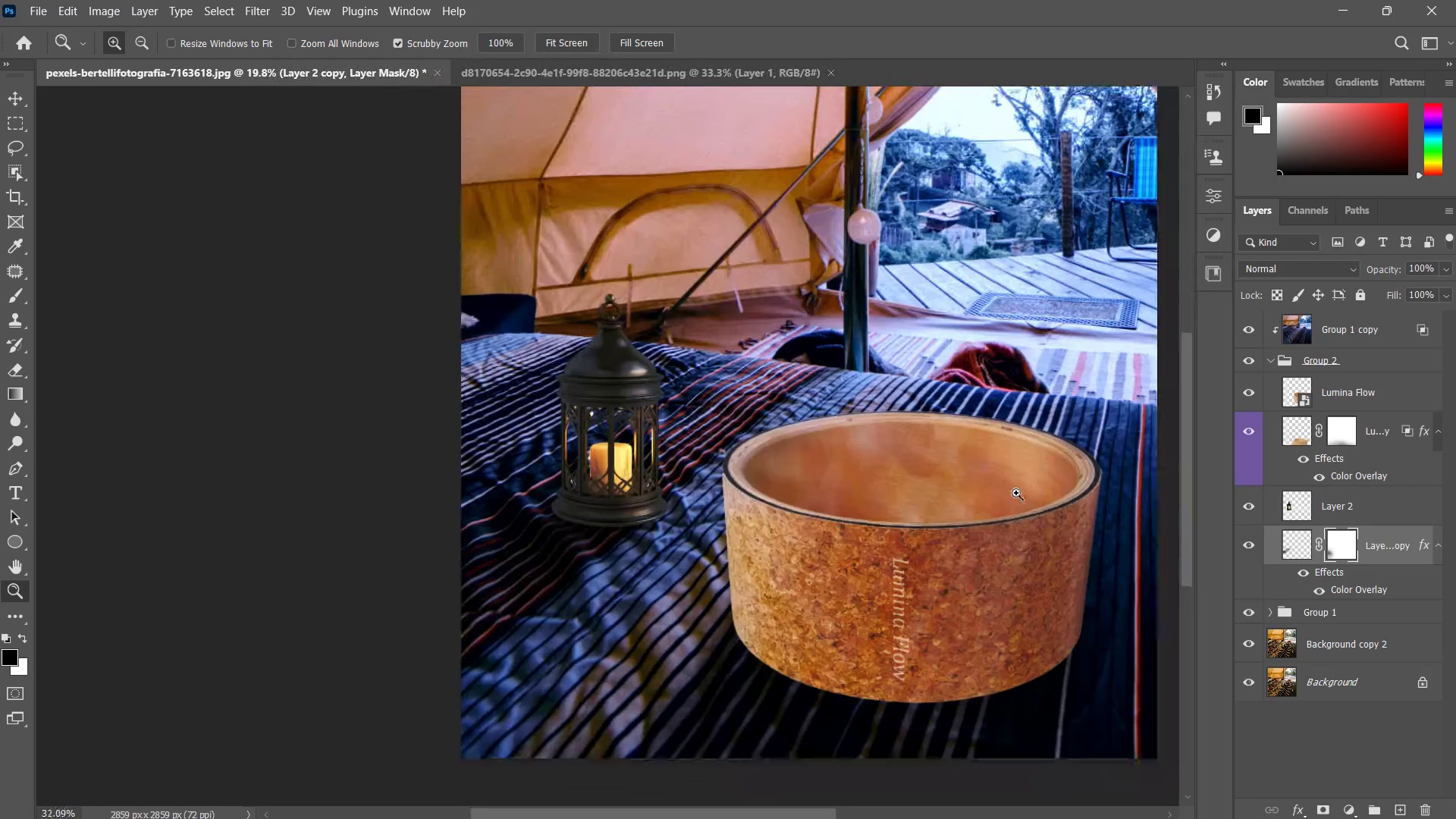 
double_click([1016, 493])
 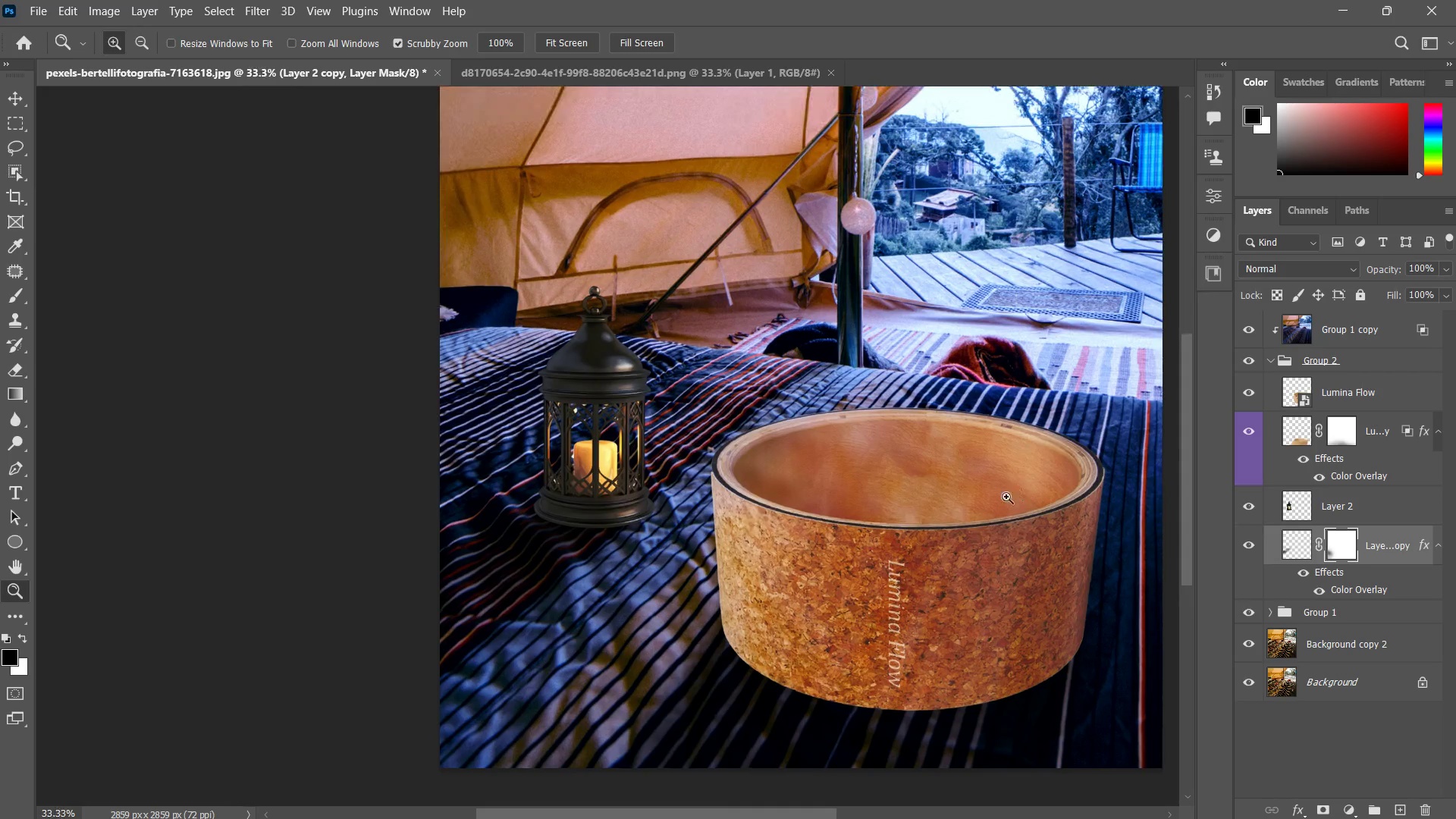 
key(V)
 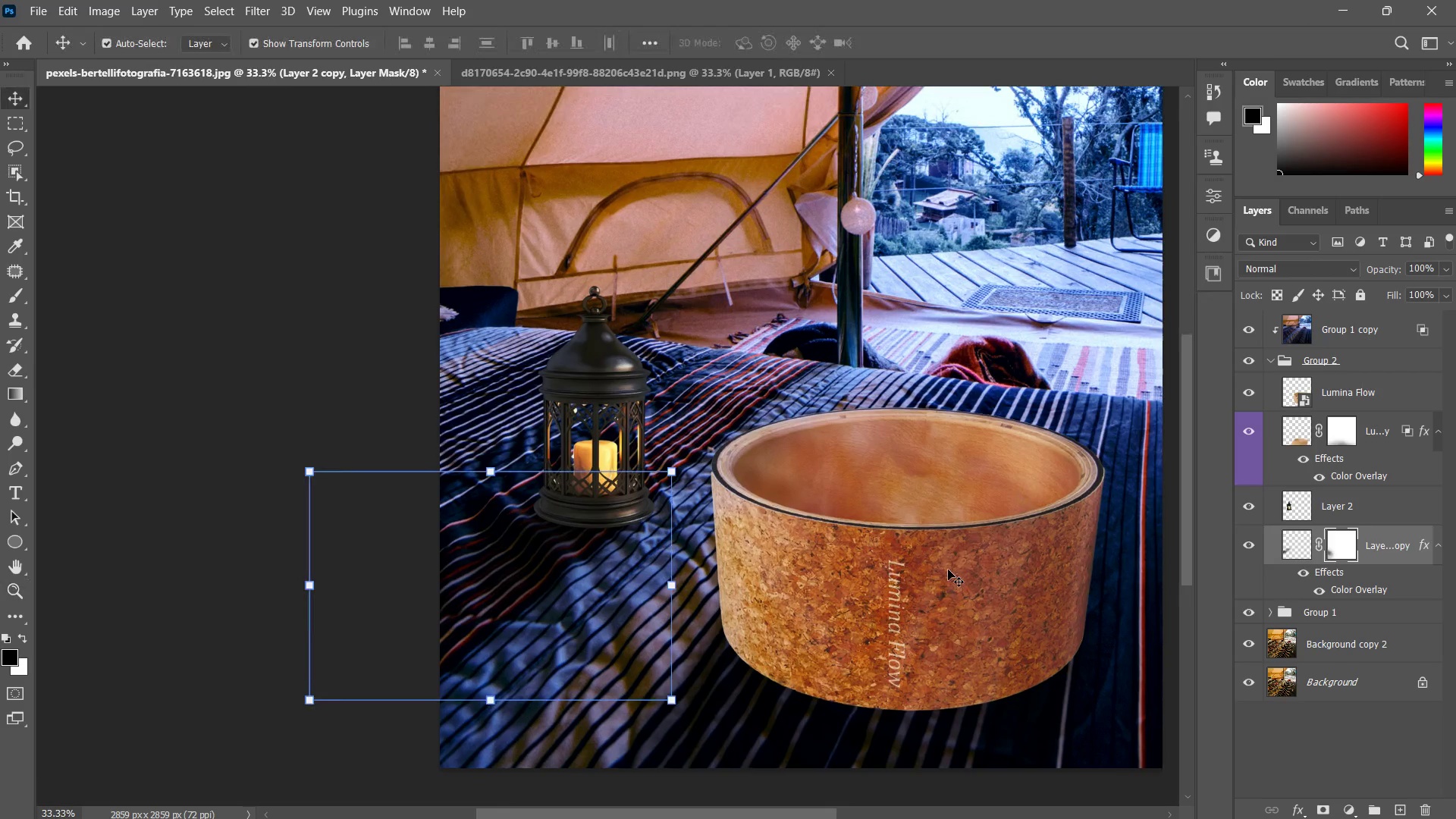 
left_click([948, 570])
 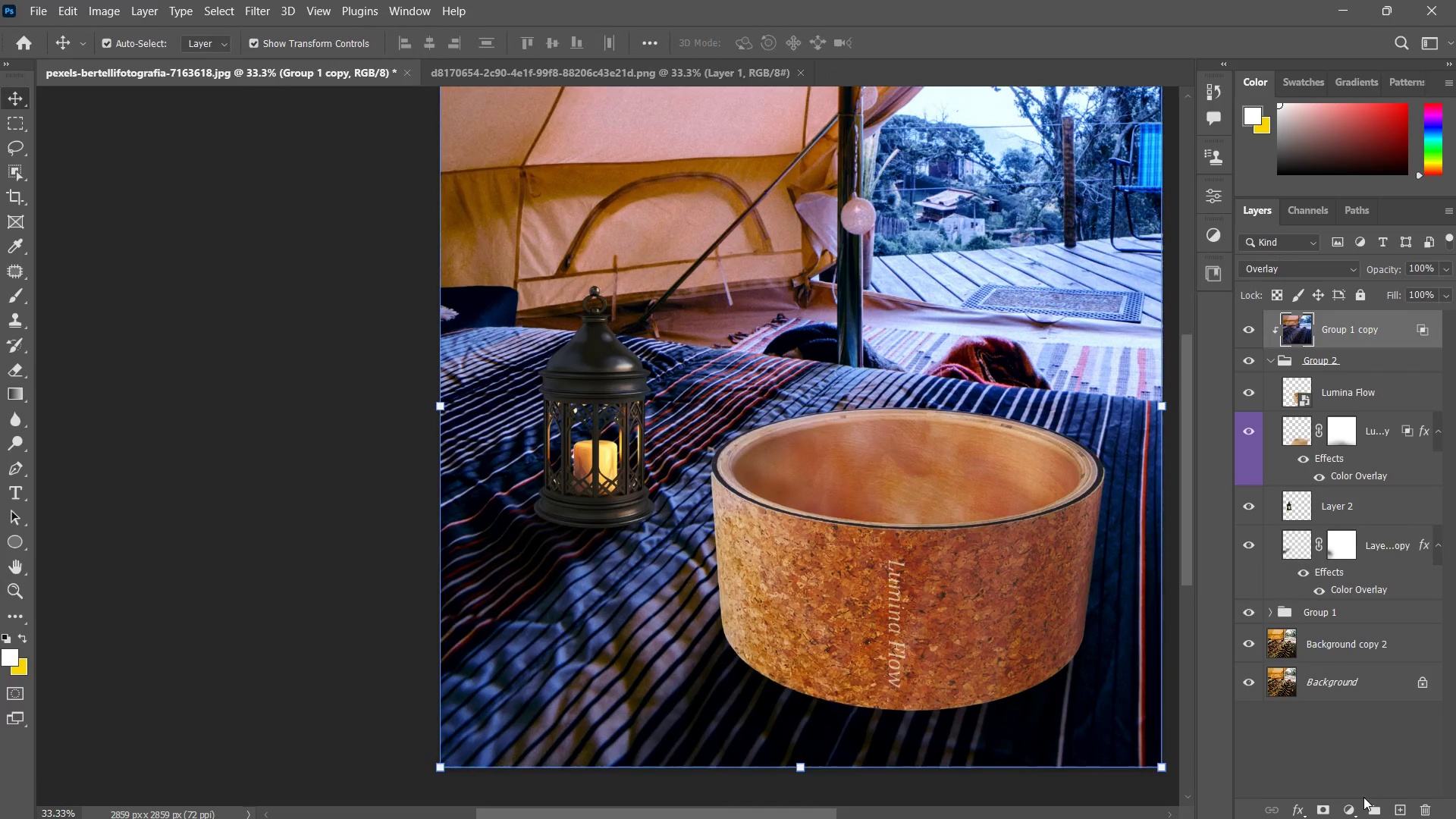 
left_click([1357, 811])
 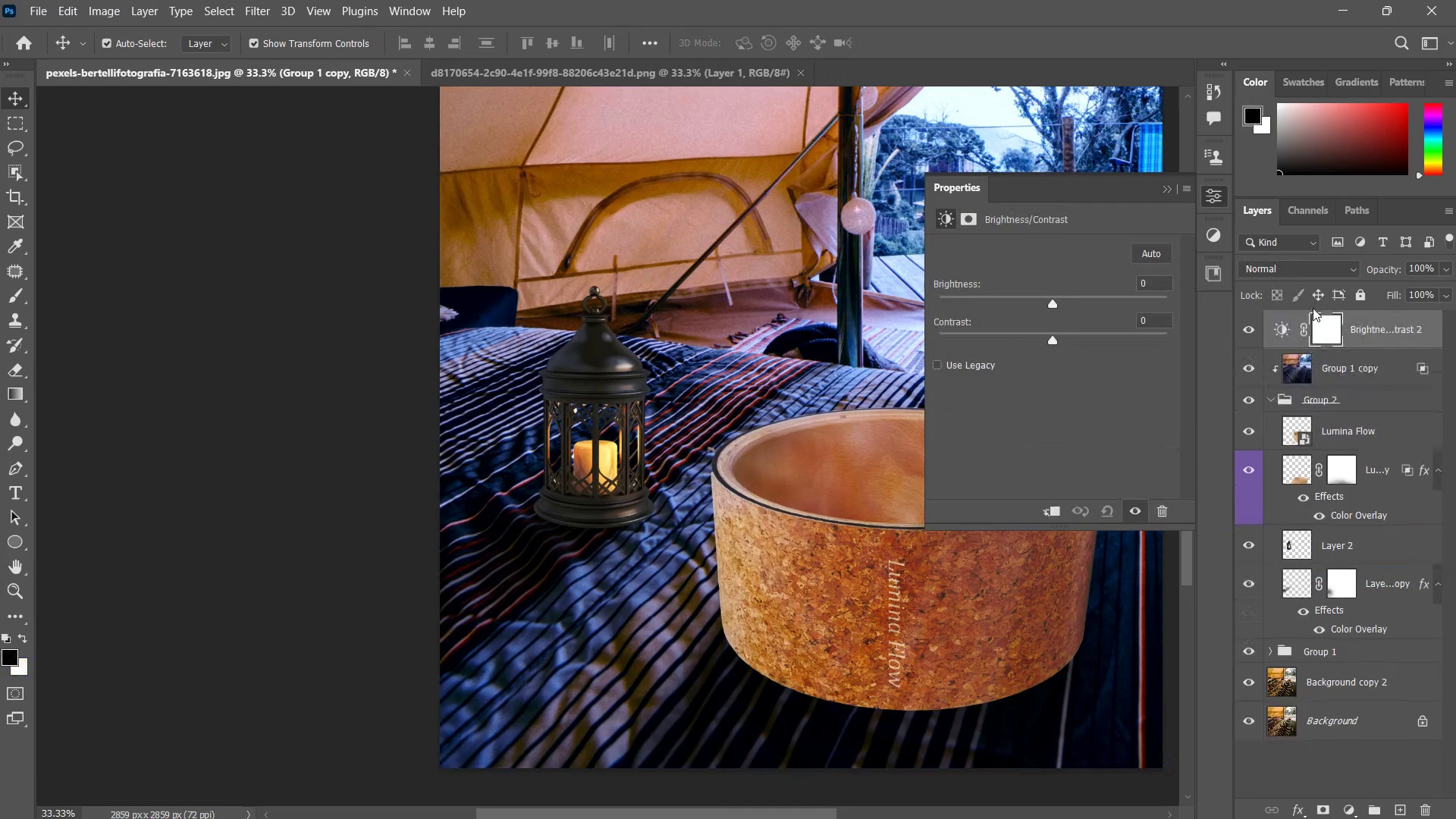 
hold_key(key=AltLeft, duration=1.48)
left_click([1339, 346])
 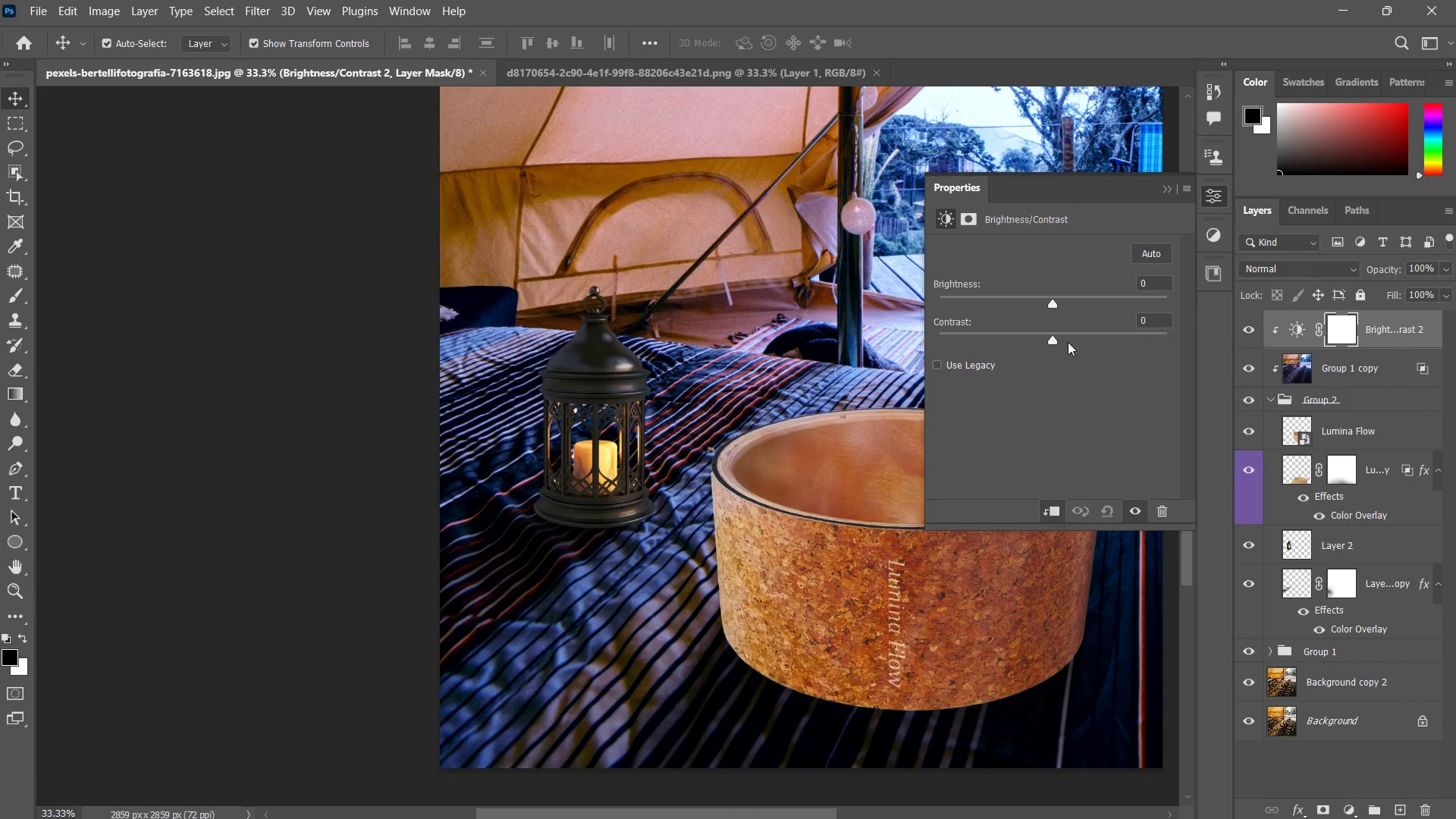 
left_click_drag(start_coordinate=[1053, 307], to_coordinate=[1113, 299])
 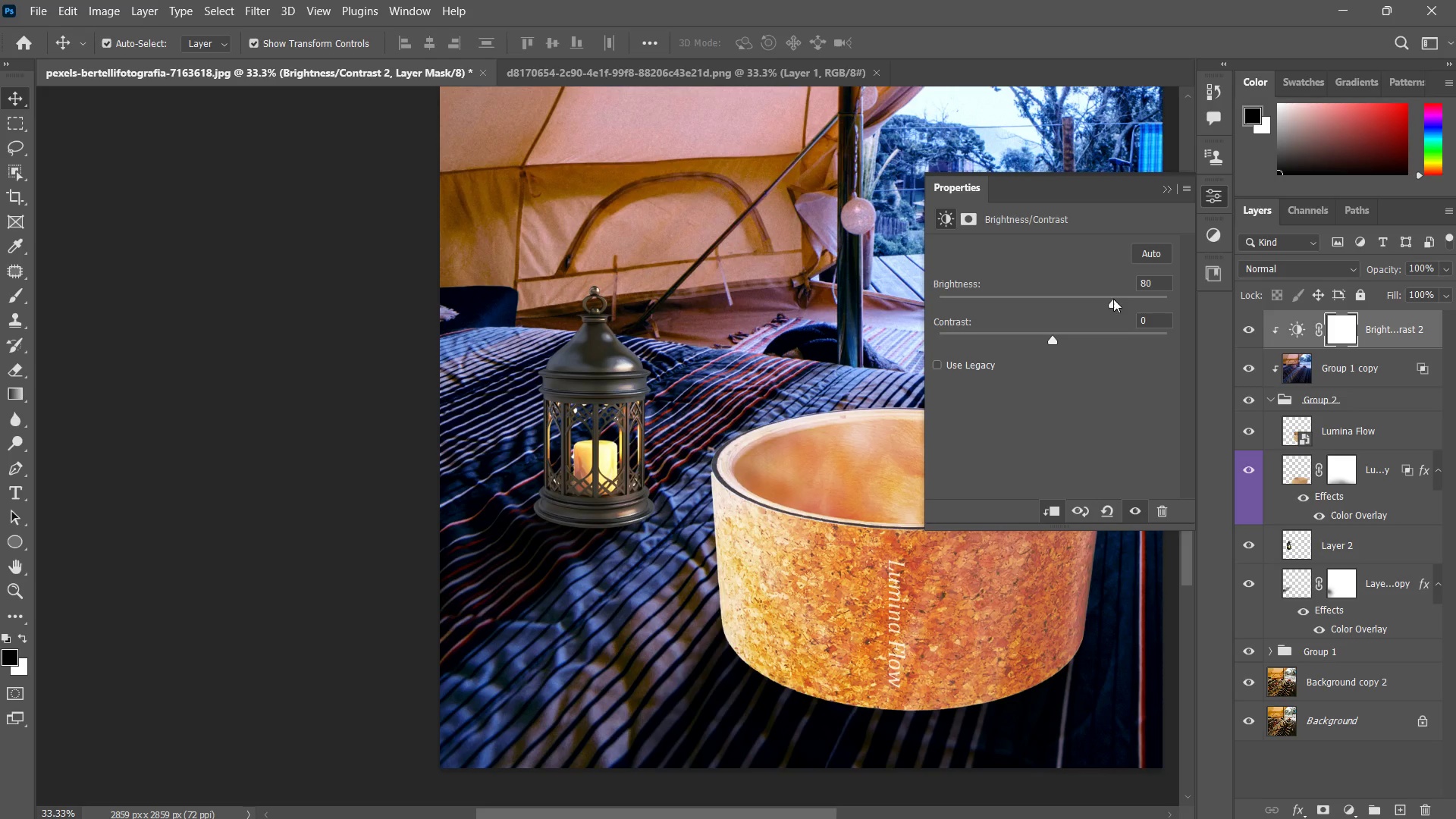 
key(Escape)
 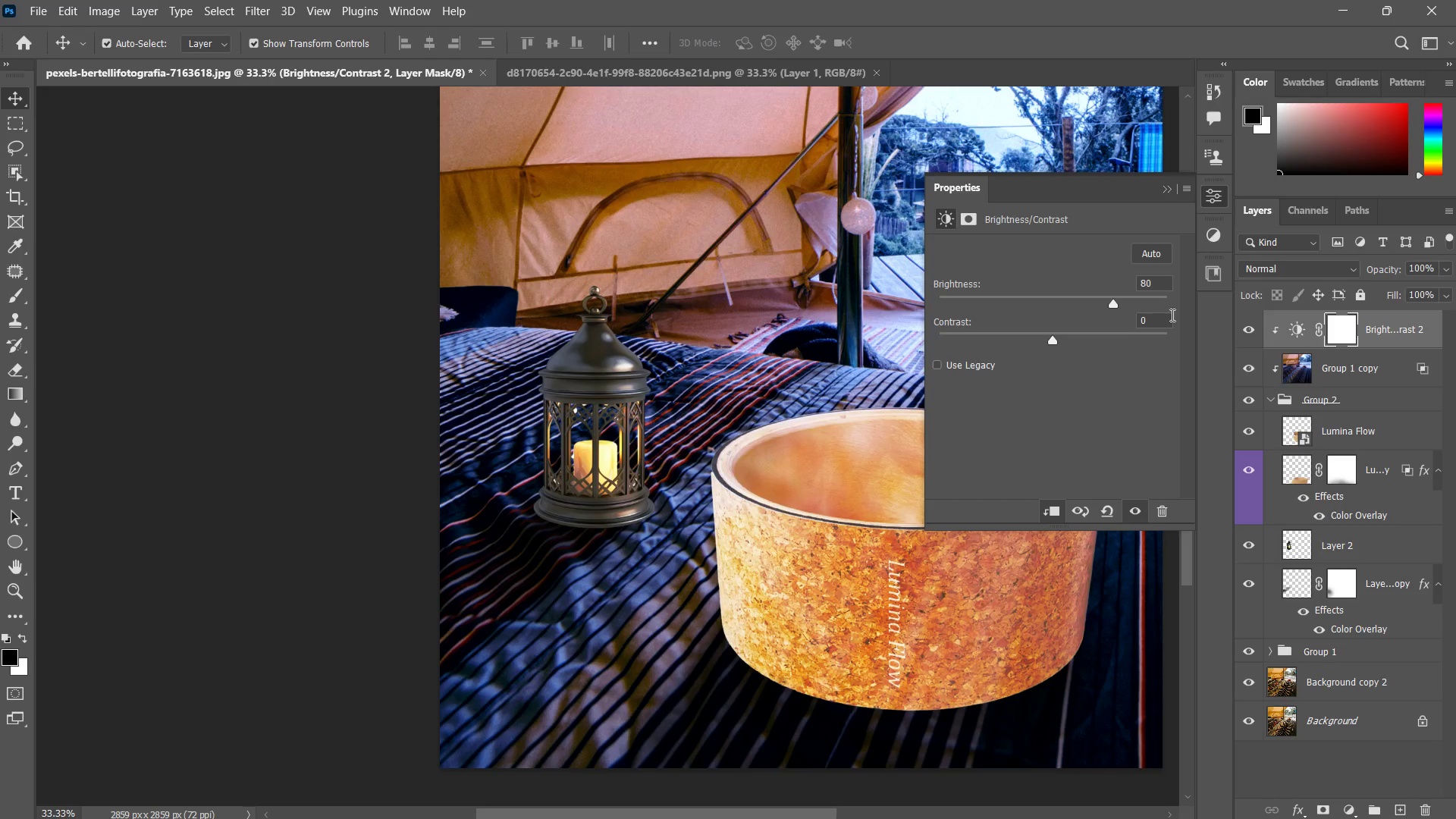 
key(Control+ControlLeft)
 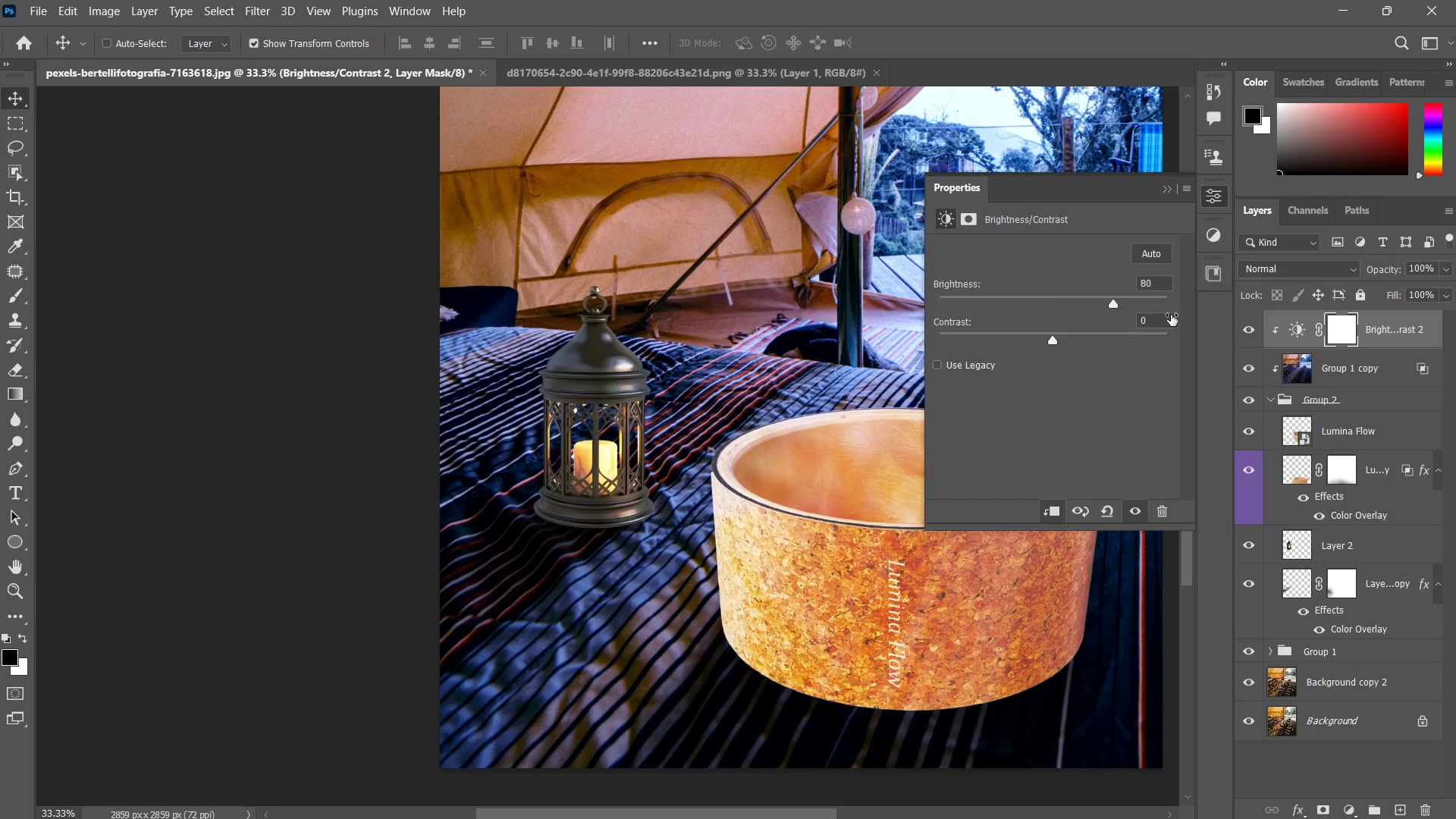 
key(Control+Z)
 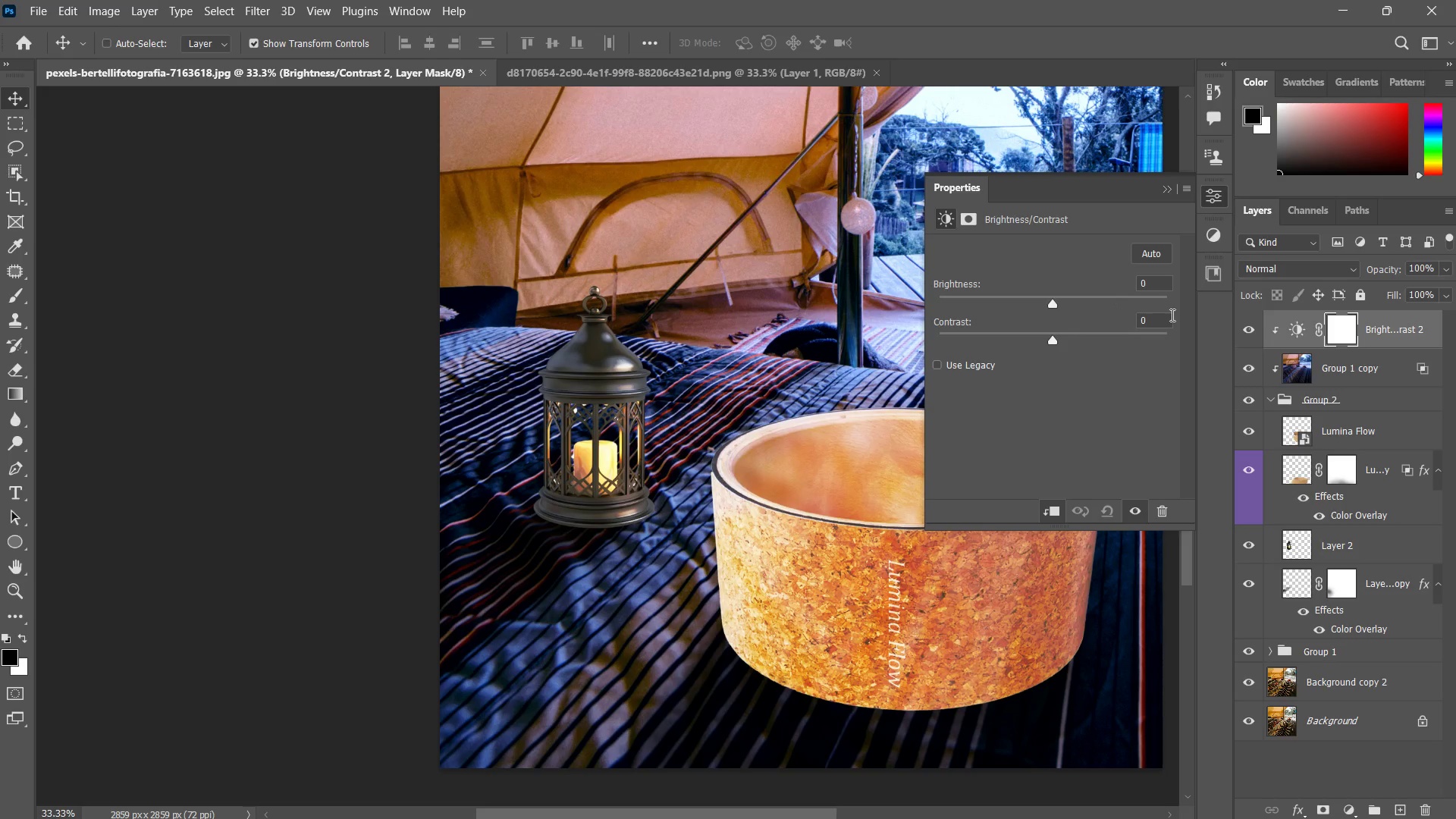 
key(Escape)
 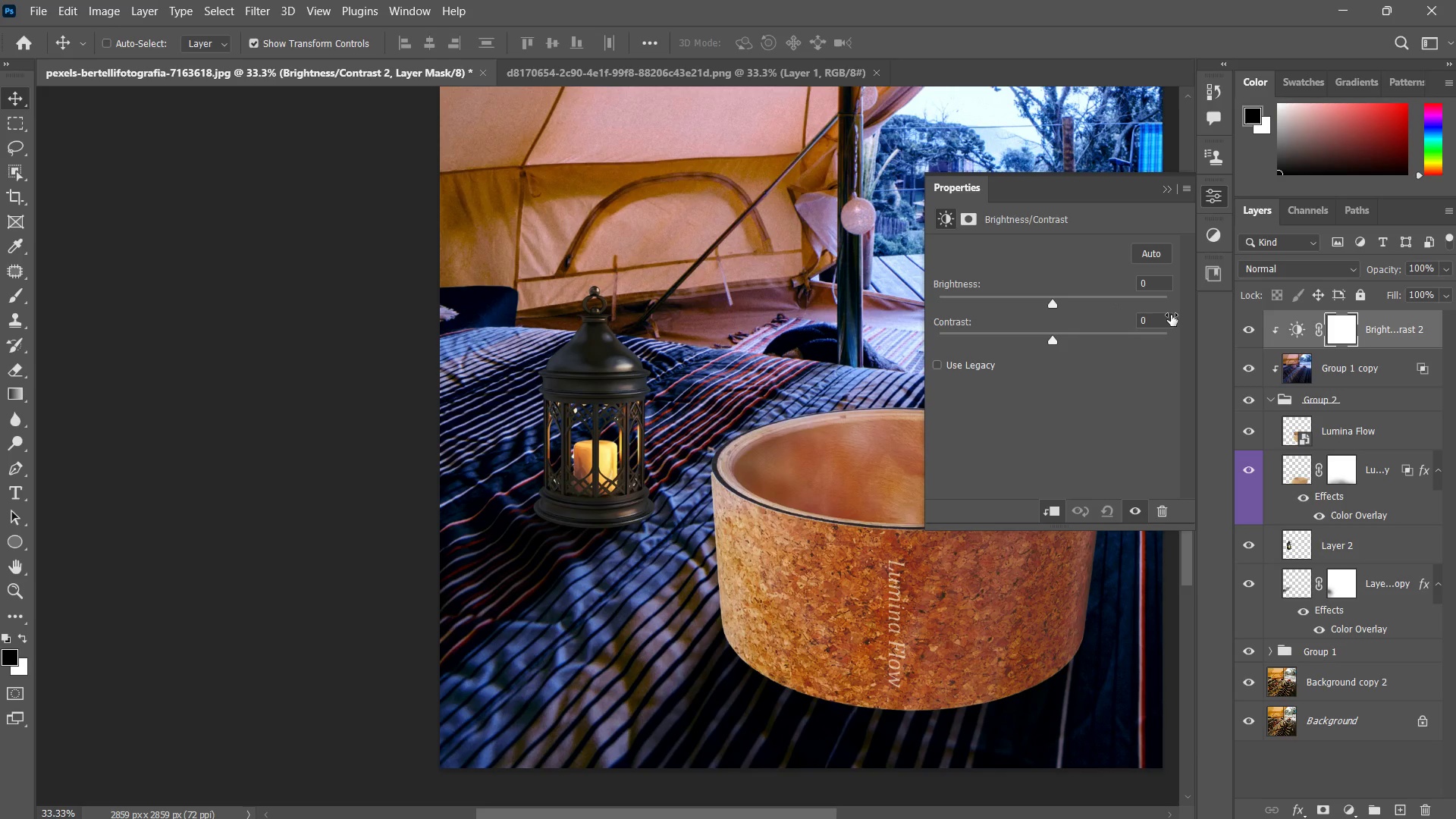 
key(Control+ControlLeft)
 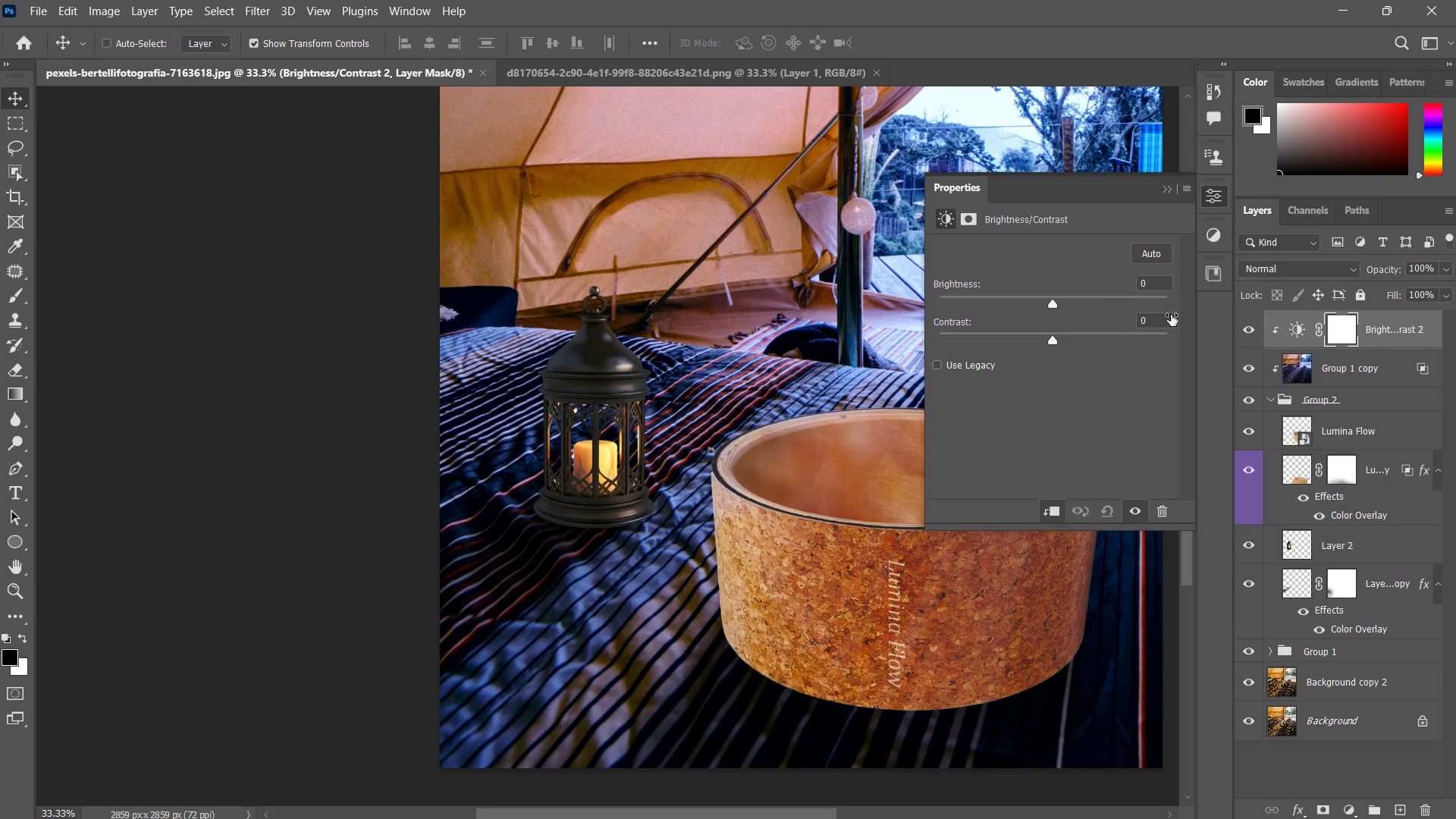 
key(Control+Z)
 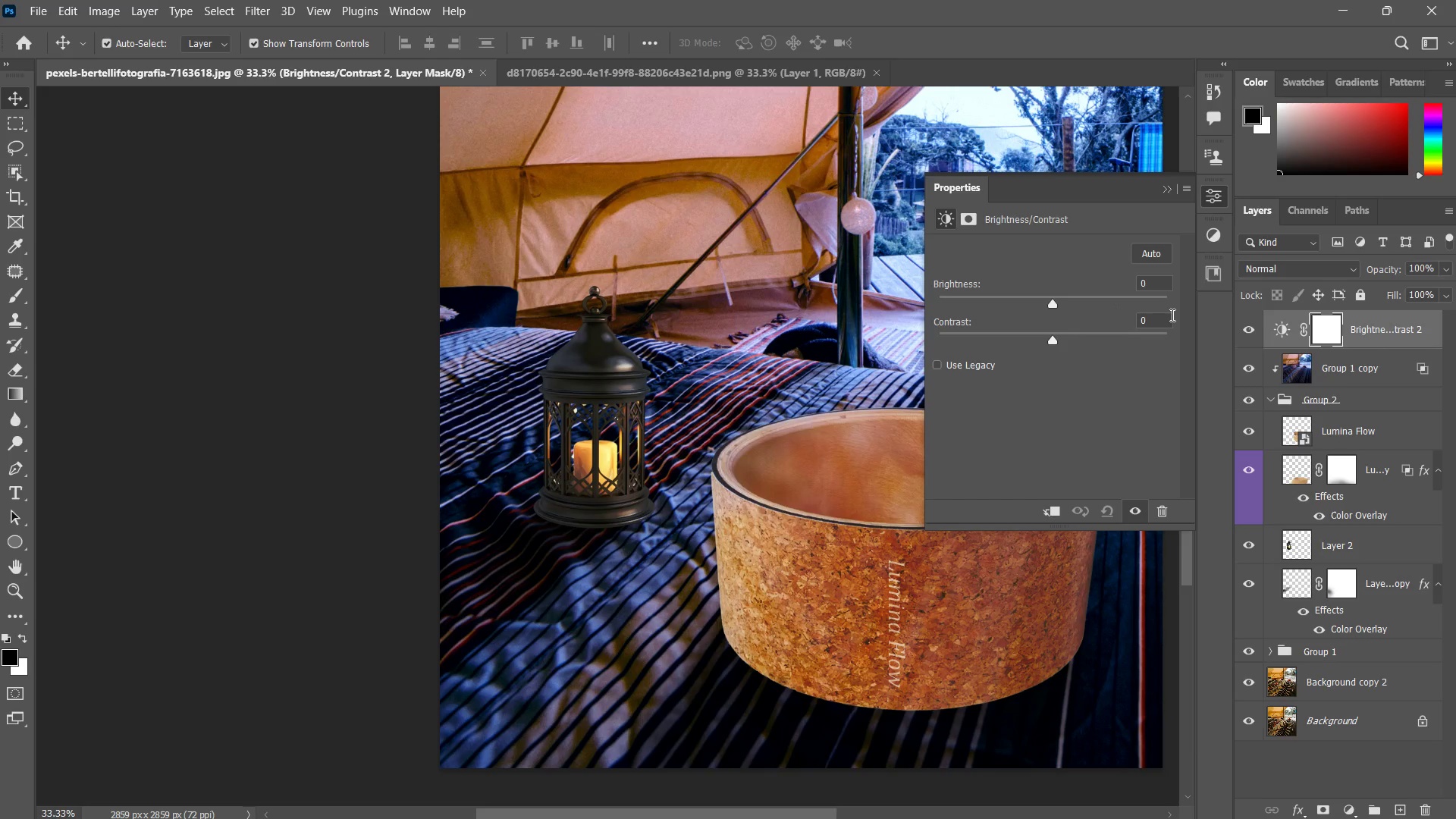 
key(Escape)
 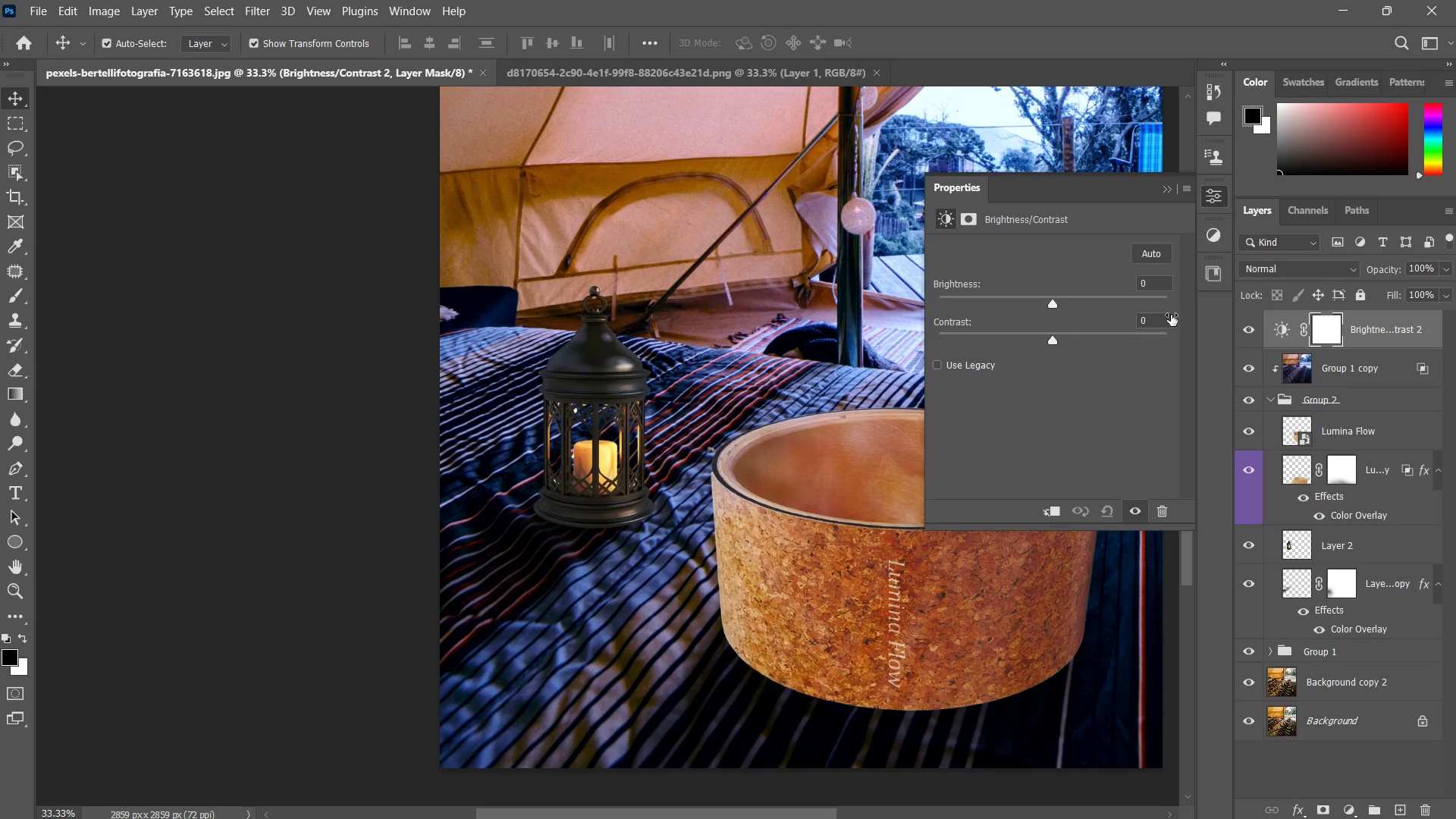 
key(Control+ControlLeft)
 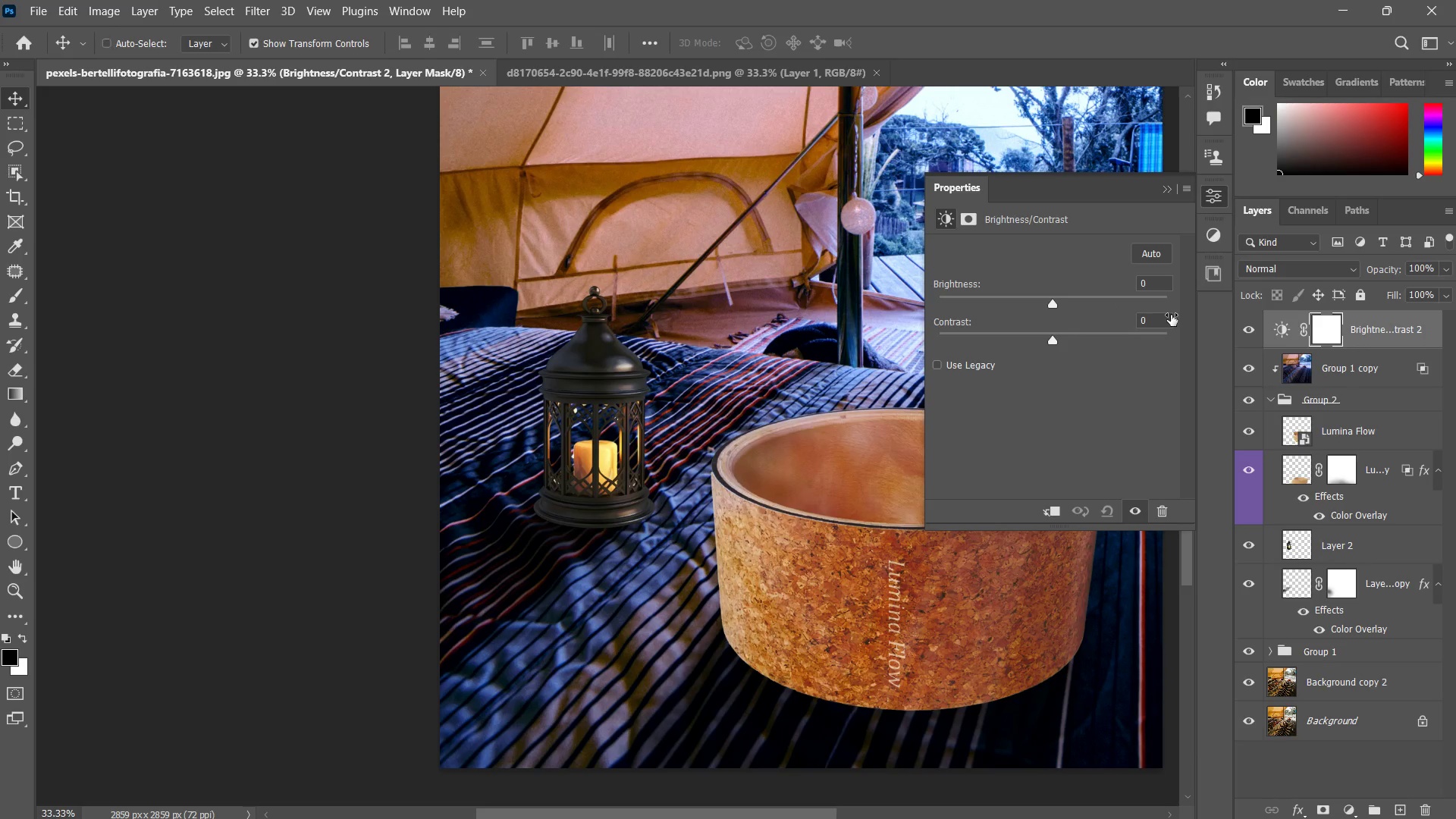 
key(Control+Z)
 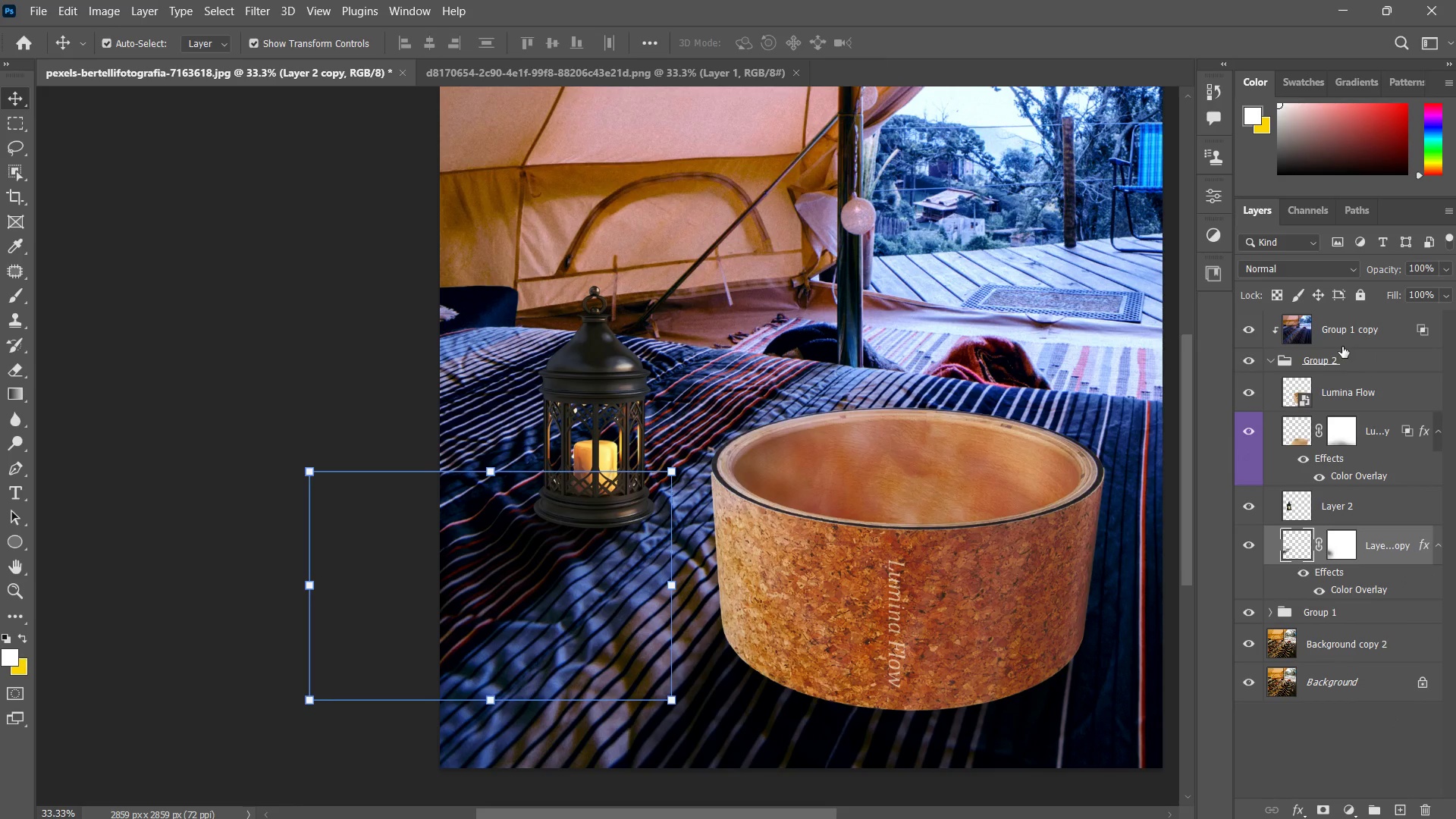 
left_click([1352, 396])
 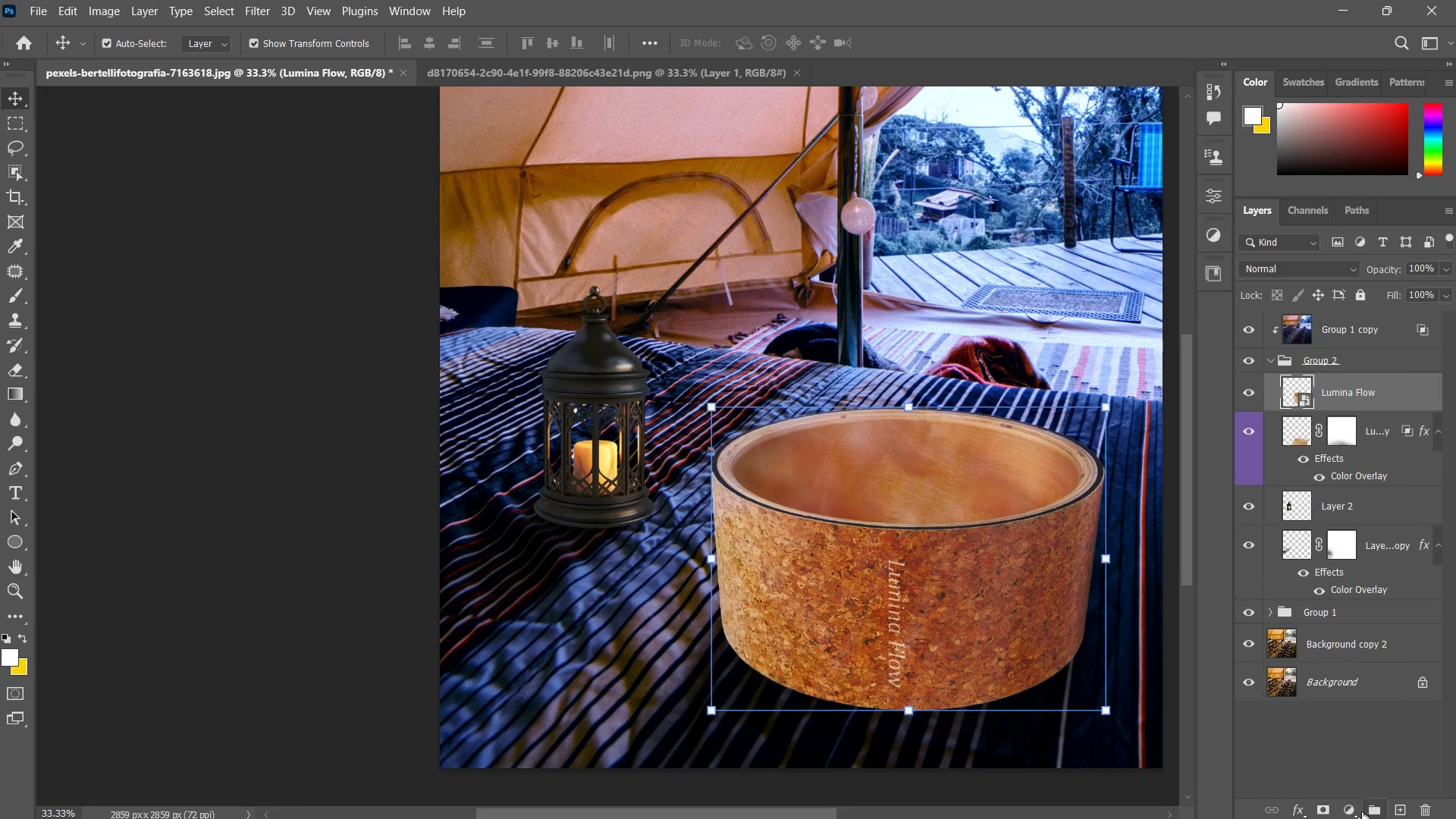 
left_click([1352, 808])
 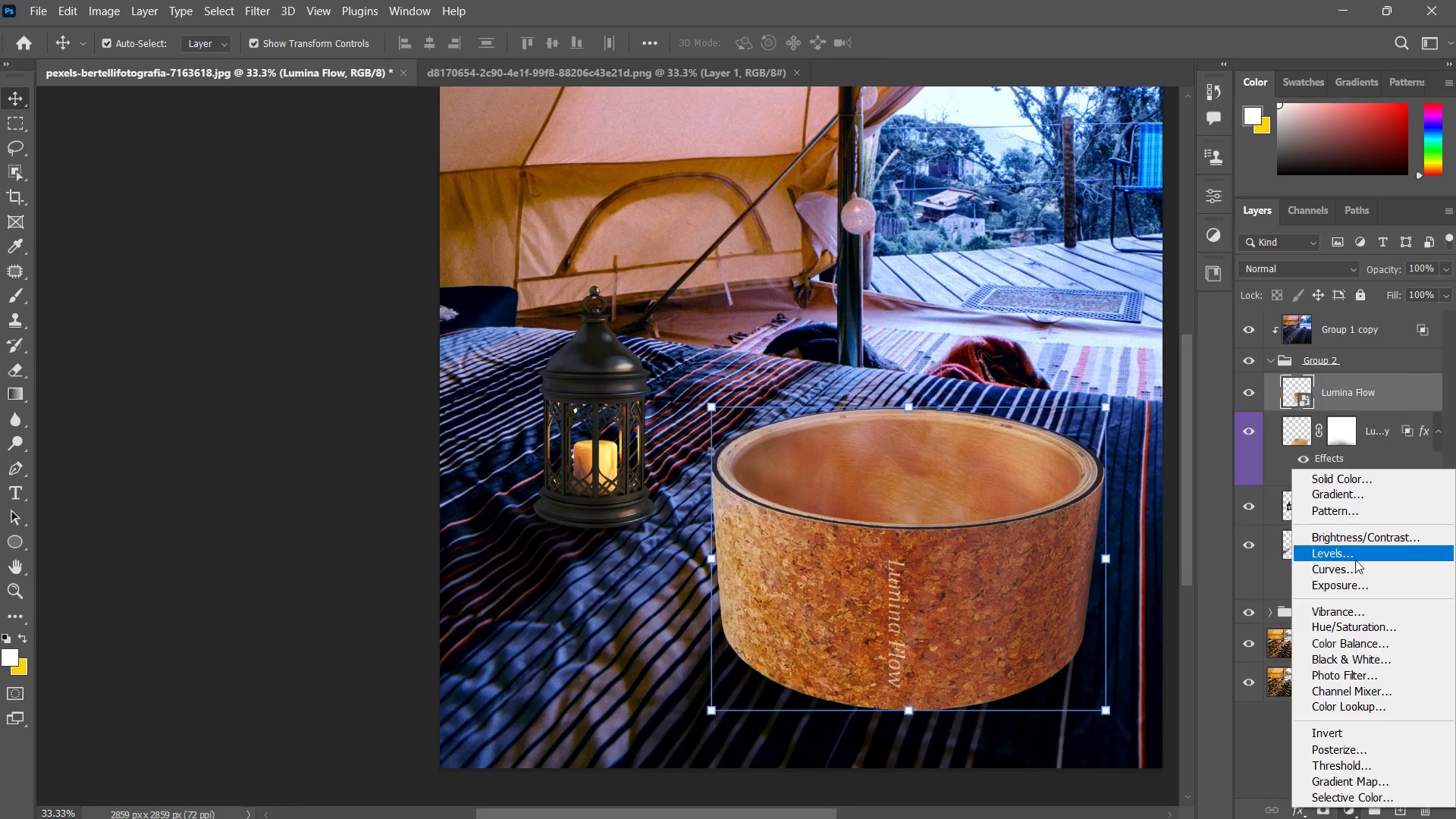 
left_click([1357, 546])
 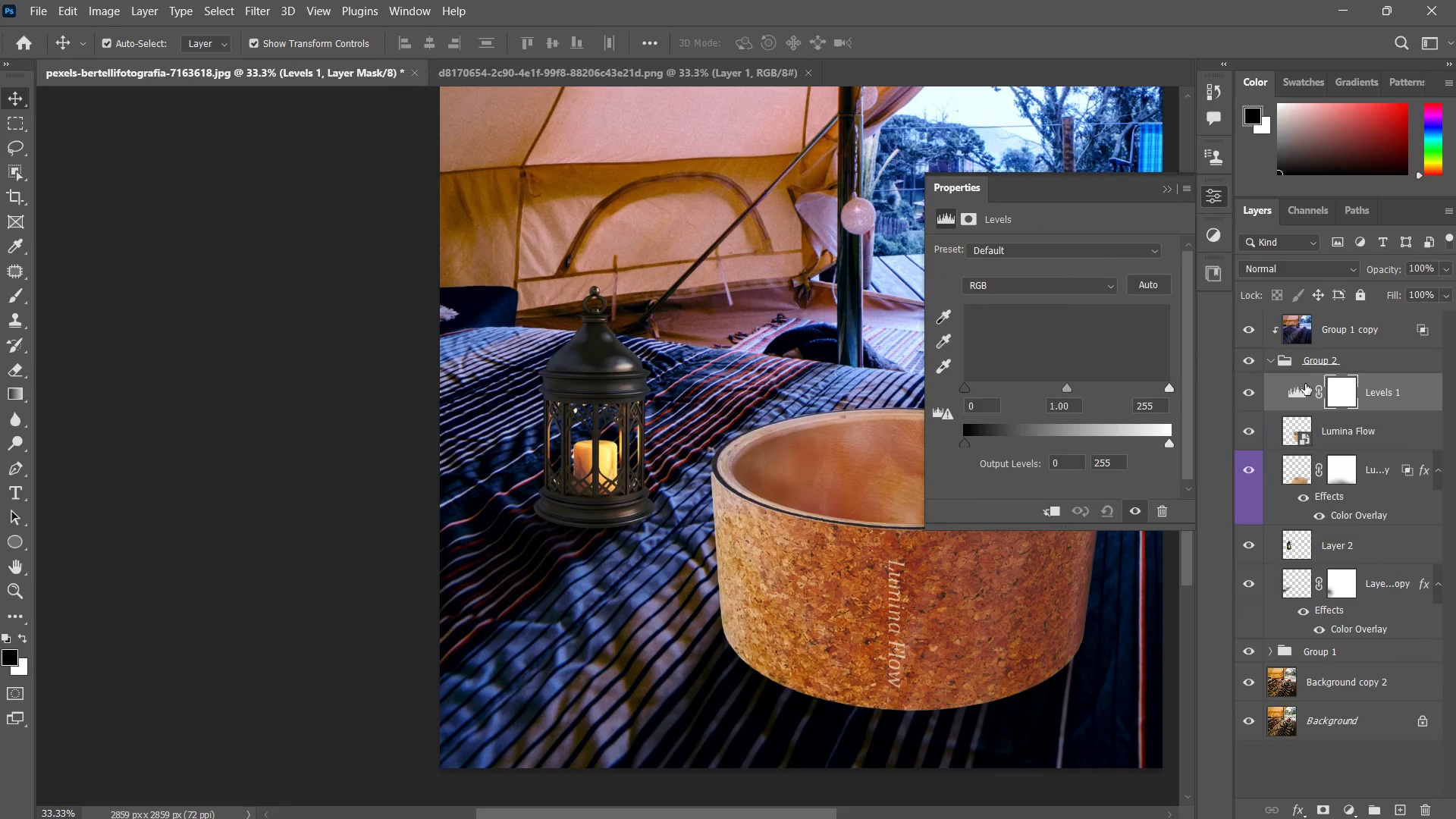 
key(Escape)
 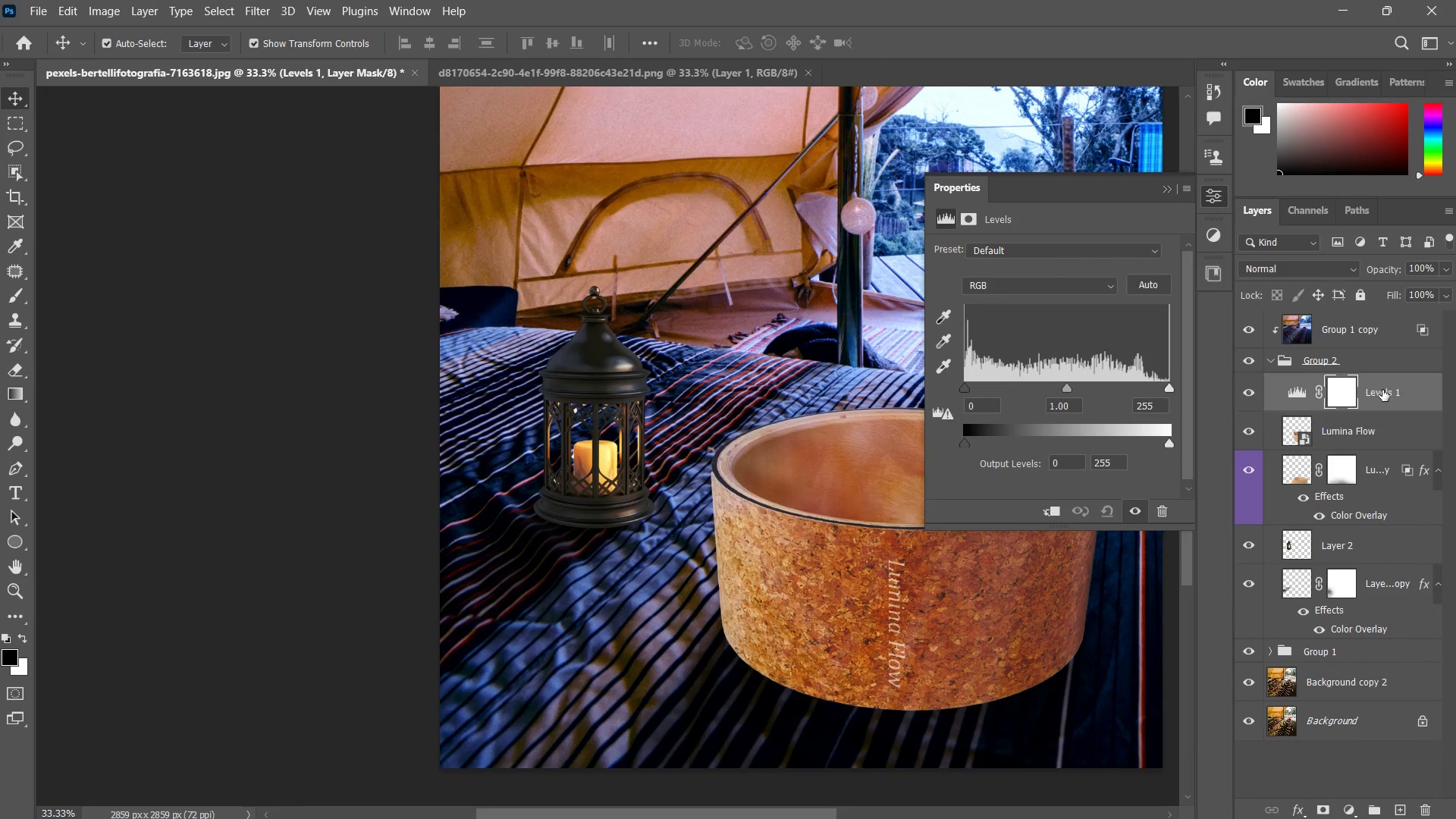 
left_click_drag(start_coordinate=[1390, 393], to_coordinate=[1430, 808])
 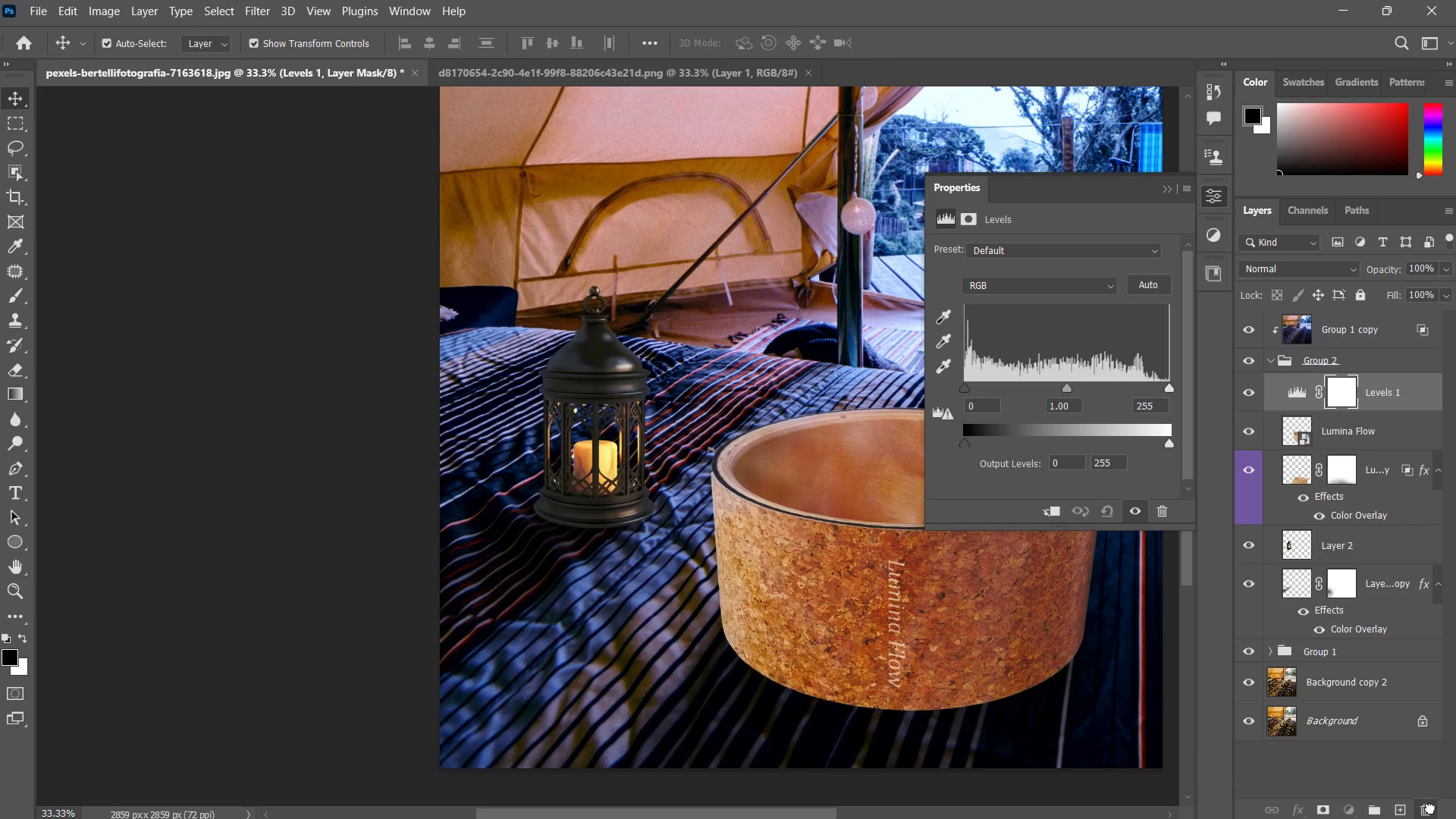 
left_click([1430, 808])
 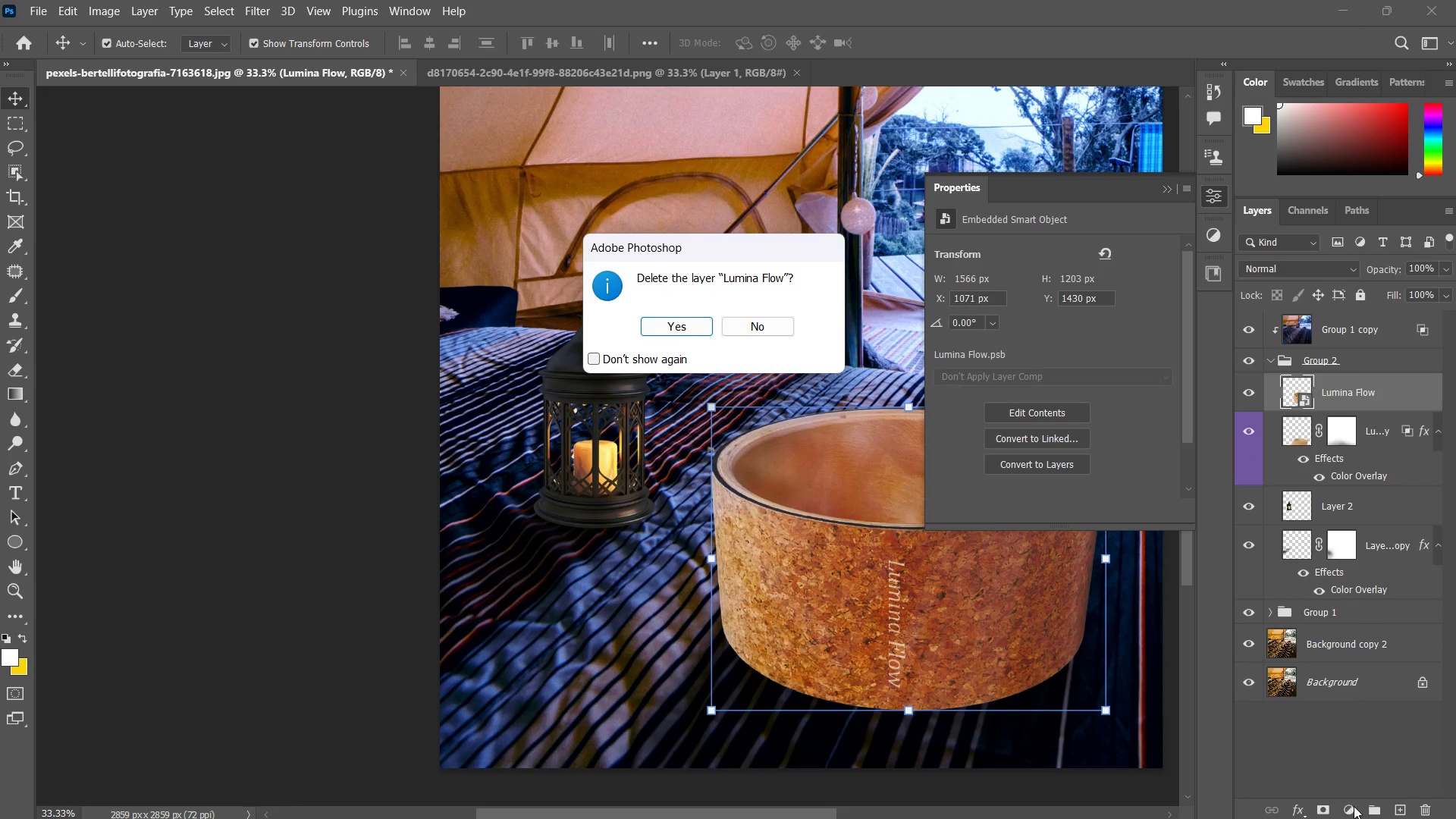 
key(Escape)
 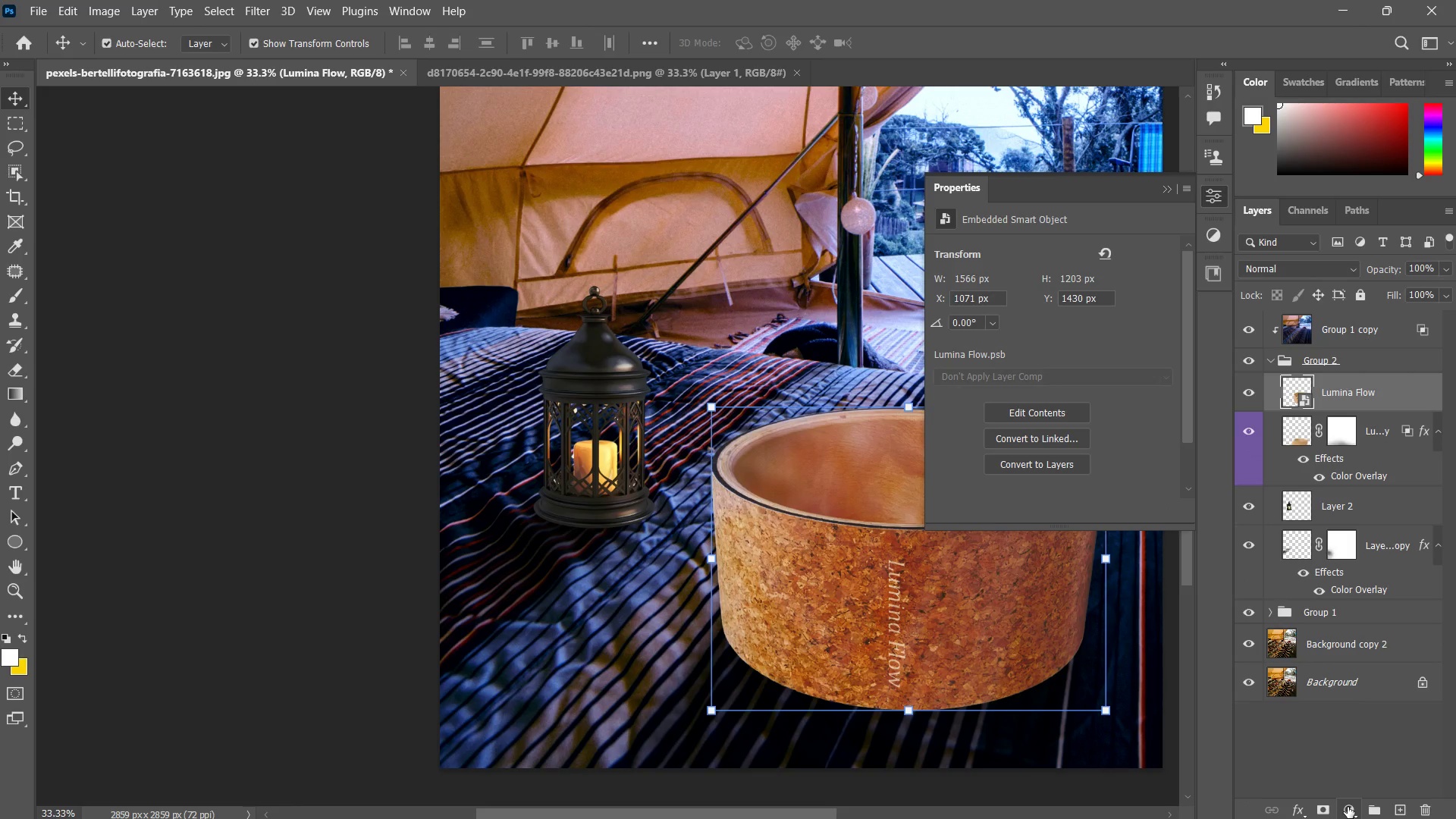 
key(Control+S)
 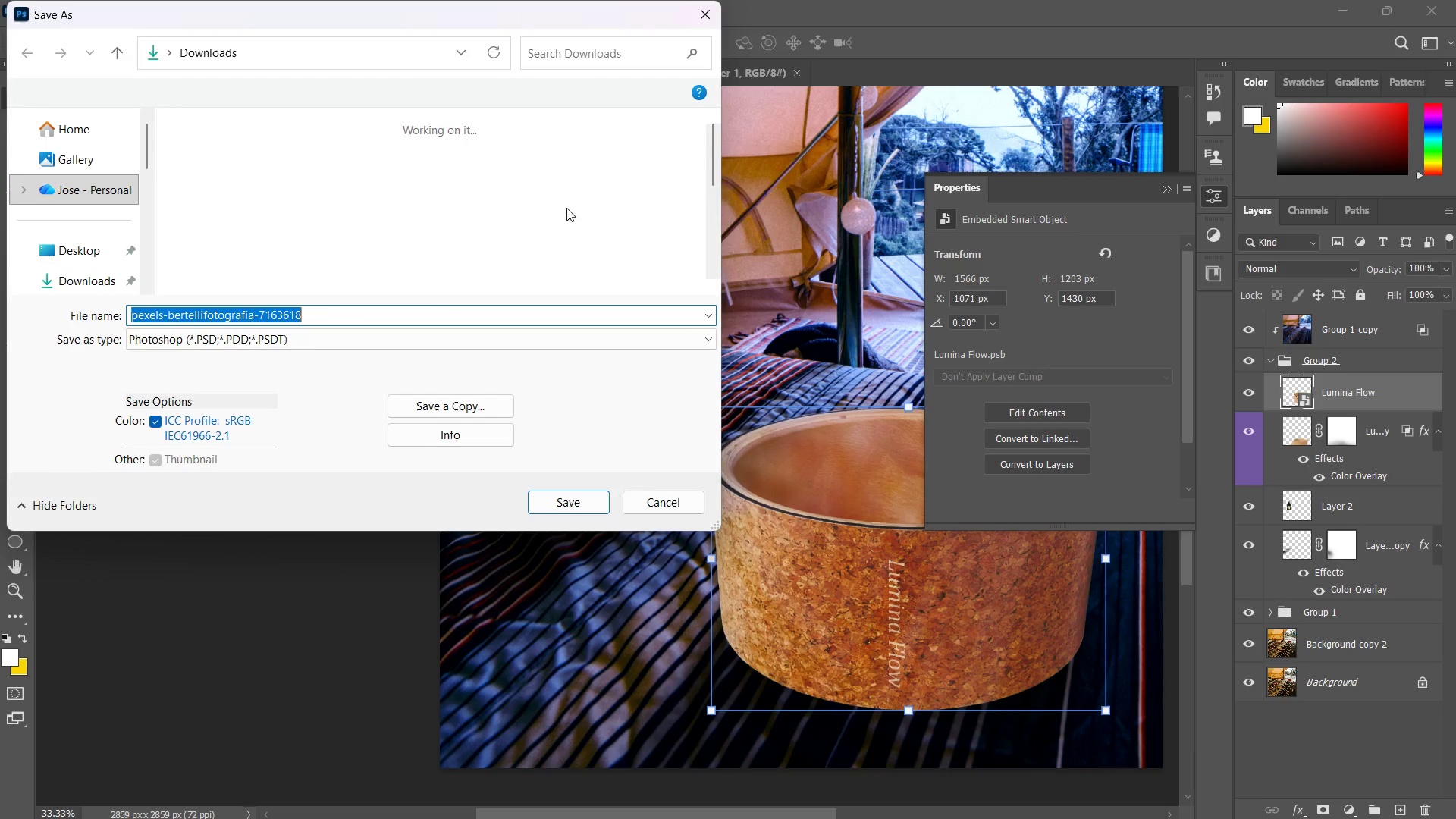 
left_click([323, 239])
 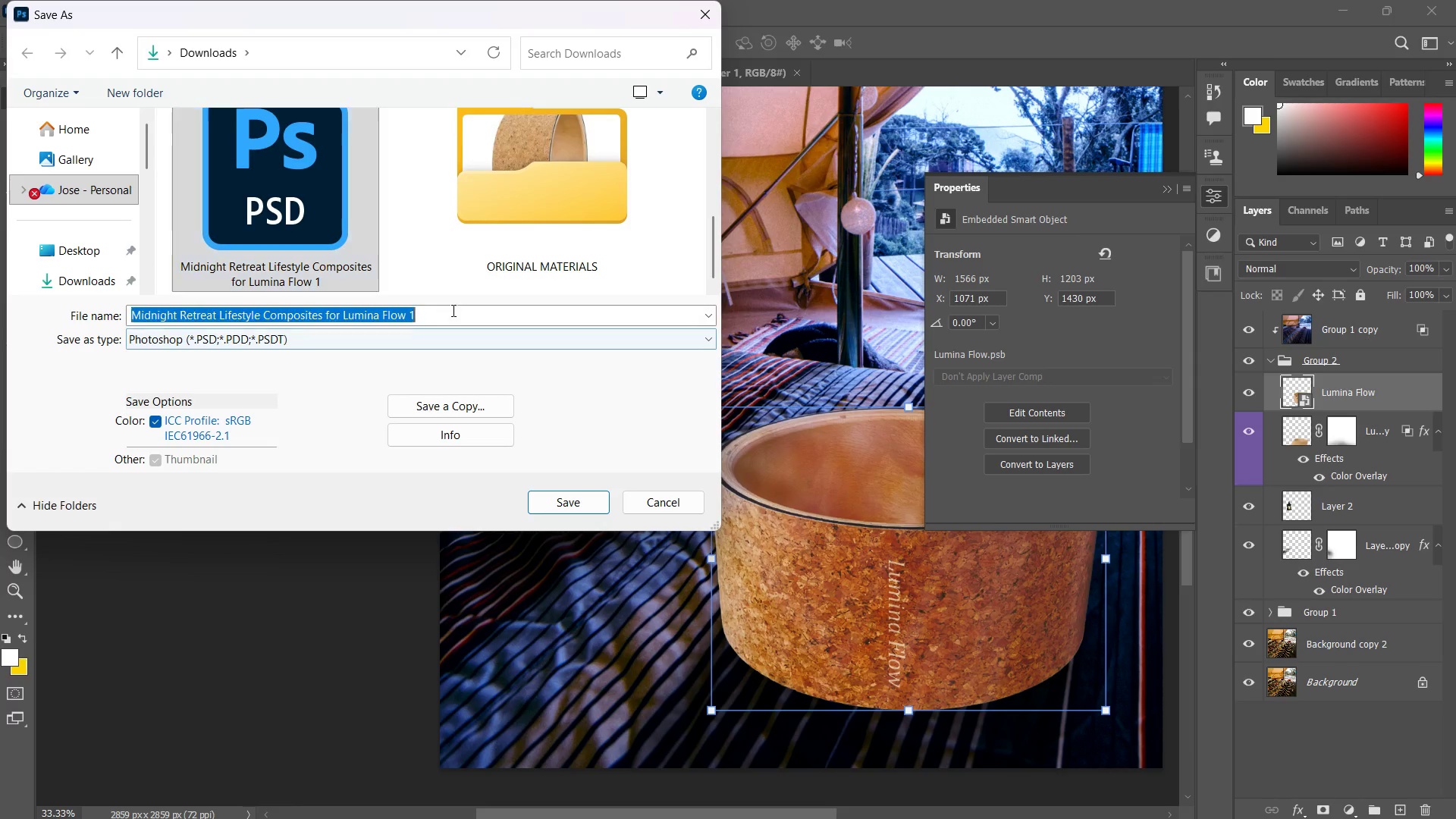 
double_click([452, 310])
 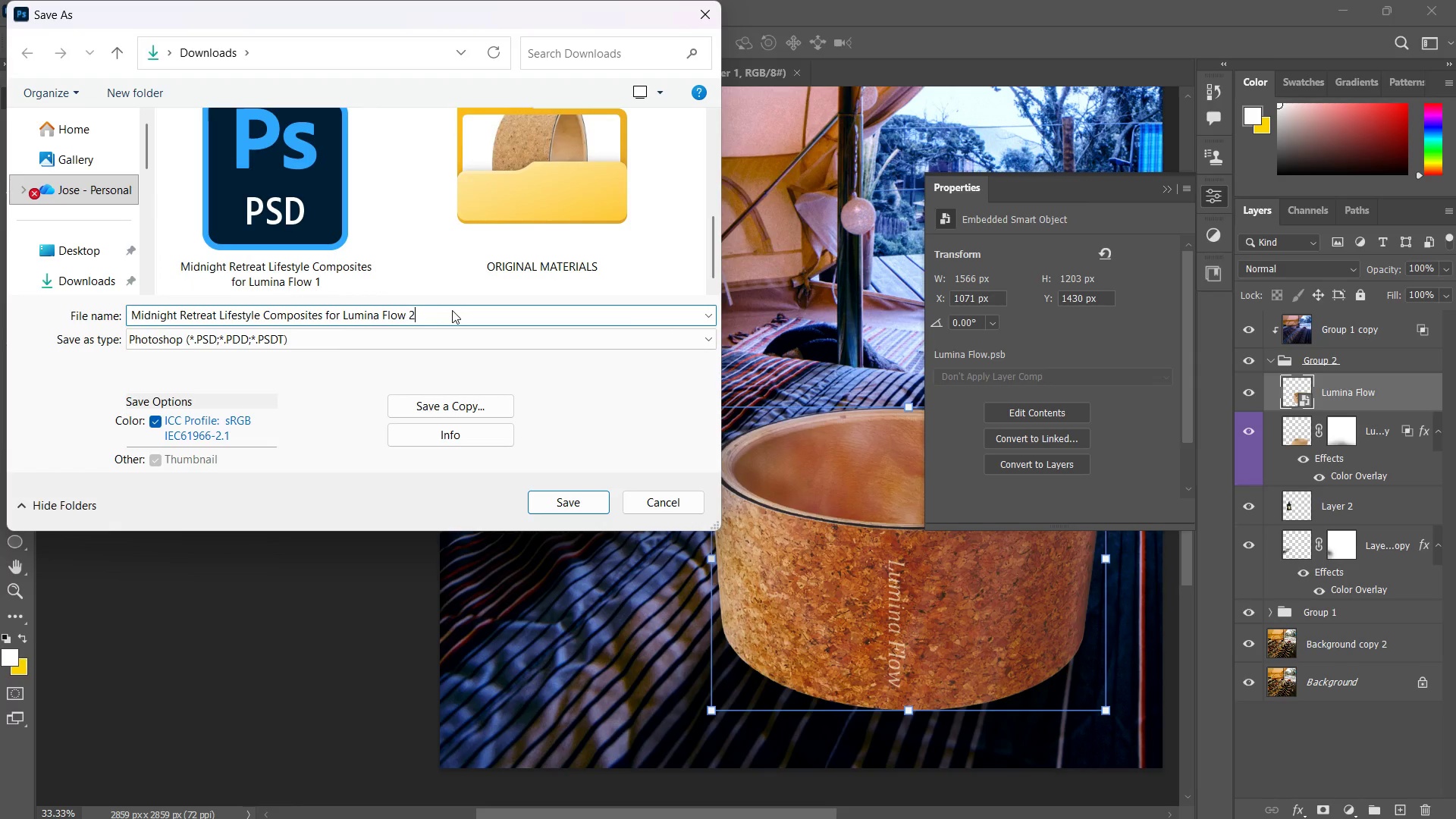 
key(Enter)
 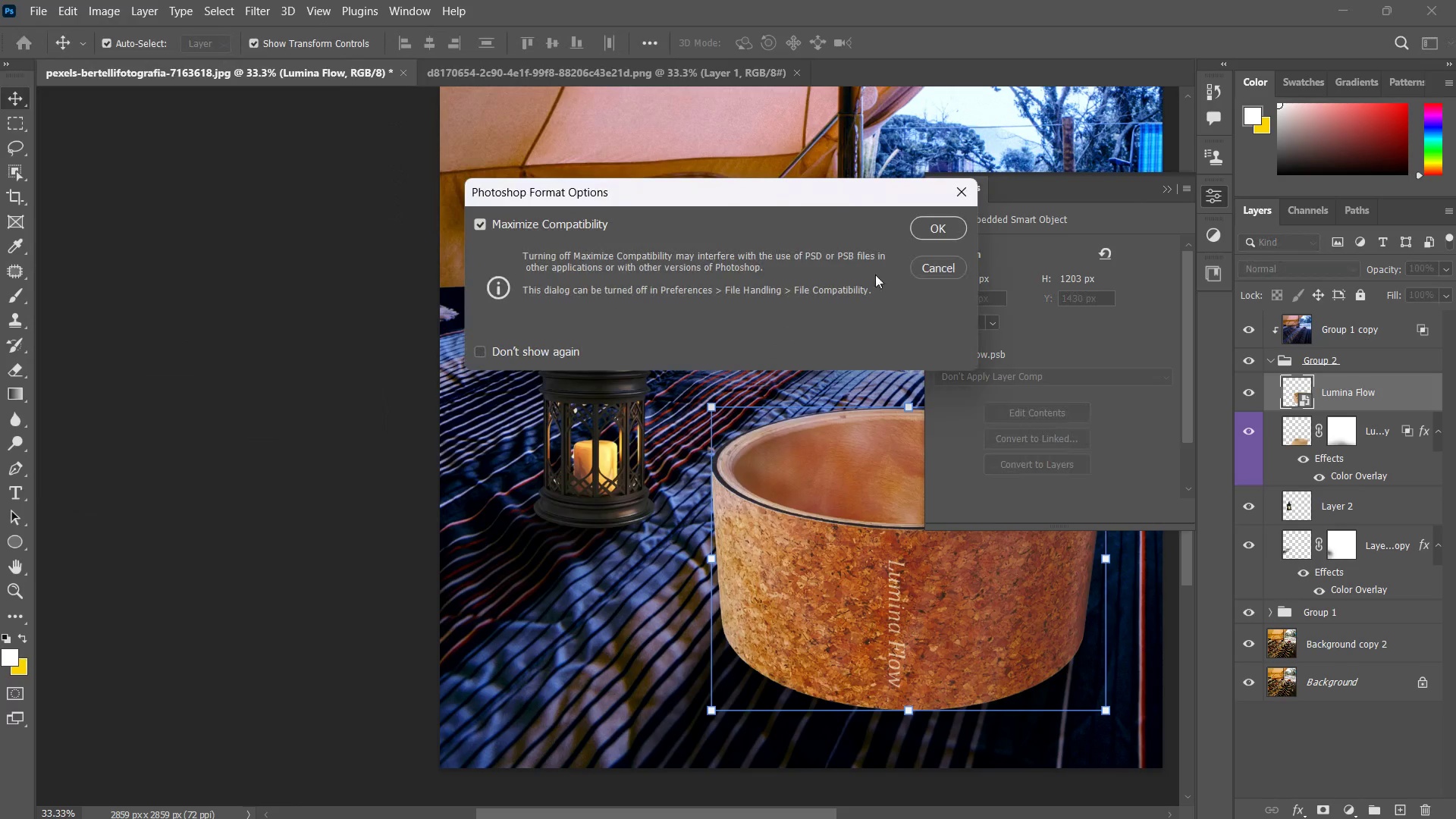 
left_click([918, 231])
 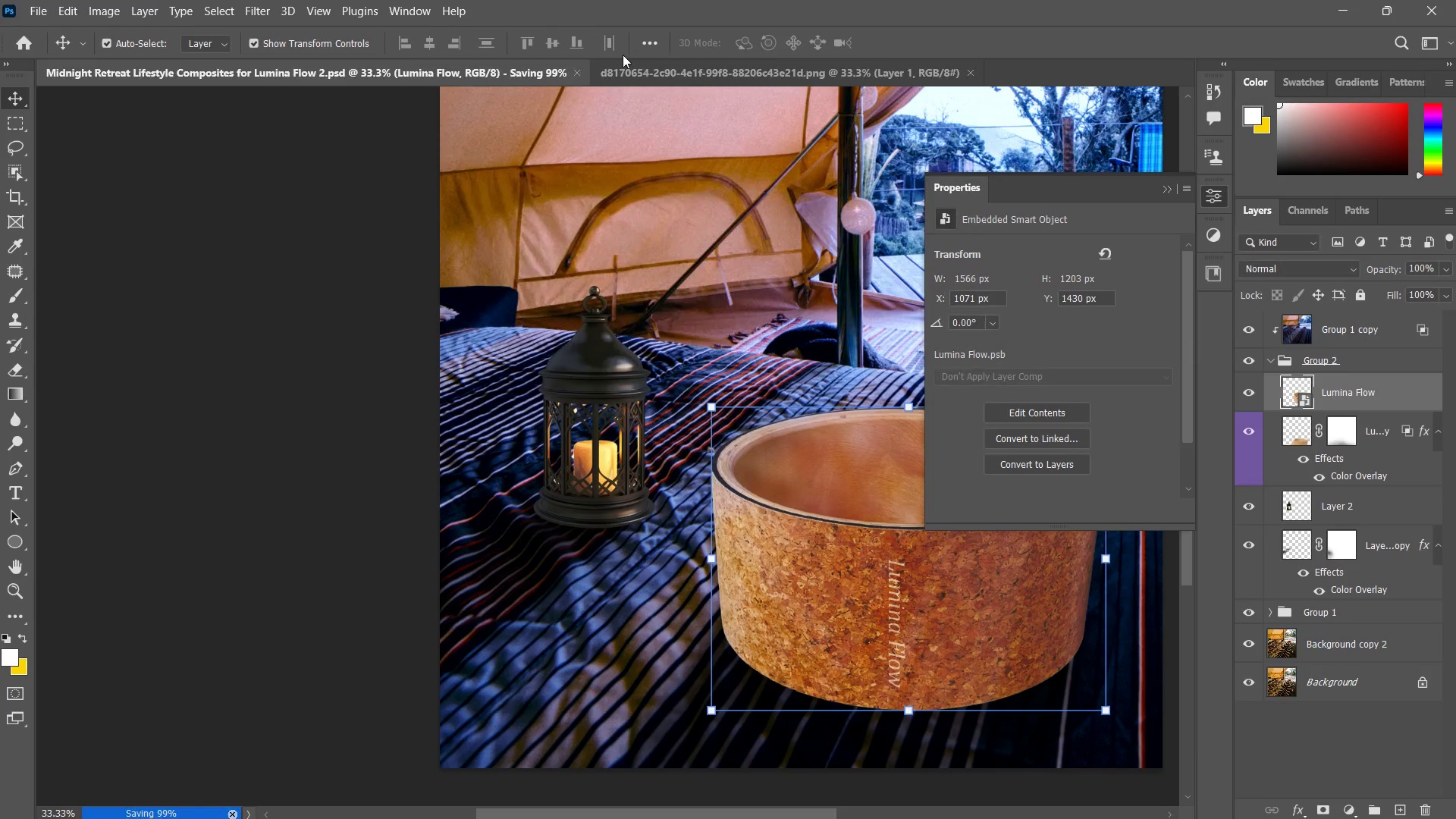 
left_click([654, 72])
 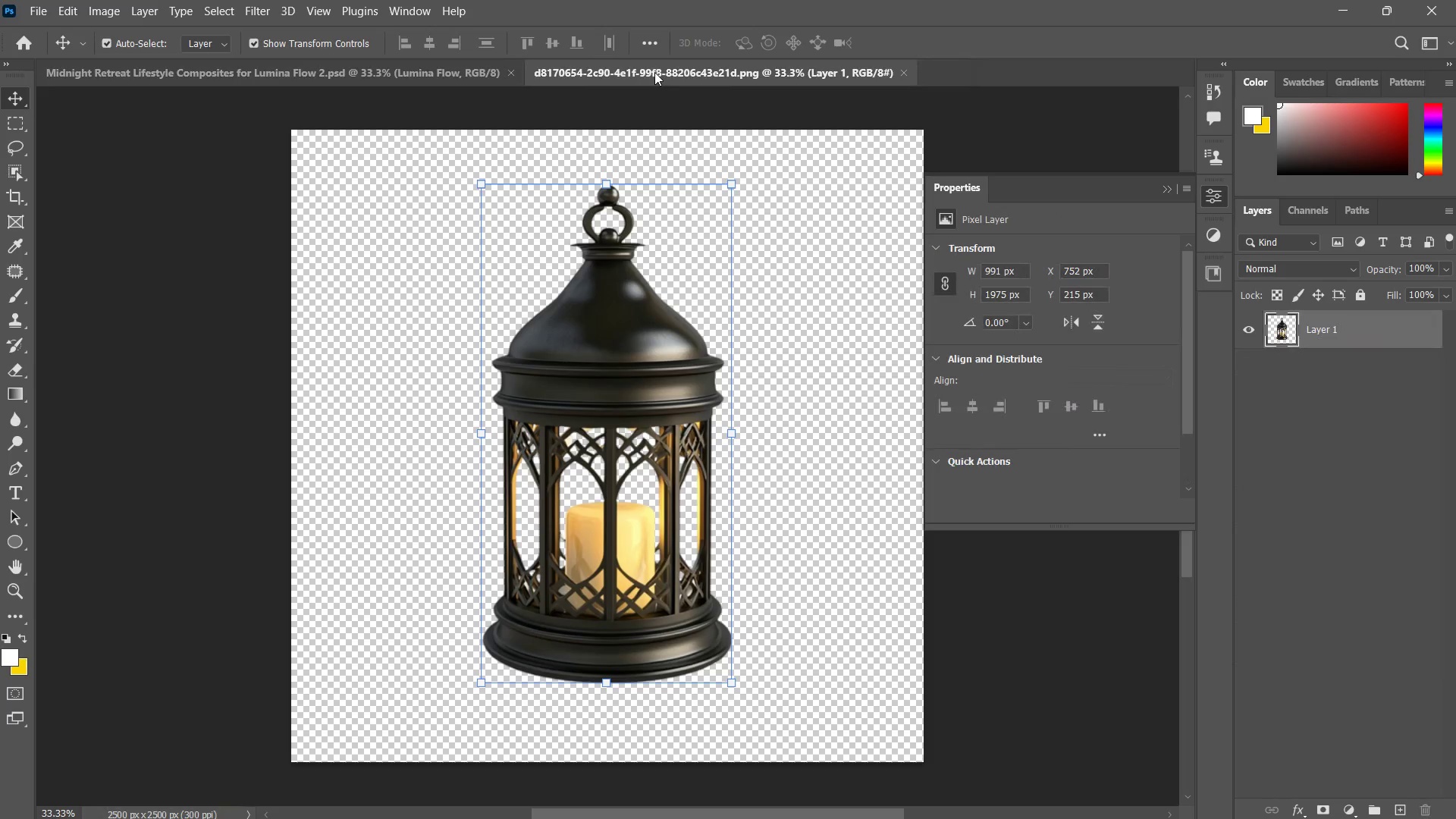 
key(Control+ControlLeft)
 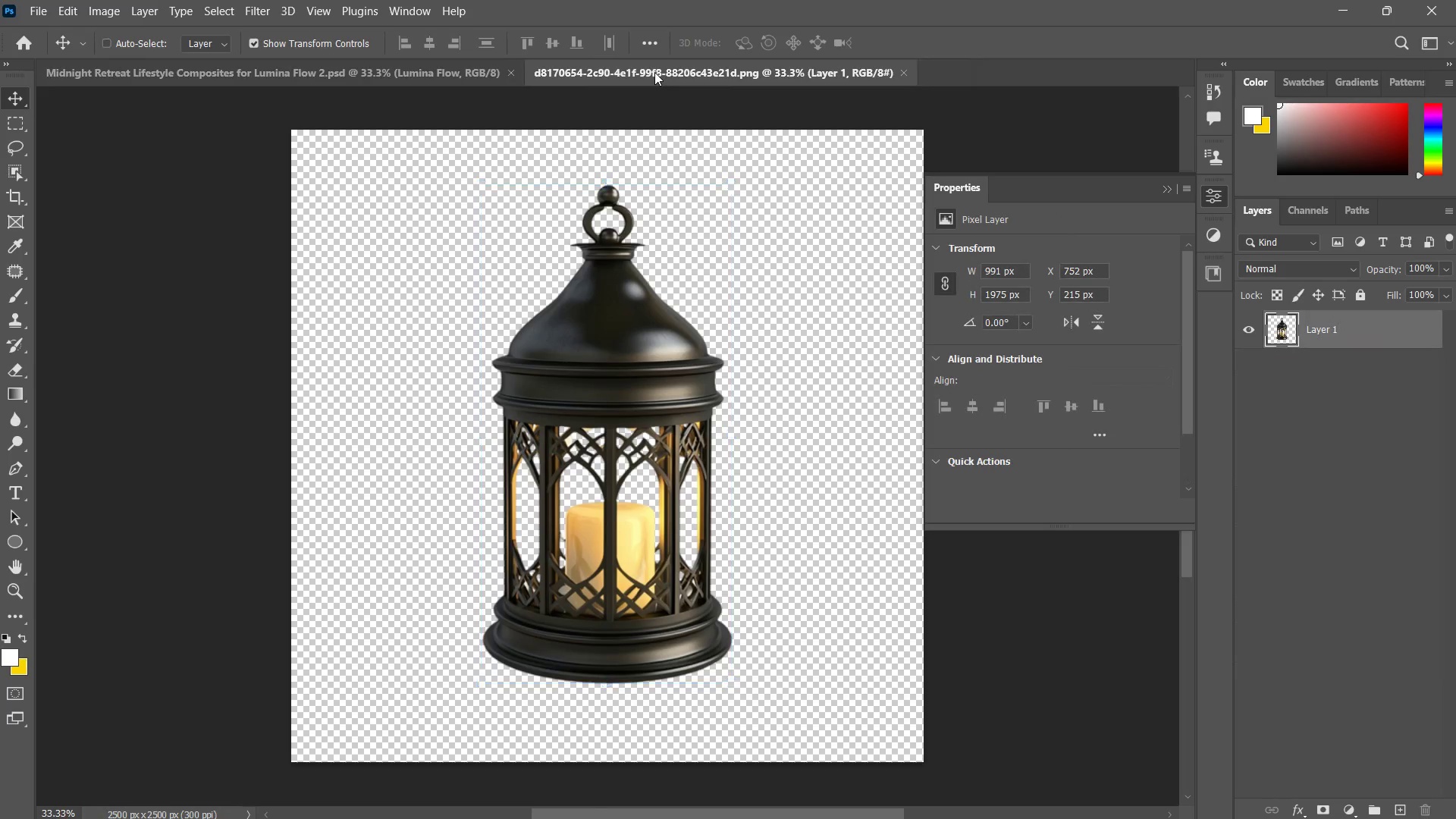 
key(Control+W)
 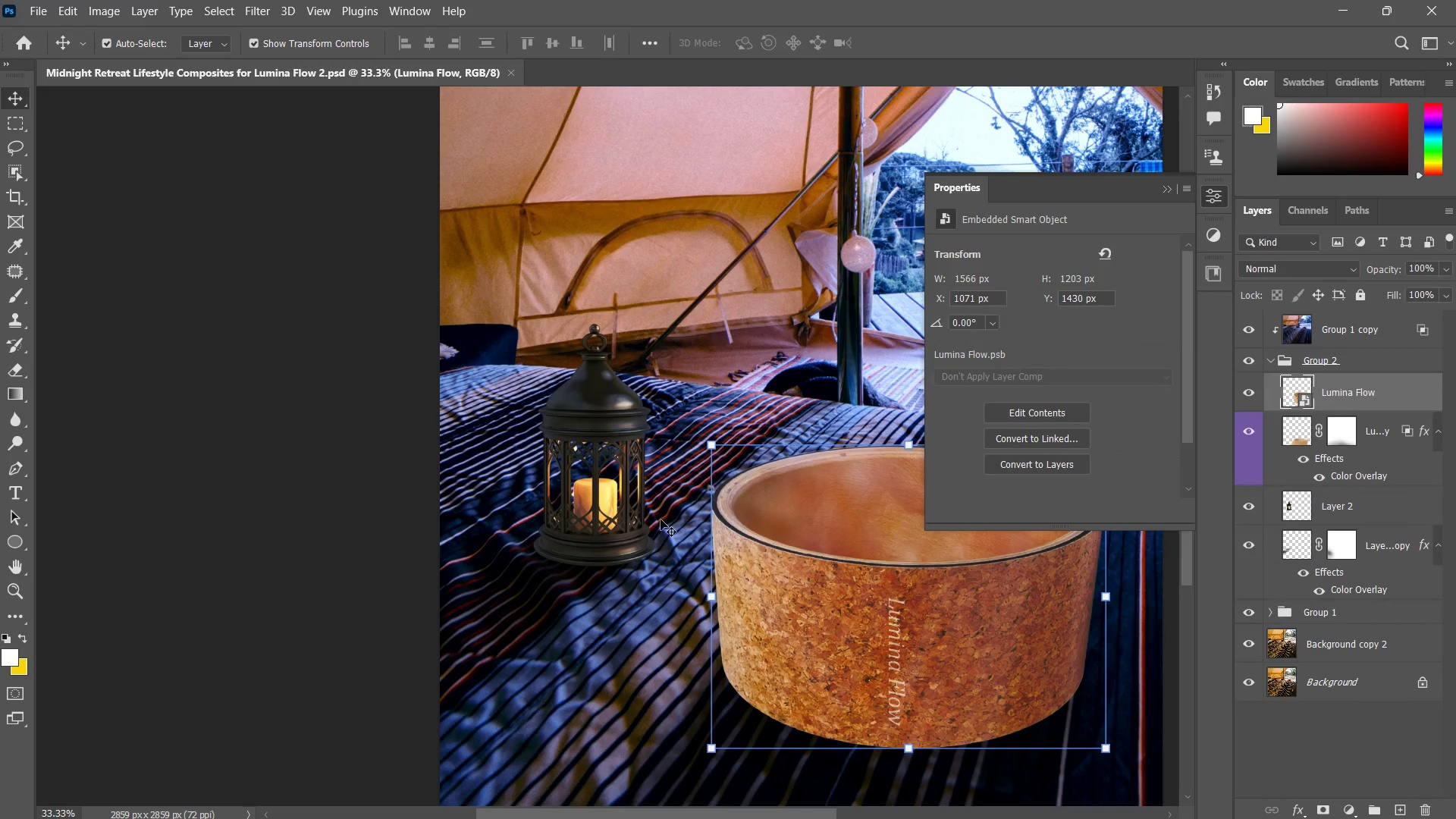 
key(Z)
 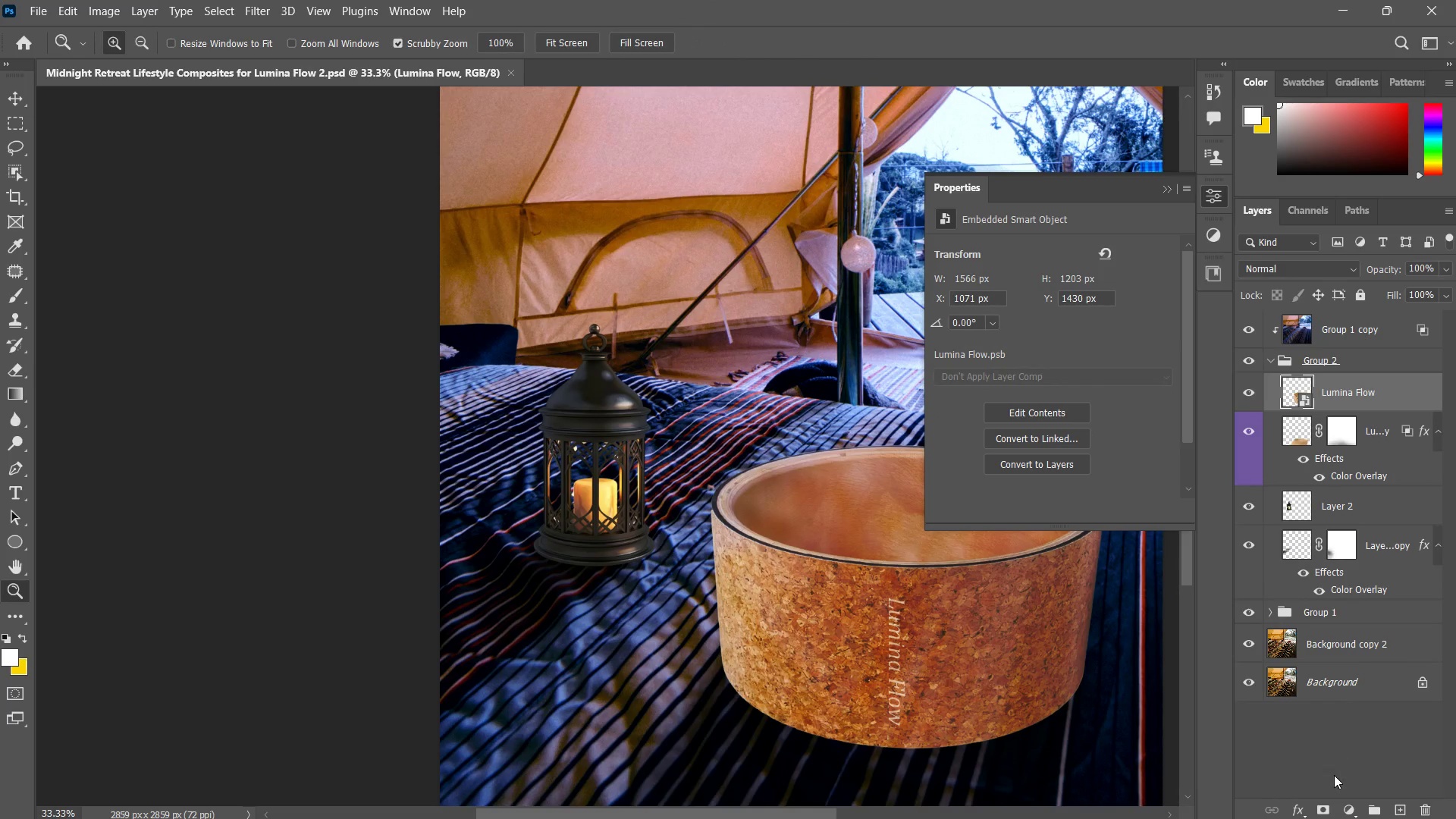 
left_click([1348, 806])
 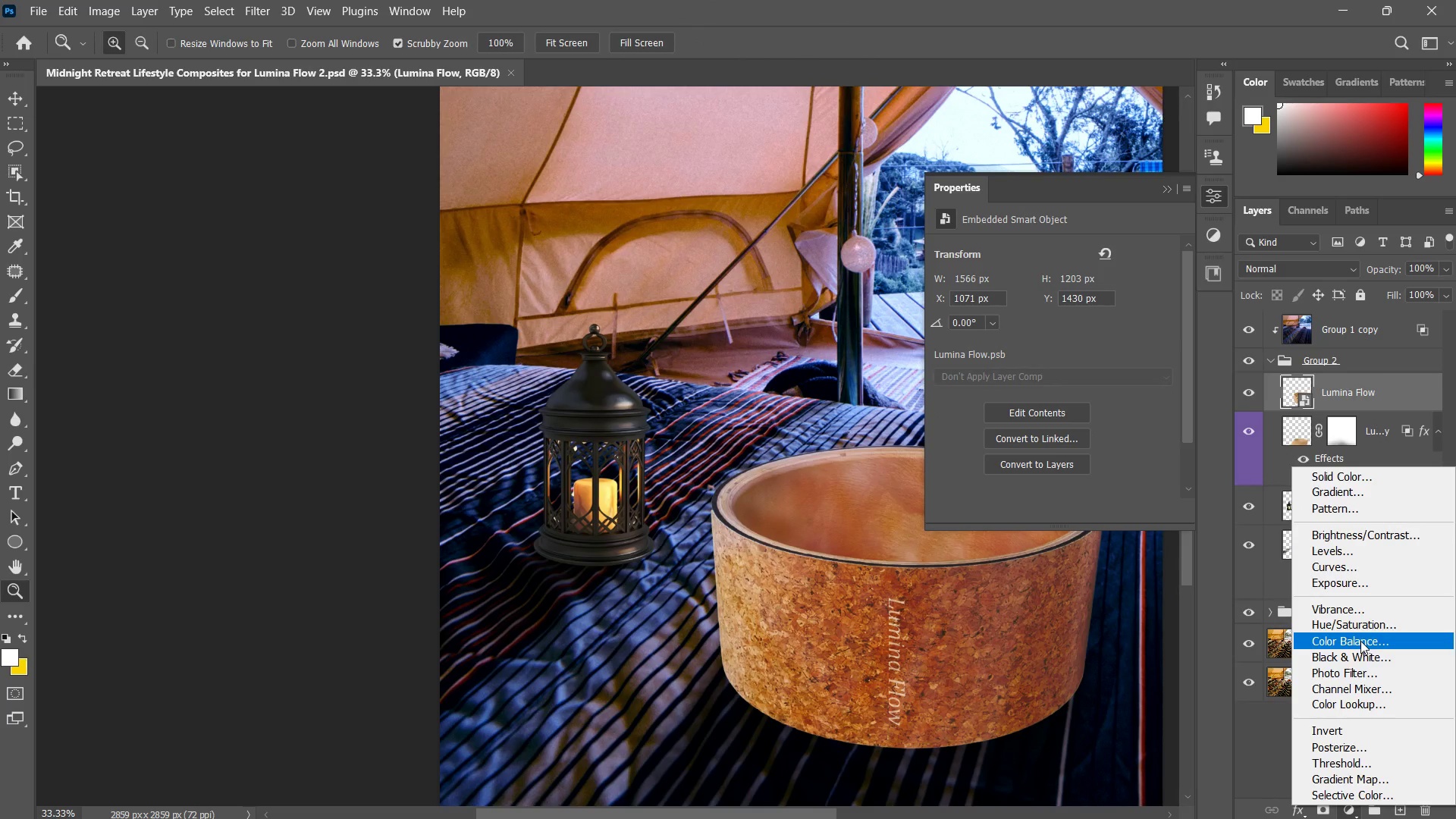 
left_click([1365, 532])
 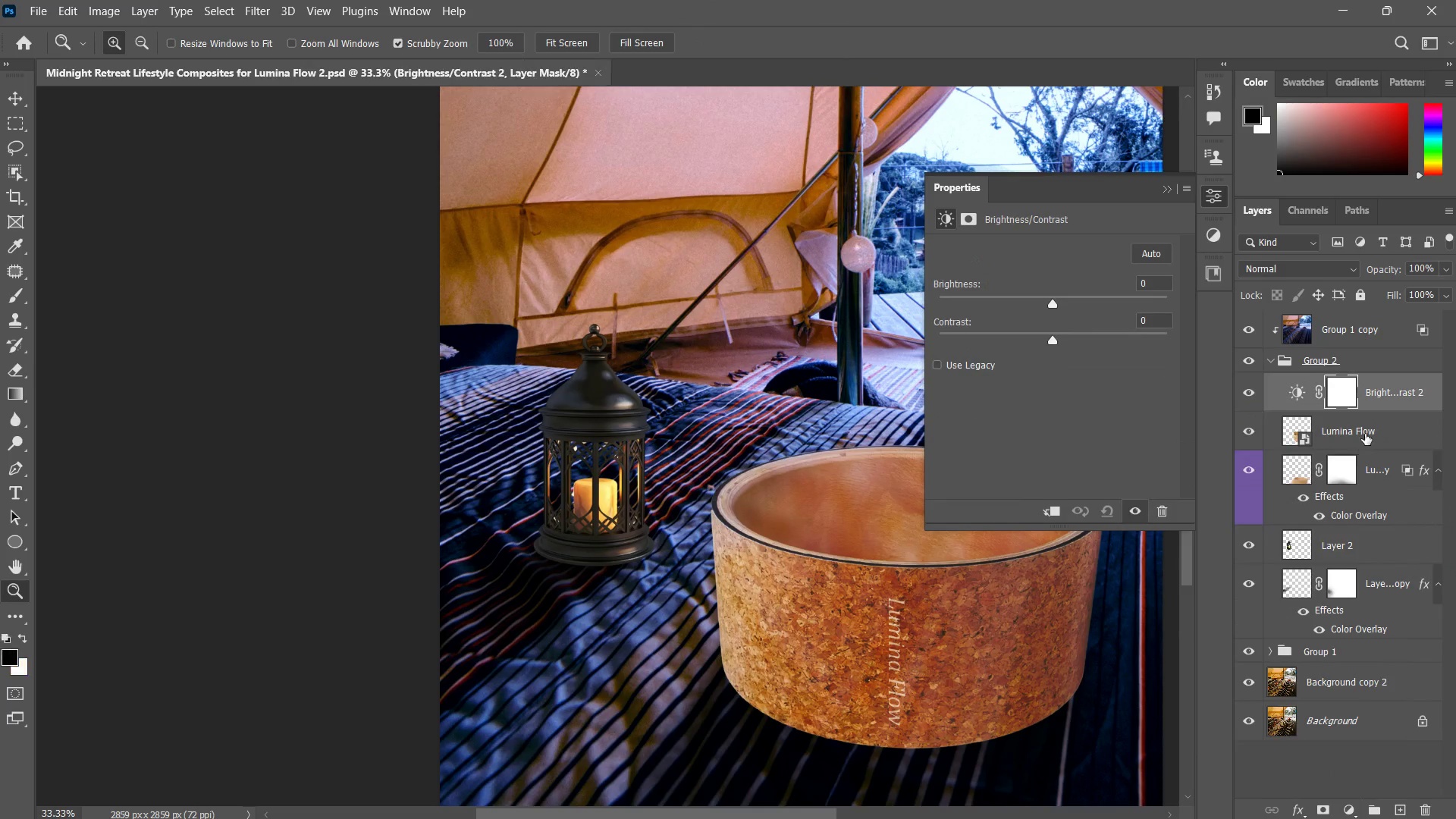 
hold_key(key=AltLeft, duration=0.77)
left_click([1405, 410])
 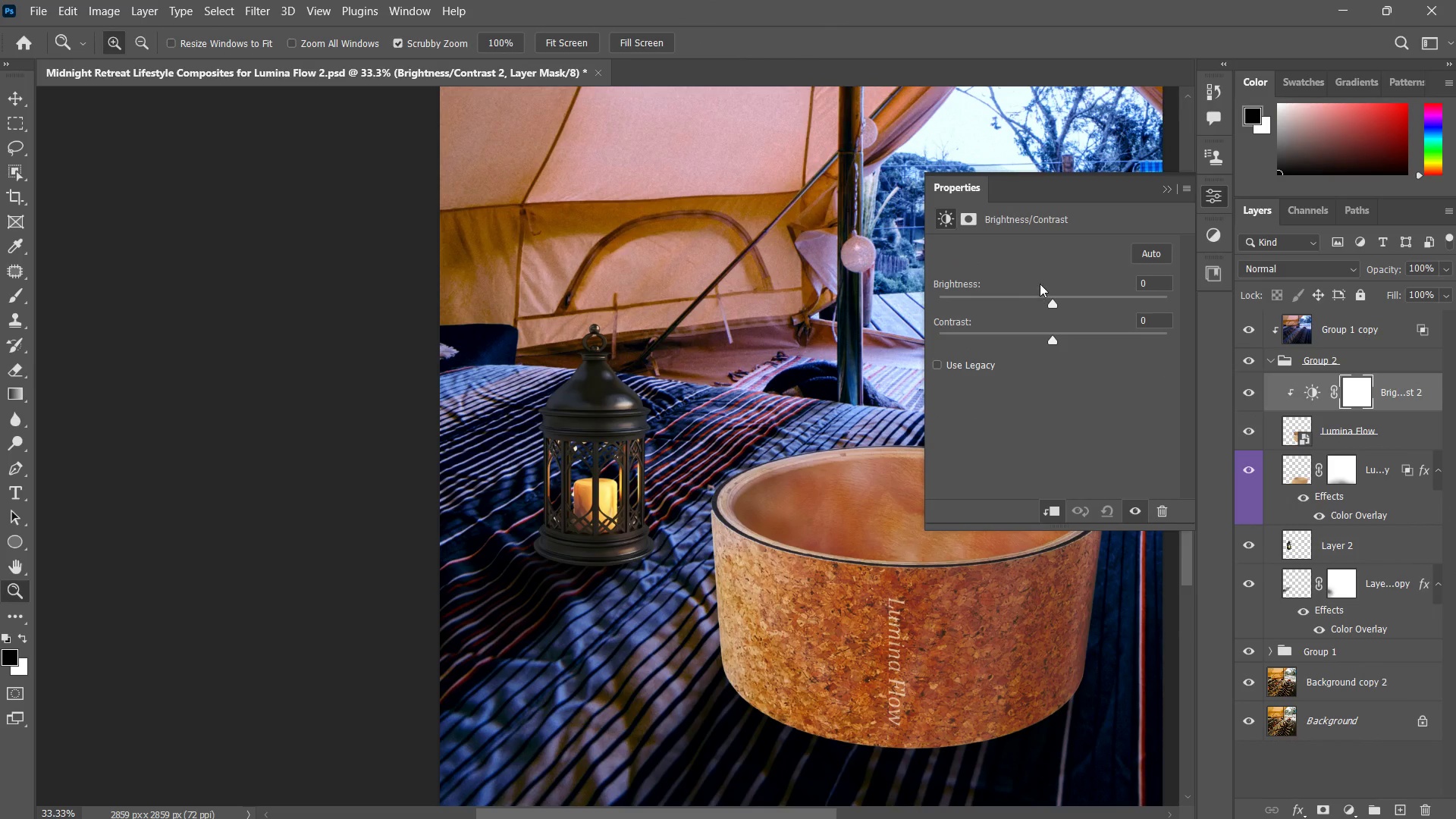 
left_click_drag(start_coordinate=[1050, 290], to_coordinate=[1003, 303])
 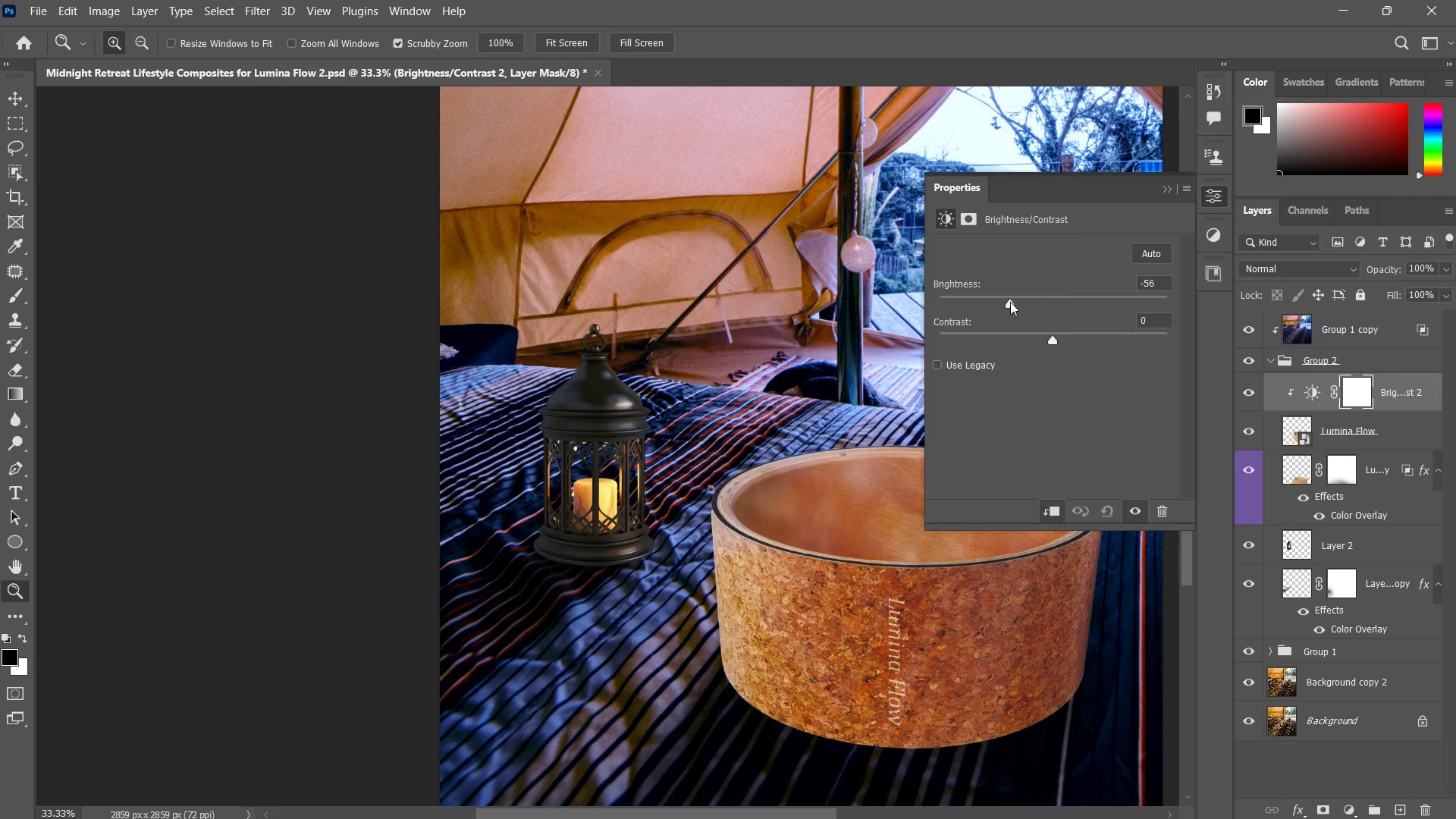 
left_click([1010, 302])
 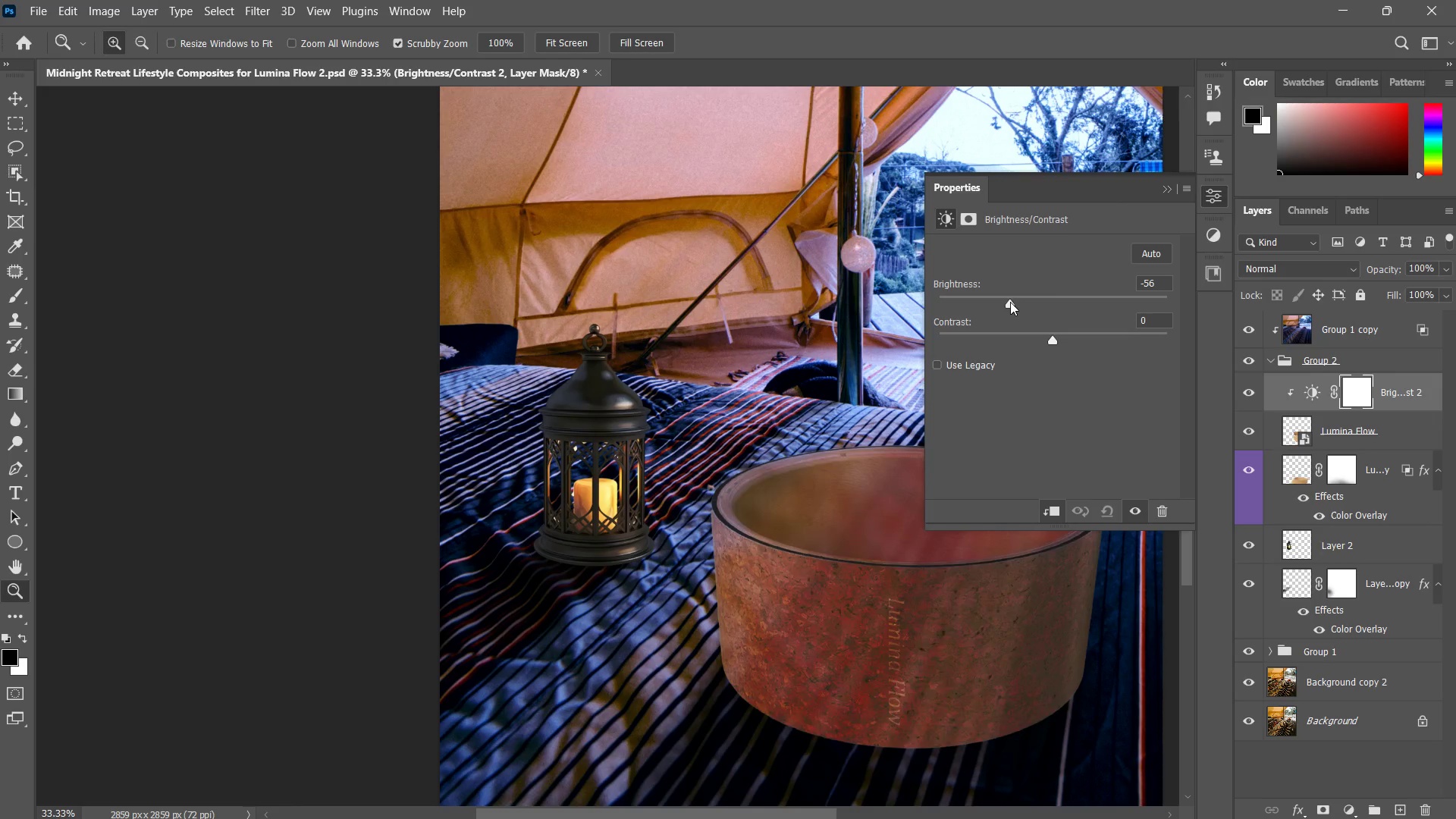 
left_click_drag(start_coordinate=[1010, 302], to_coordinate=[1067, 312])
 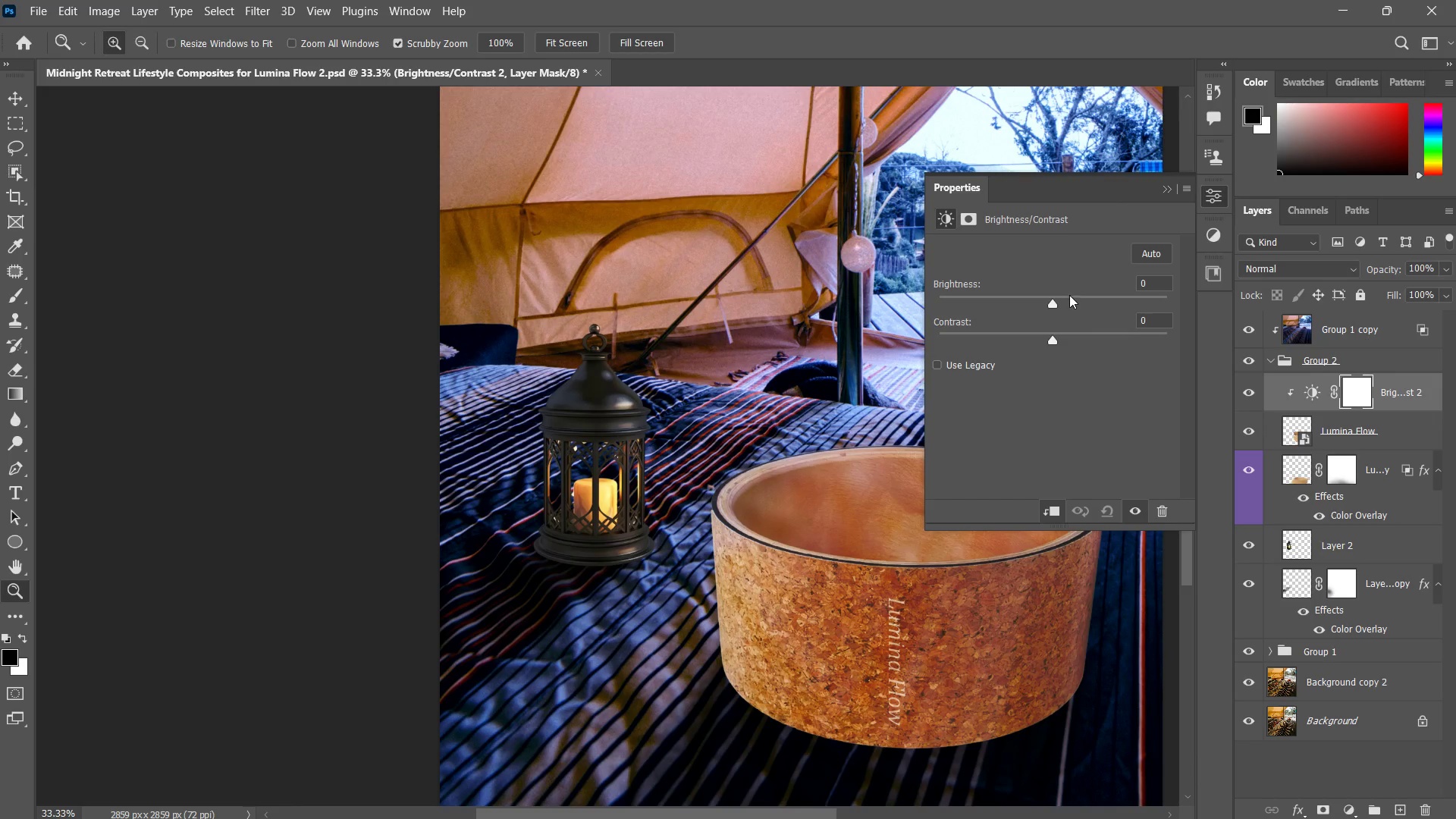 
left_click_drag(start_coordinate=[1069, 295], to_coordinate=[1099, 303])
 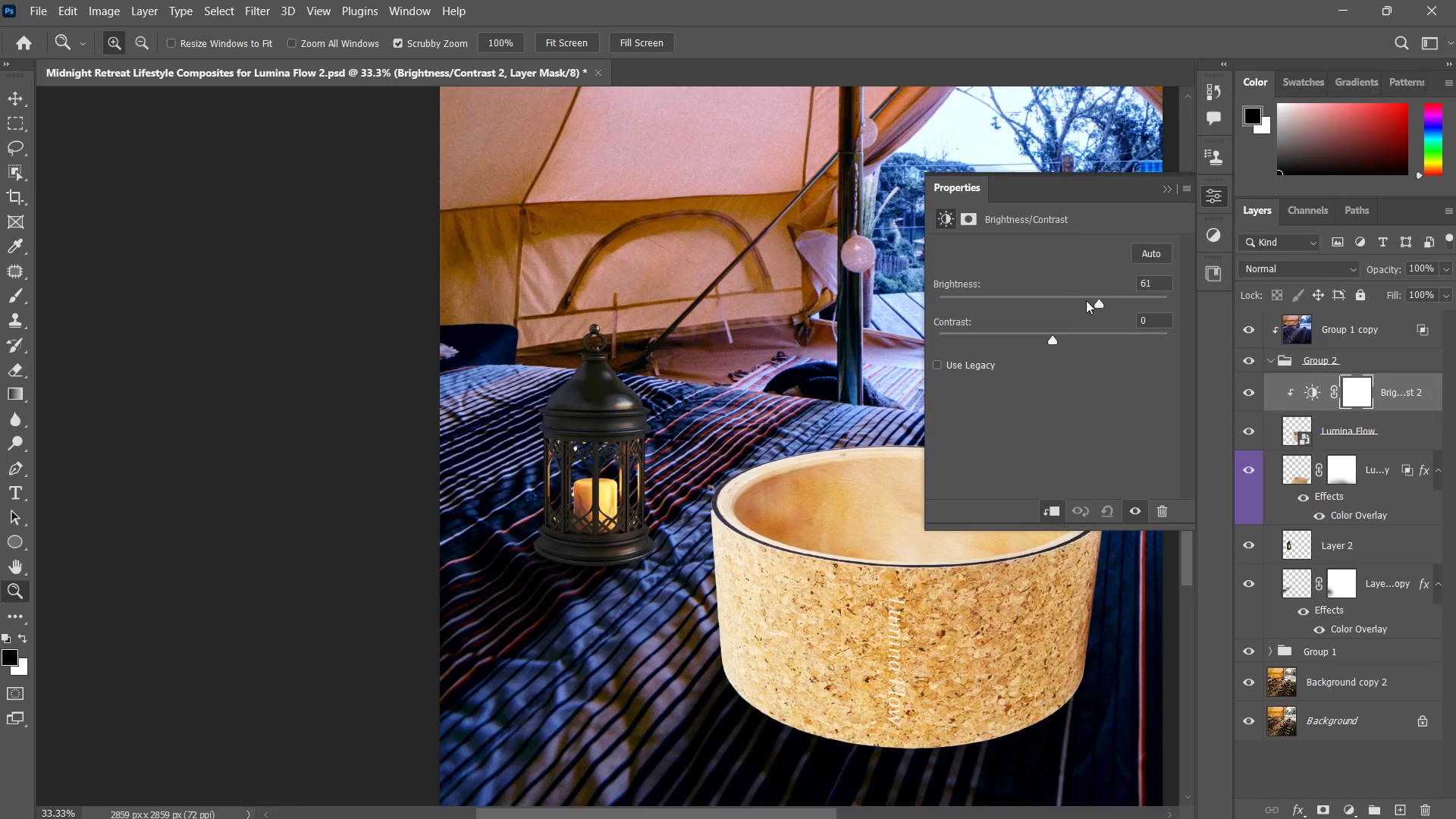 
left_click_drag(start_coordinate=[1097, 303], to_coordinate=[1058, 297])
 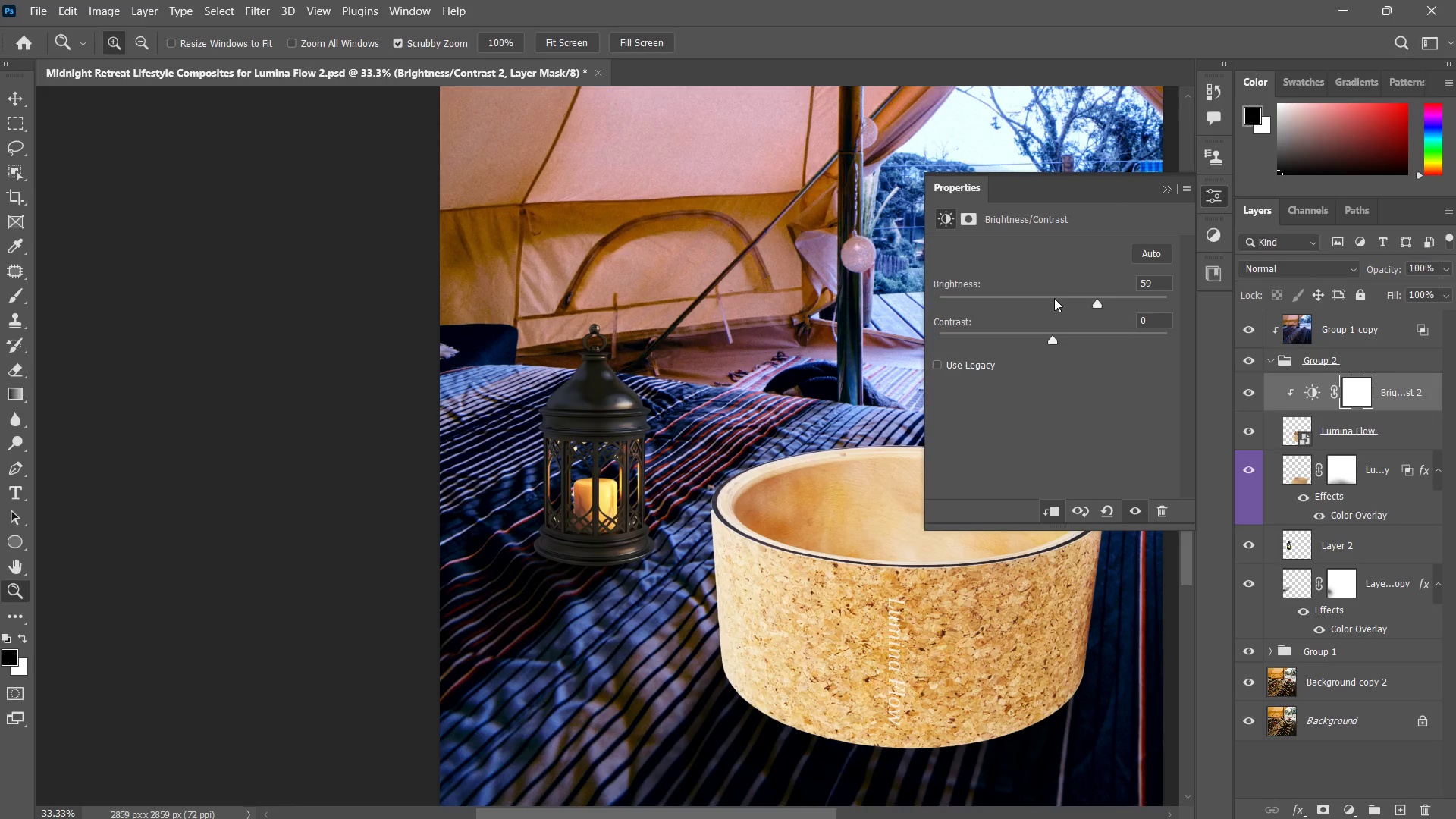 
left_click_drag(start_coordinate=[1053, 298], to_coordinate=[1058, 328])
 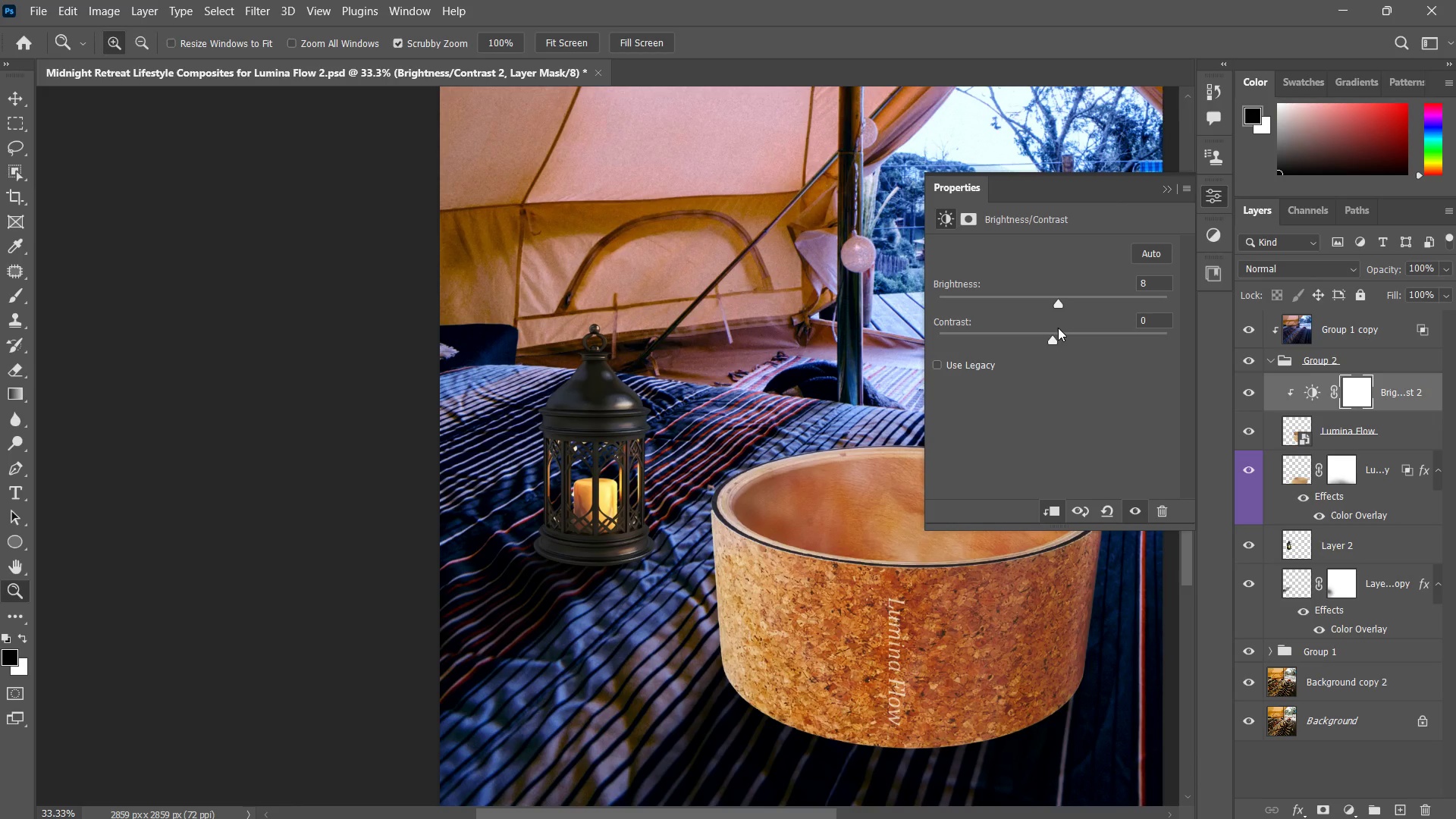 
key(Control+ControlLeft)
 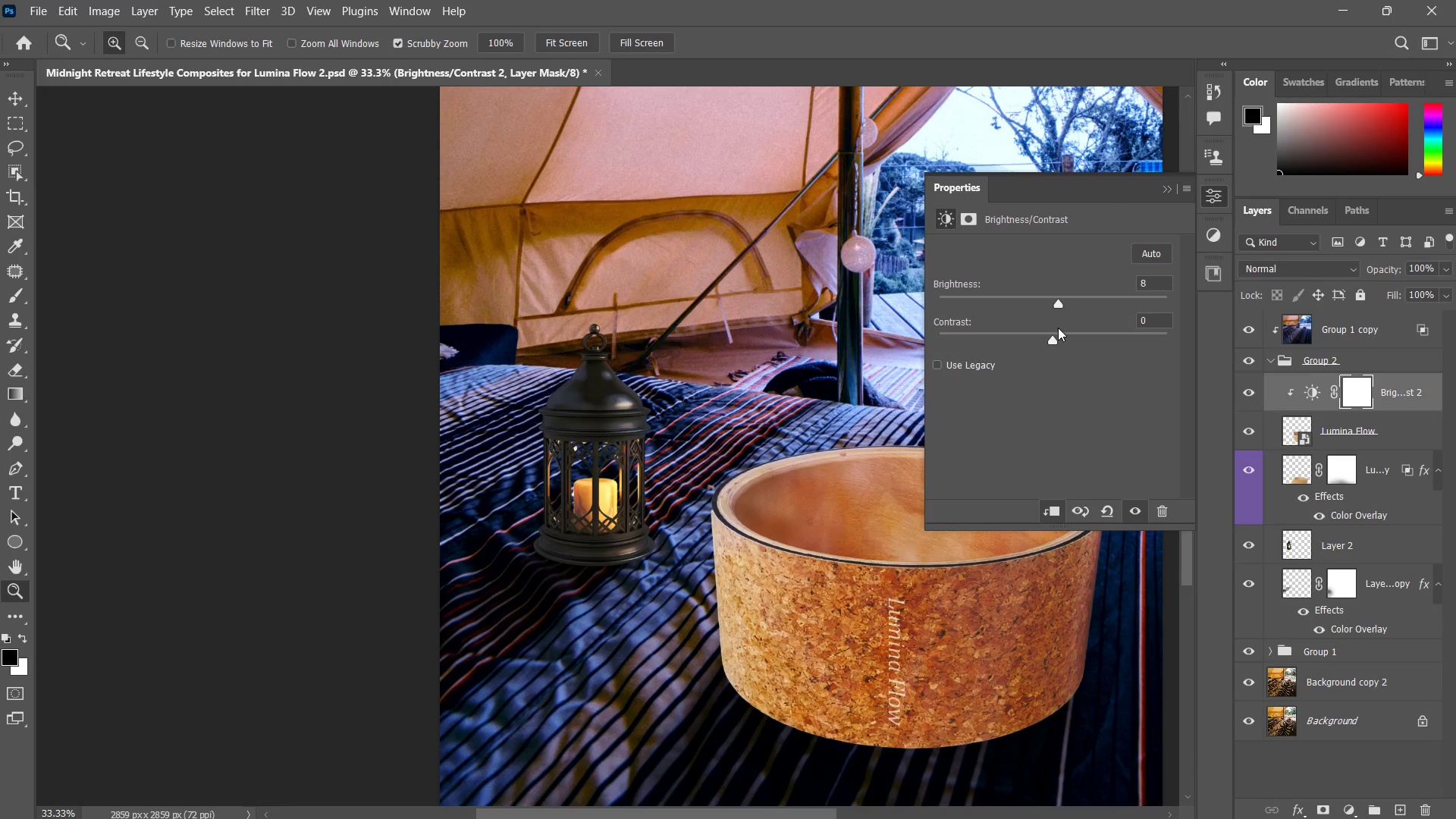 
key(Control+Z)
 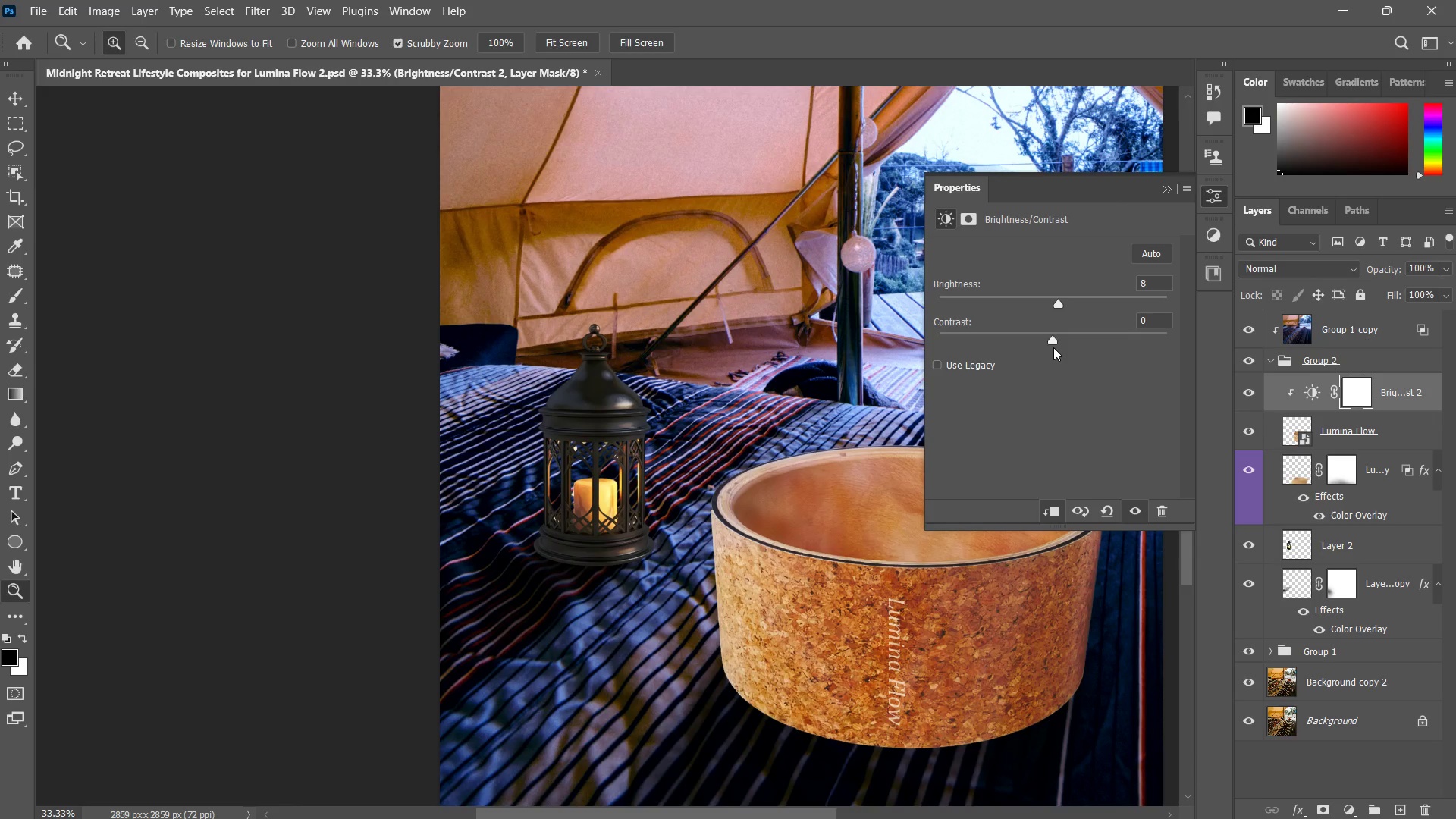 
left_click_drag(start_coordinate=[1049, 334], to_coordinate=[962, 398])
 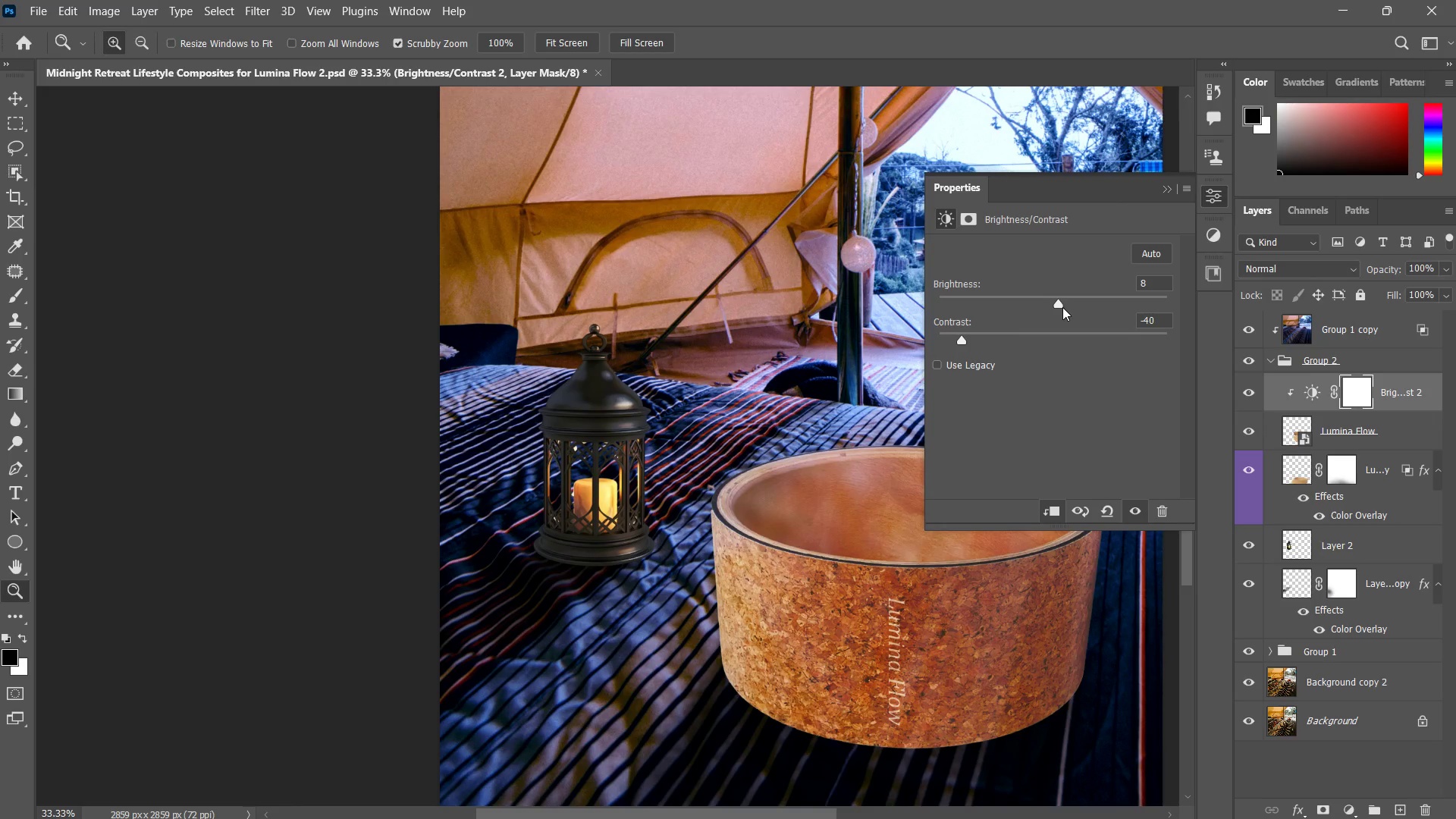 
left_click_drag(start_coordinate=[1060, 307], to_coordinate=[1061, 303])
 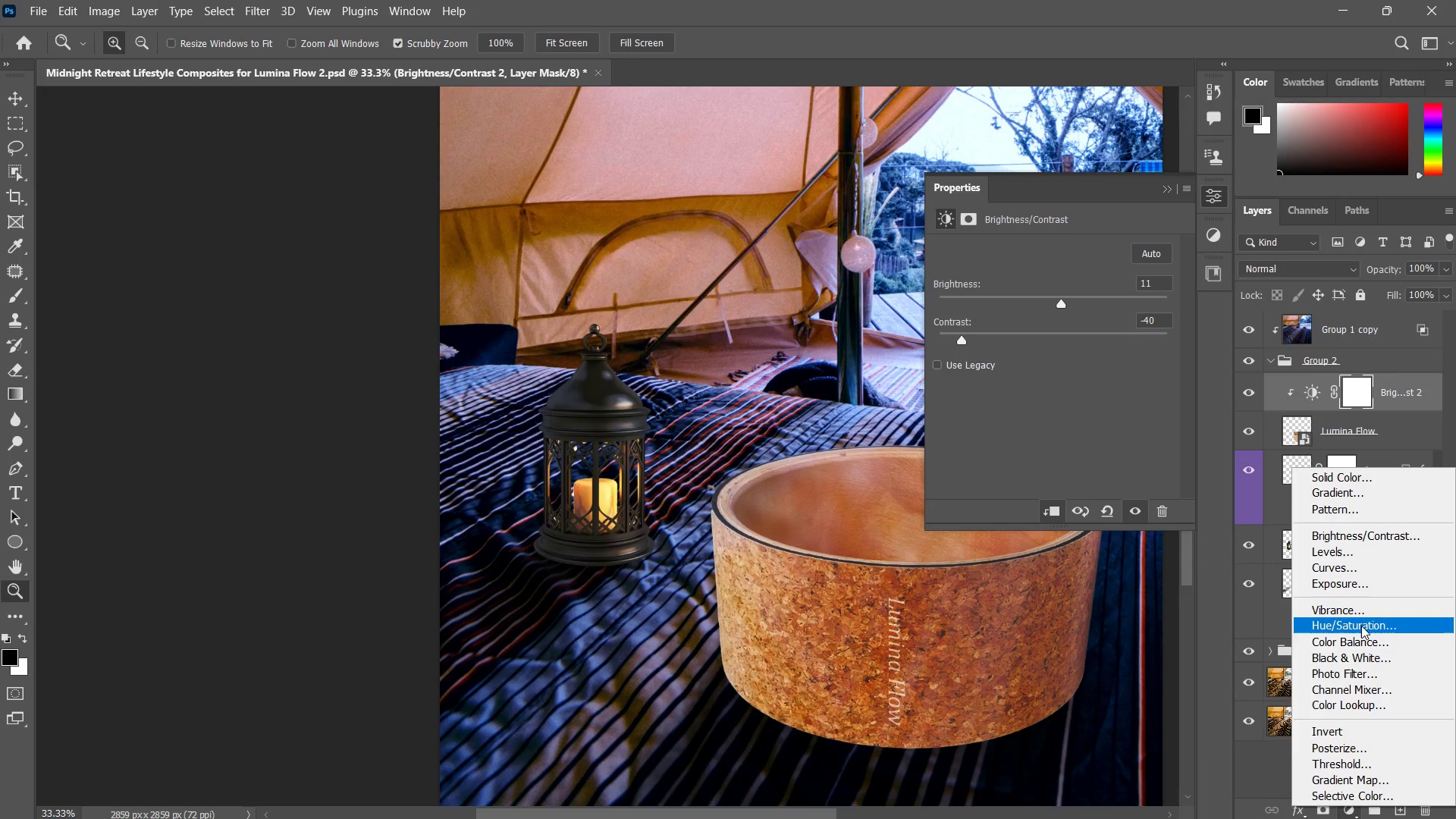 
left_click_drag(start_coordinate=[1361, 625], to_coordinate=[1366, 623])
 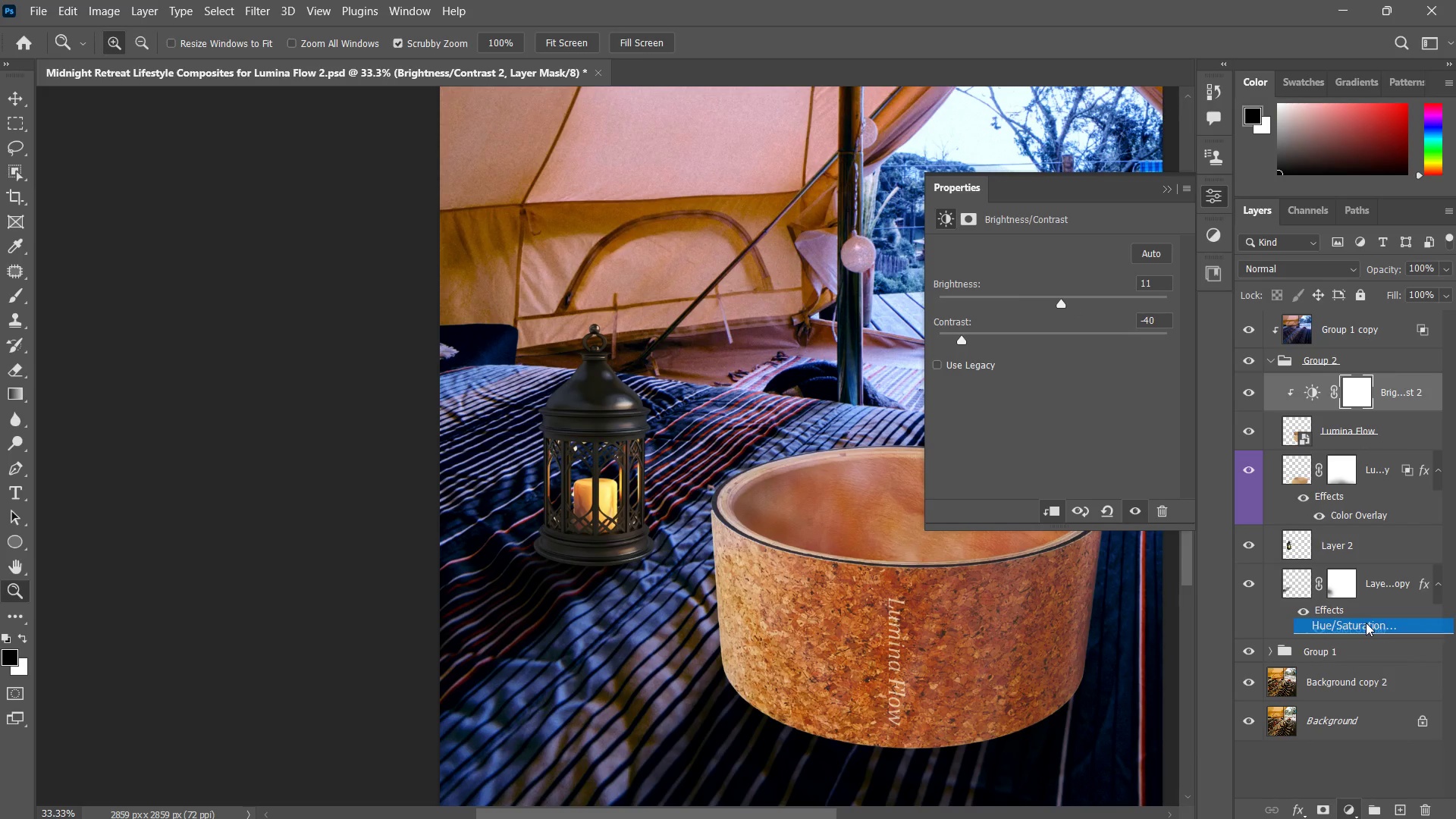 
left_click([1366, 623])
 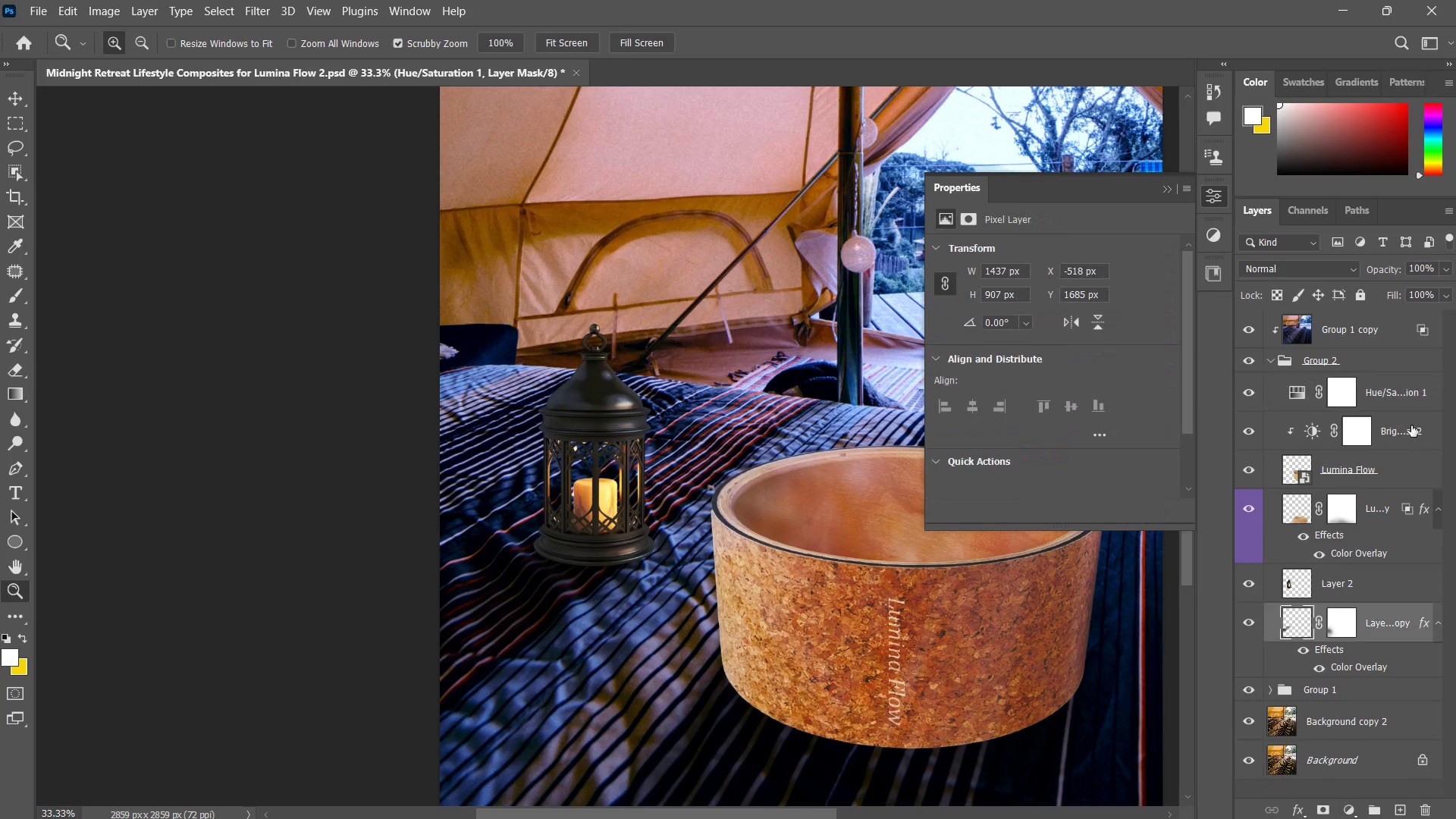 
hold_key(key=AltLeft, duration=0.69)
left_click([1410, 413])
 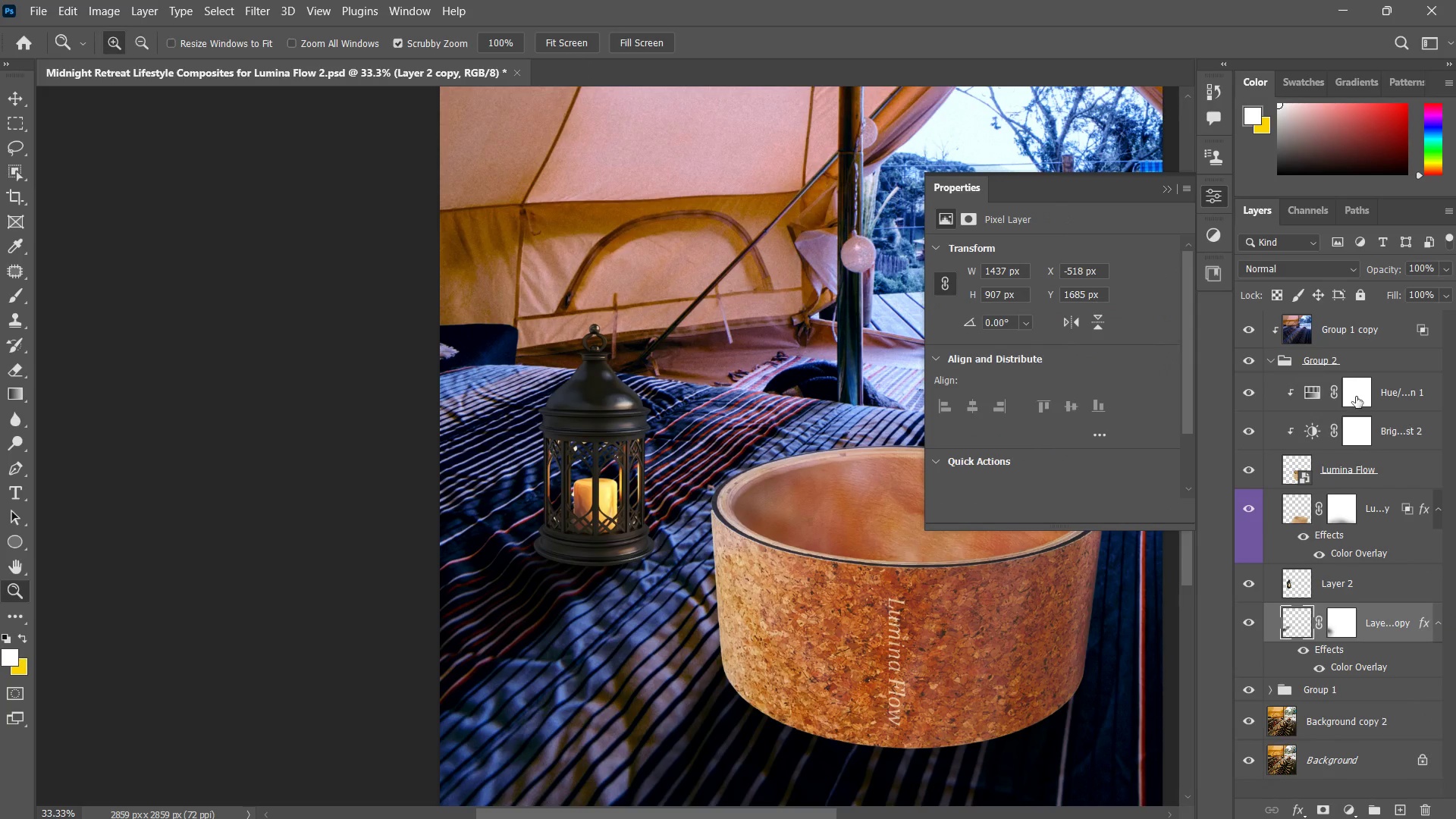 
left_click([1412, 394])
 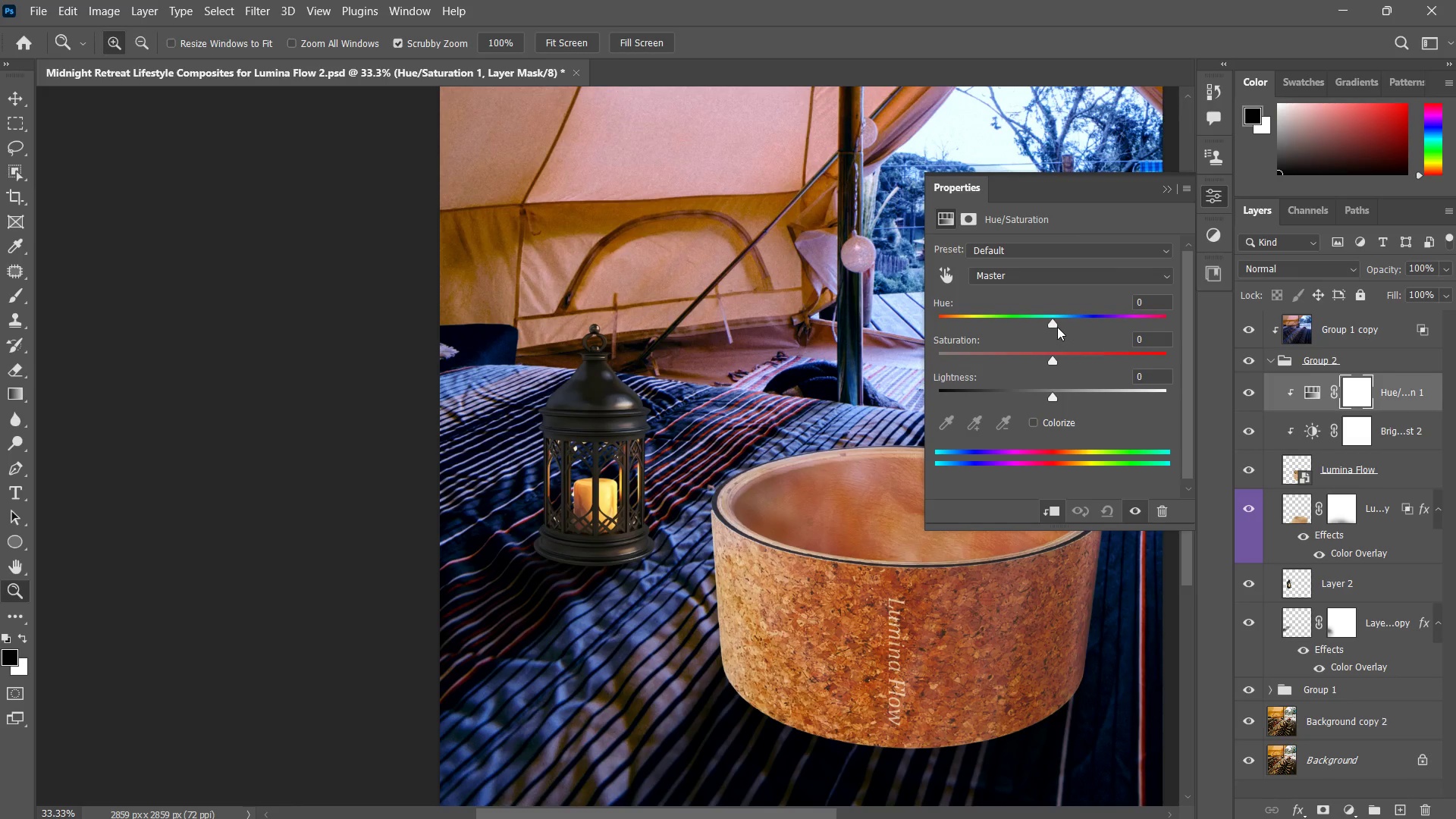 
left_click_drag(start_coordinate=[1050, 352], to_coordinate=[1037, 362])
 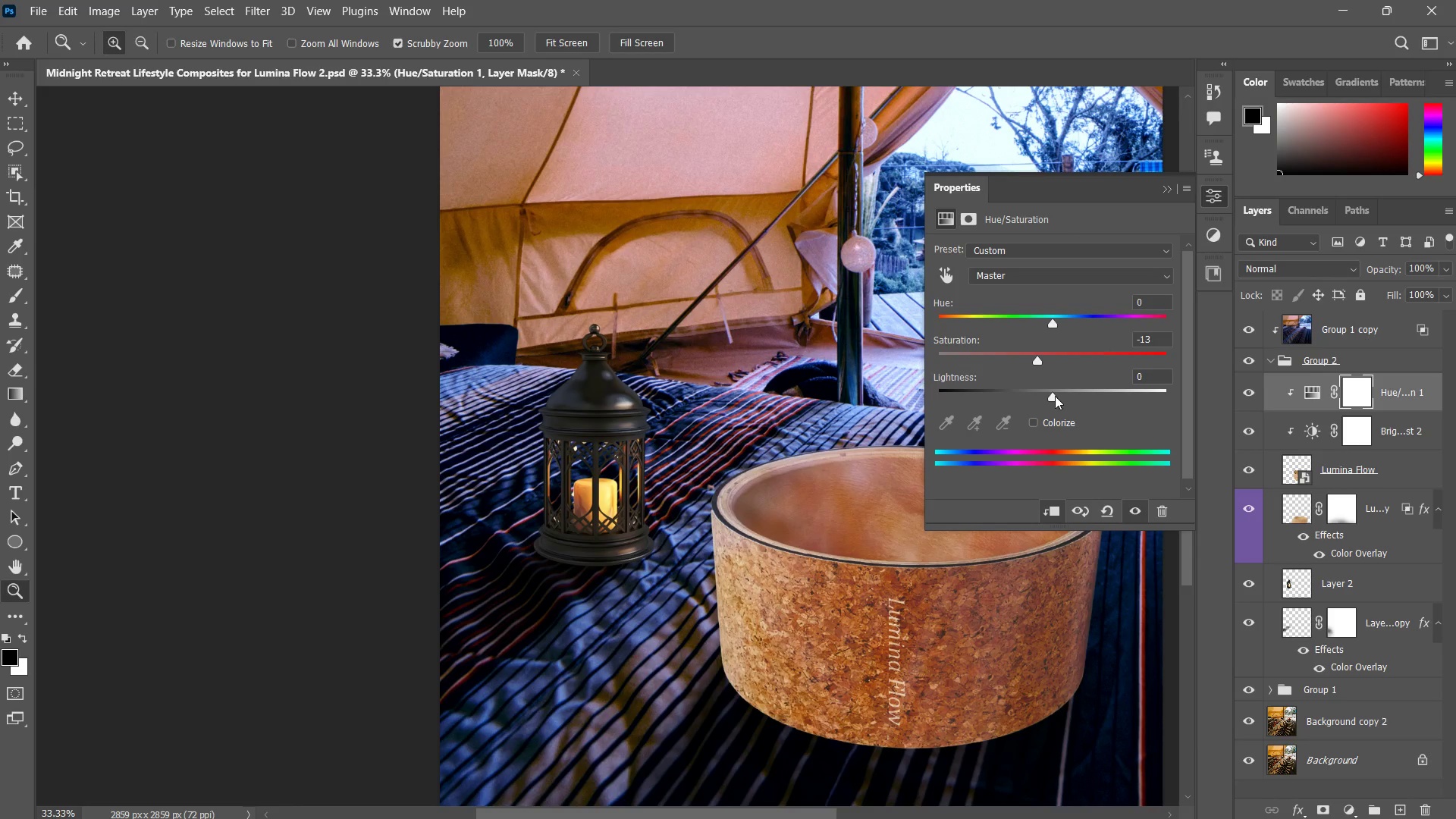 
left_click_drag(start_coordinate=[1055, 396], to_coordinate=[1061, 394])
 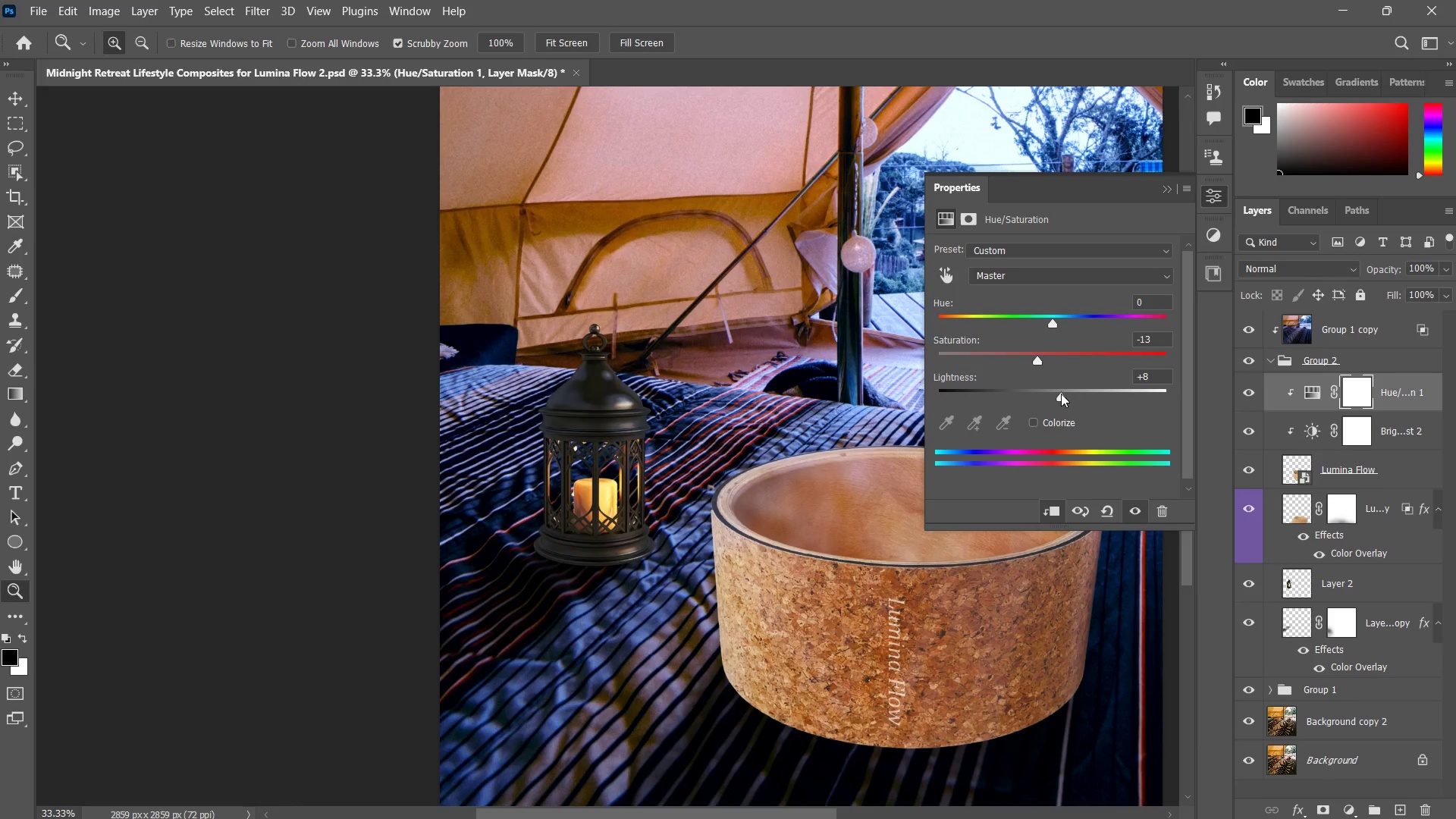 
key(Control+ControlLeft)
 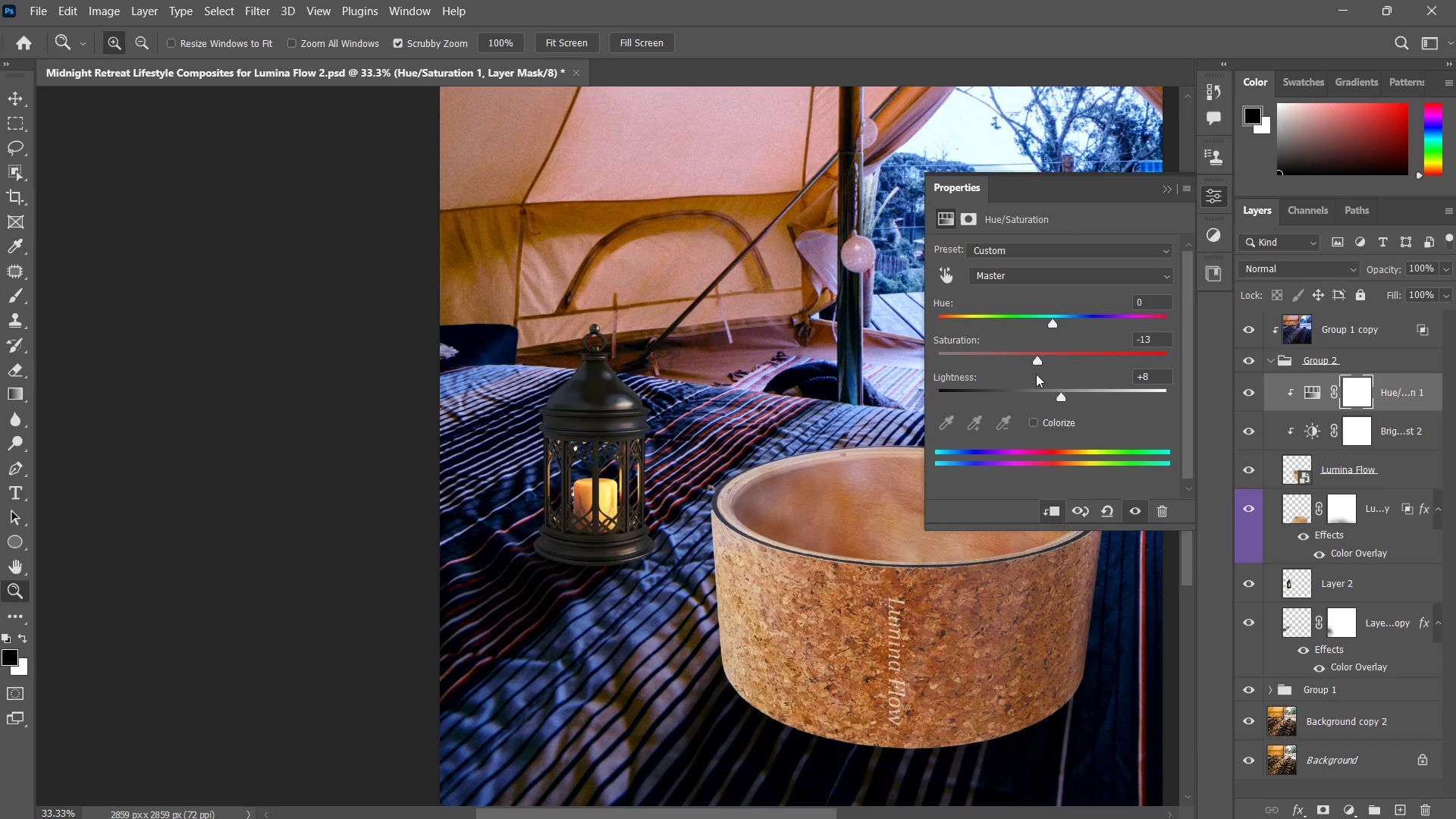 
key(Control+Z)
 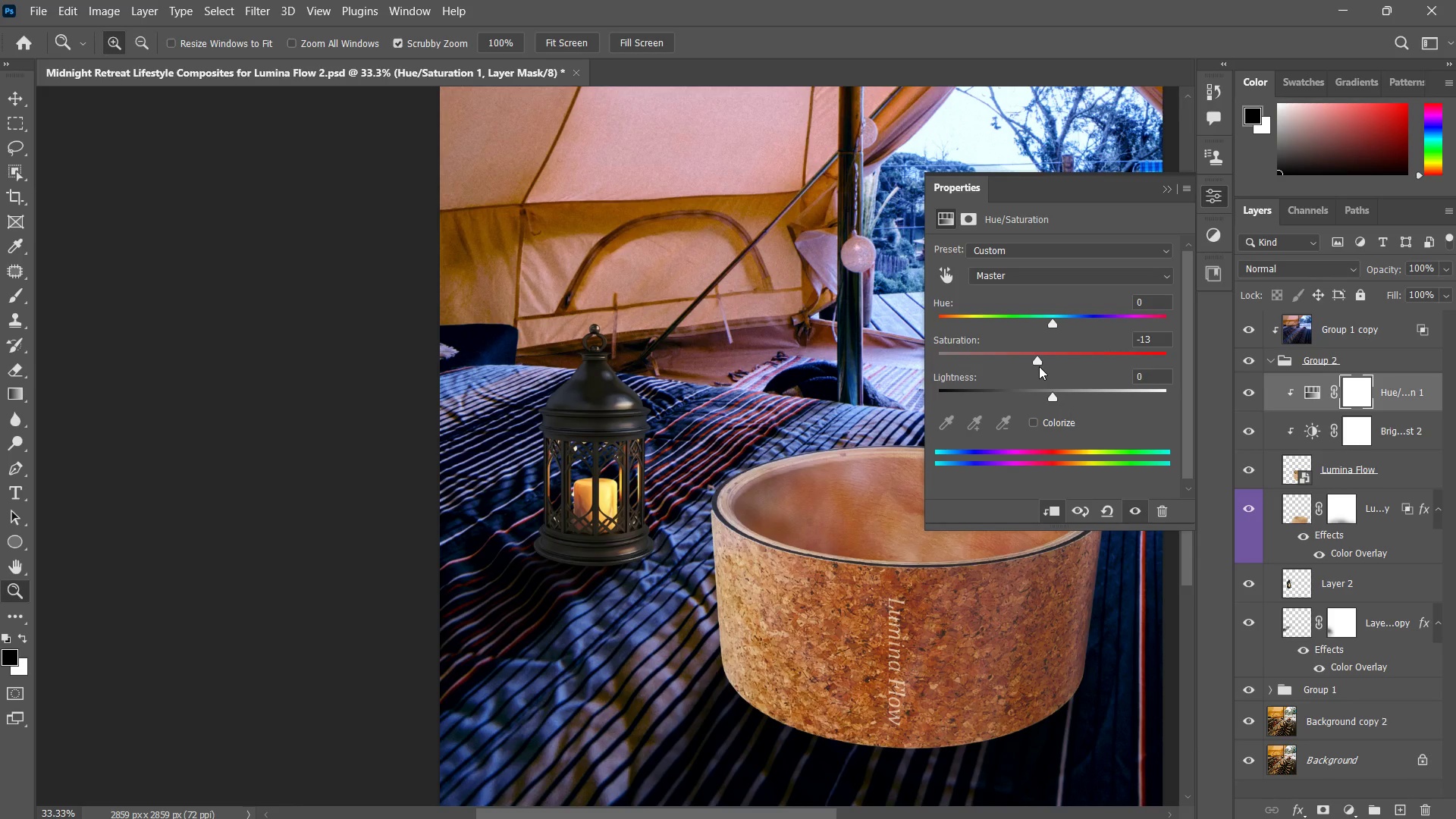 
left_click_drag(start_coordinate=[1037, 366], to_coordinate=[1021, 362])
 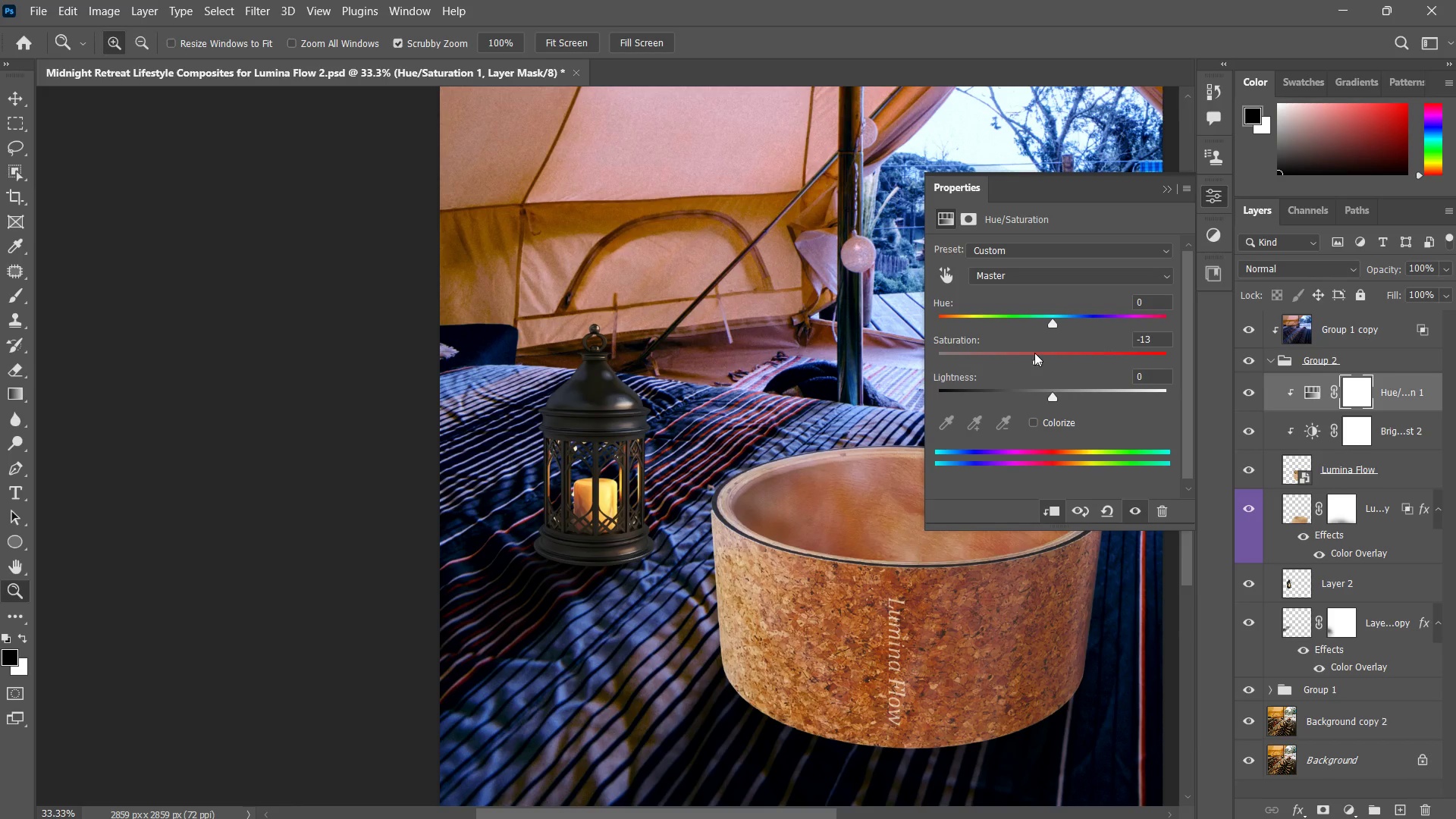 
left_click_drag(start_coordinate=[1036, 353], to_coordinate=[1074, 351])
 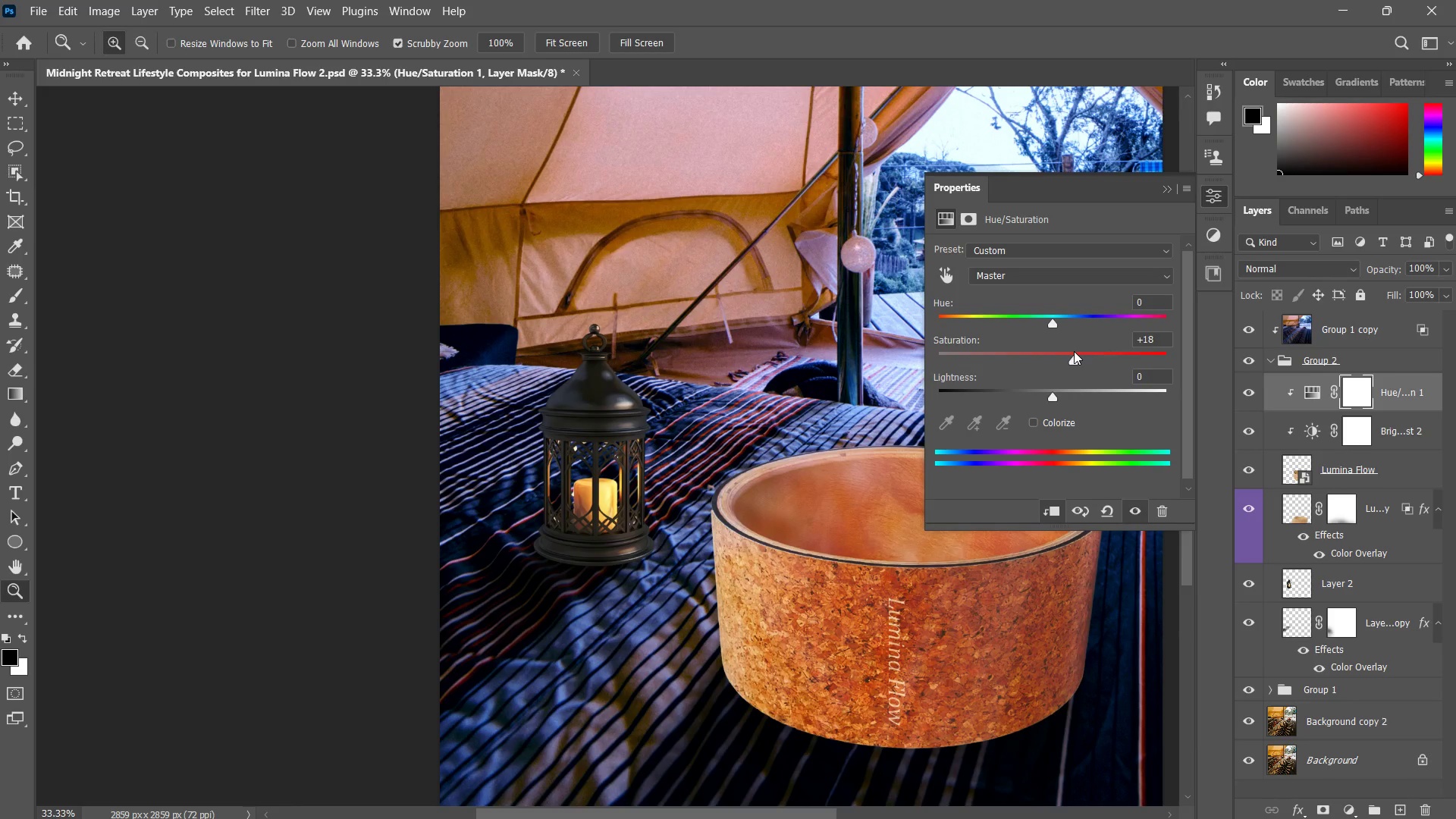 
left_click([1074, 351])
 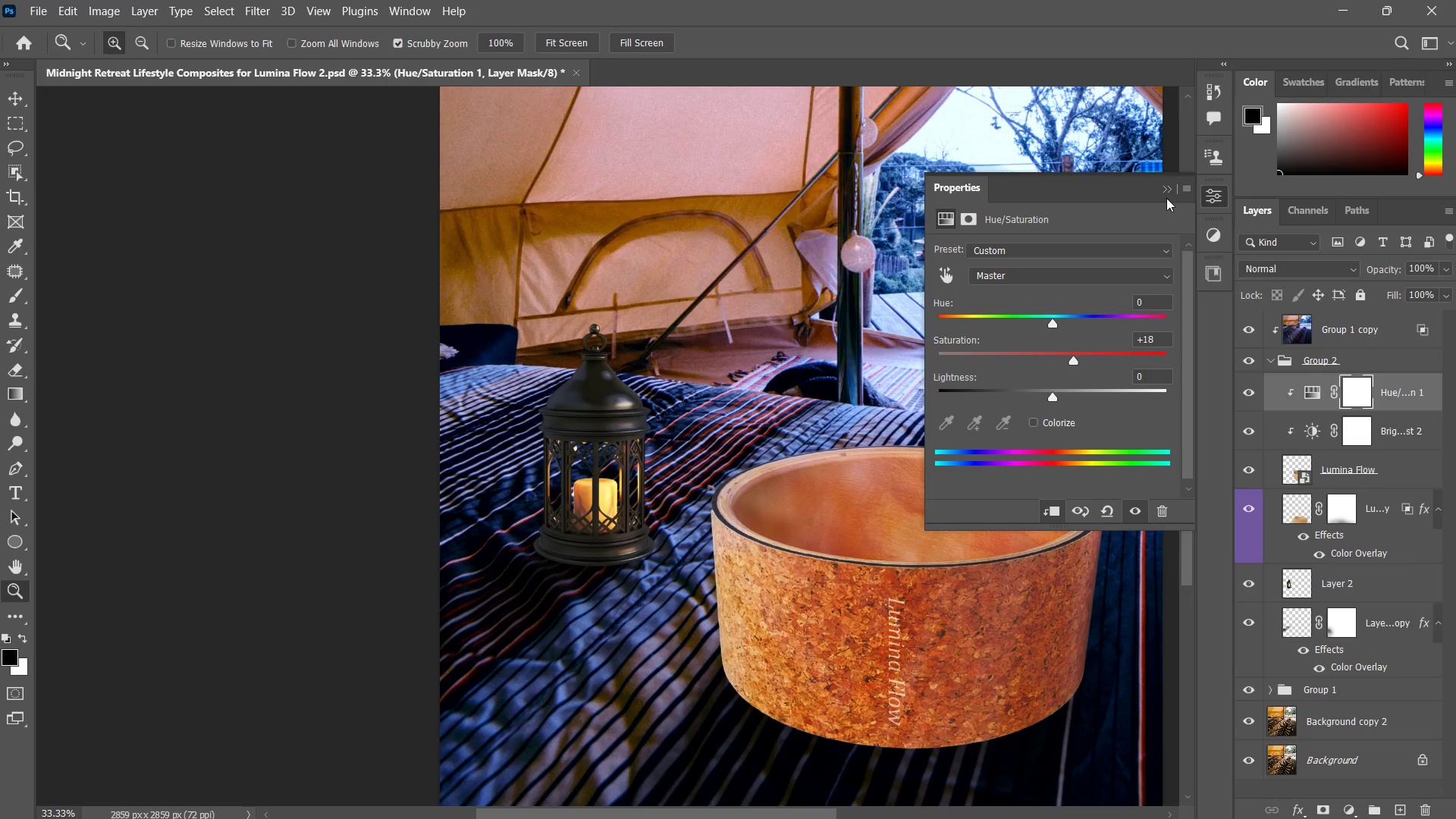 
double_click([1169, 182])
 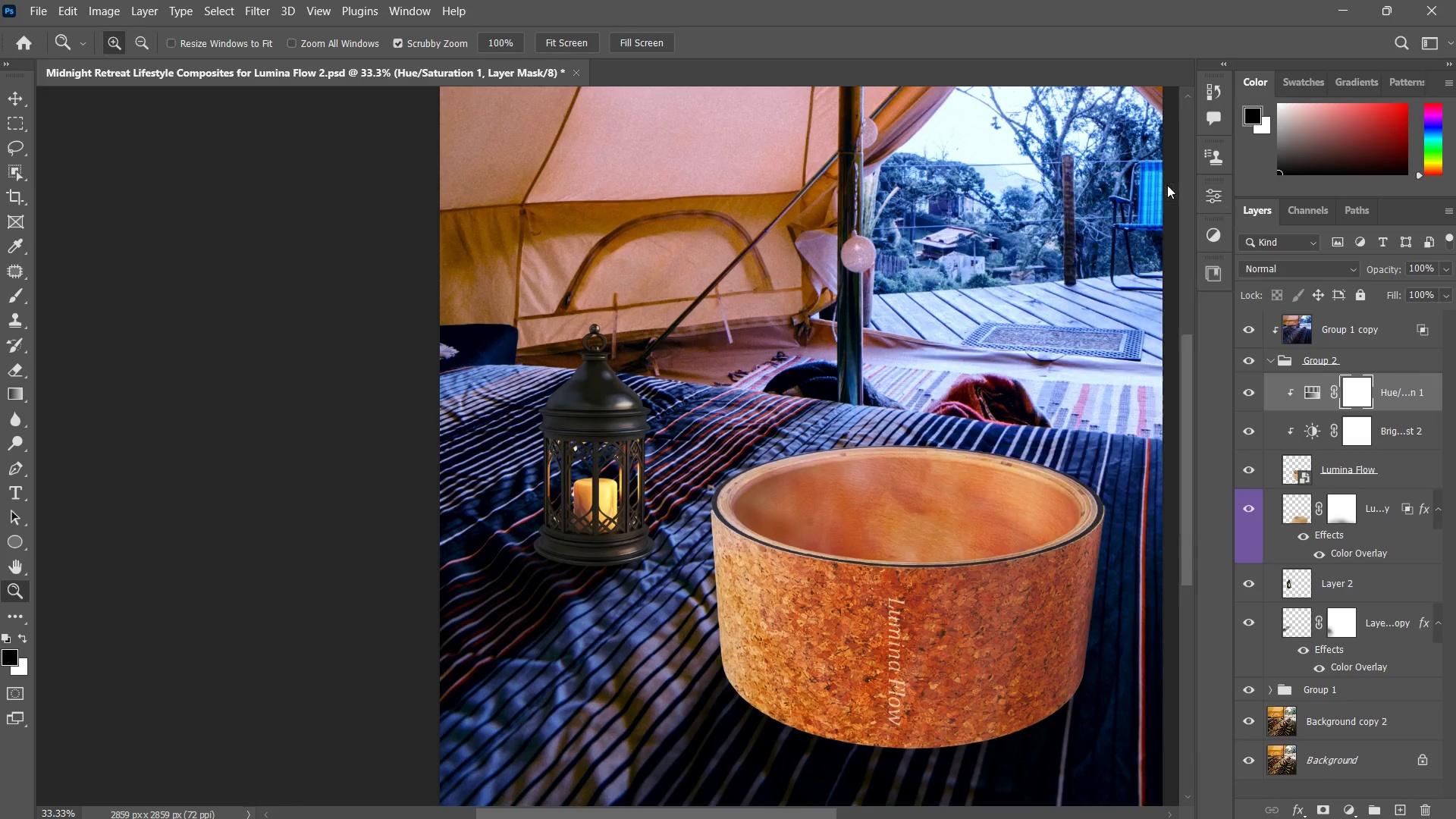 
type(zz)
 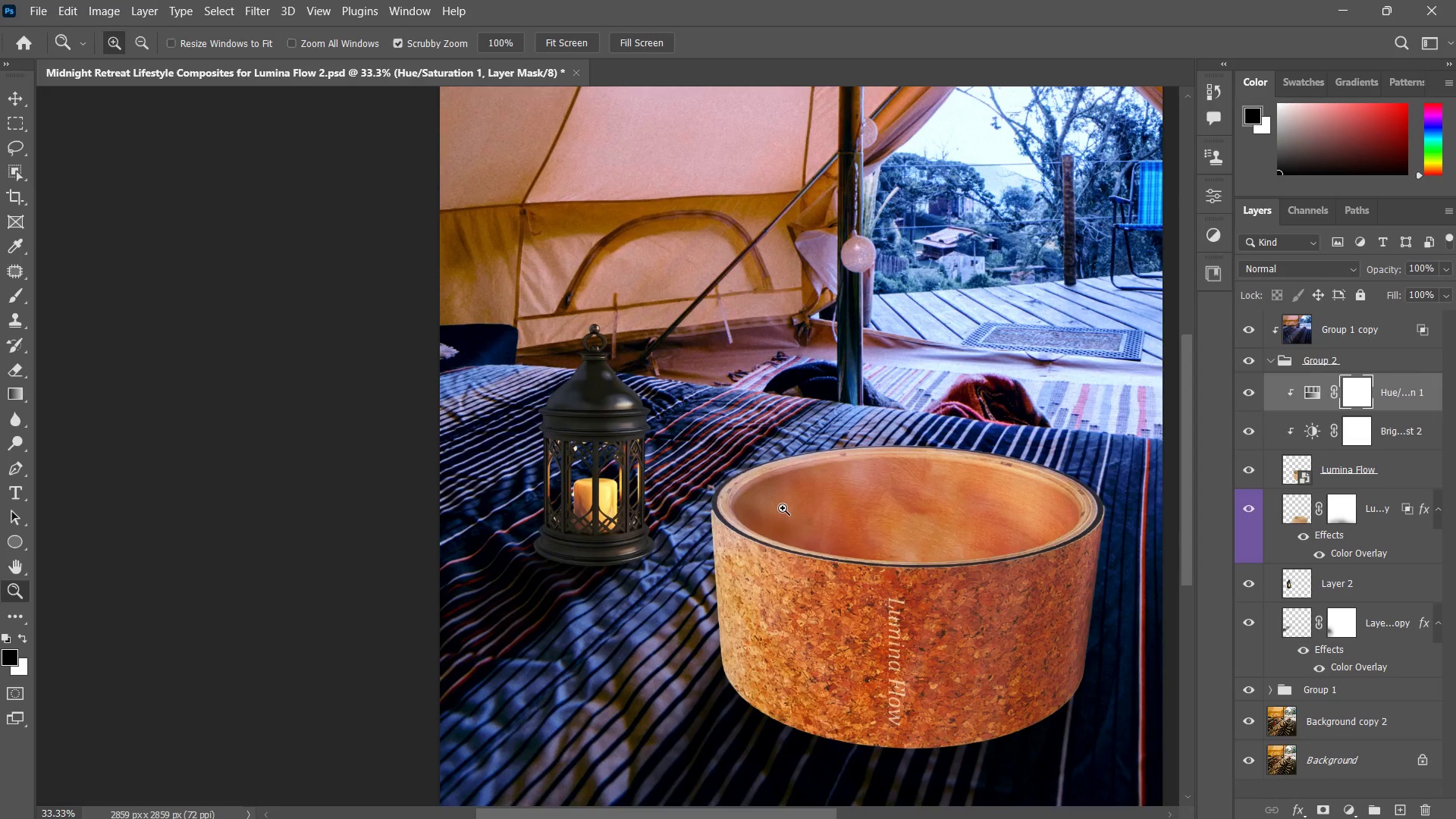 
left_click_drag(start_coordinate=[784, 507], to_coordinate=[772, 513])
 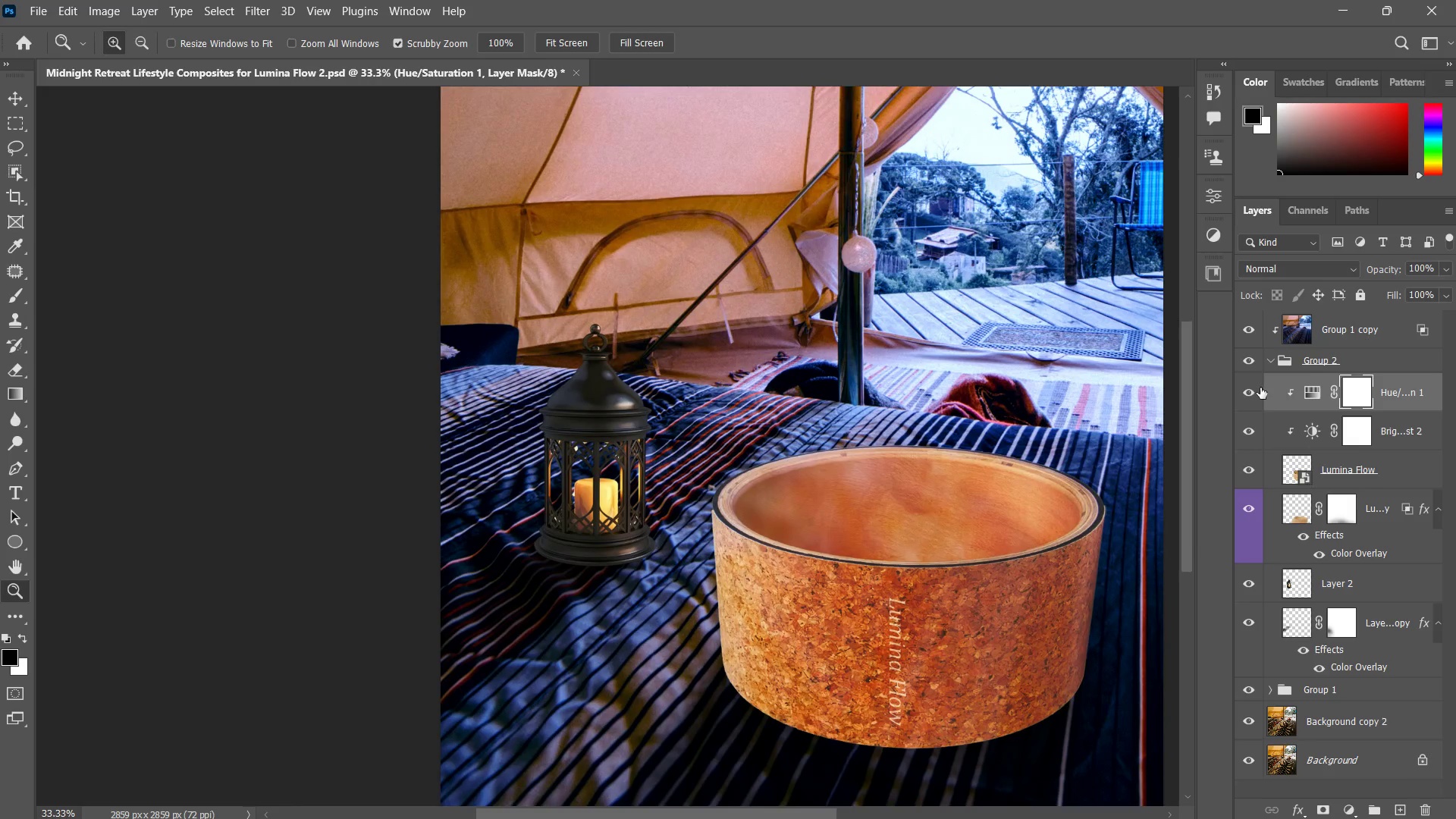 
left_click([1257, 387])
 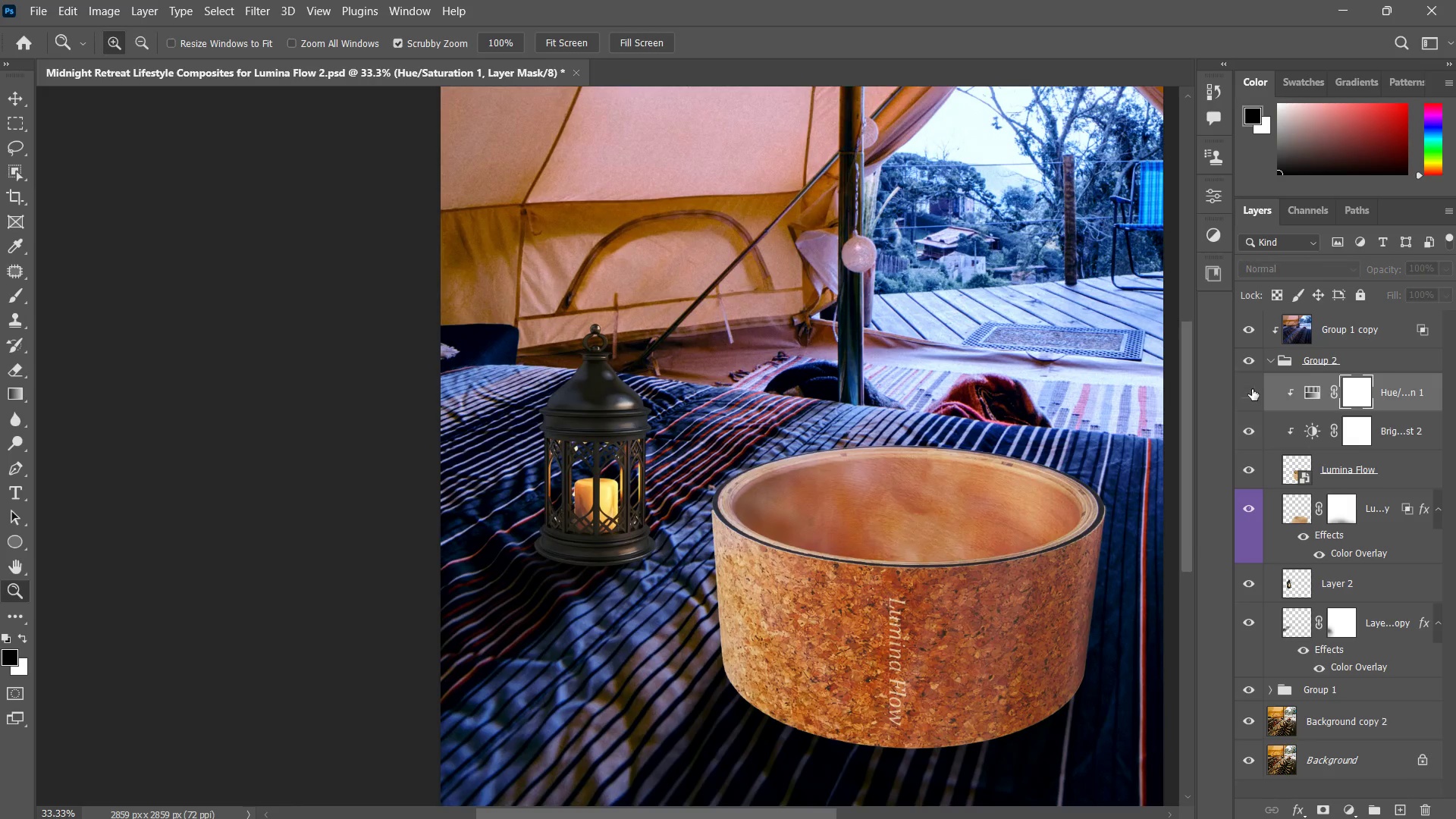 
left_click([1252, 389])
 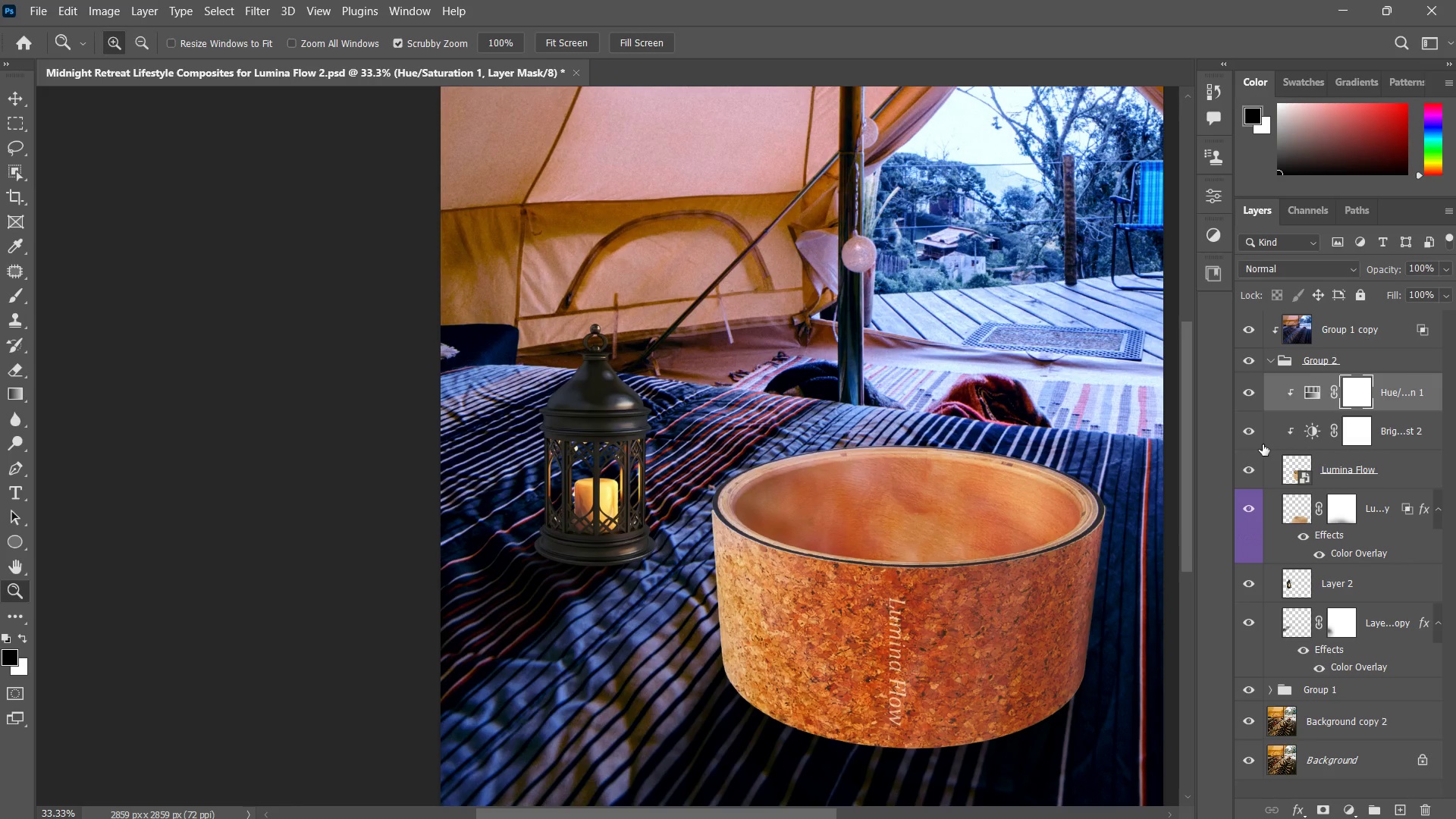 
wait(5.28)
 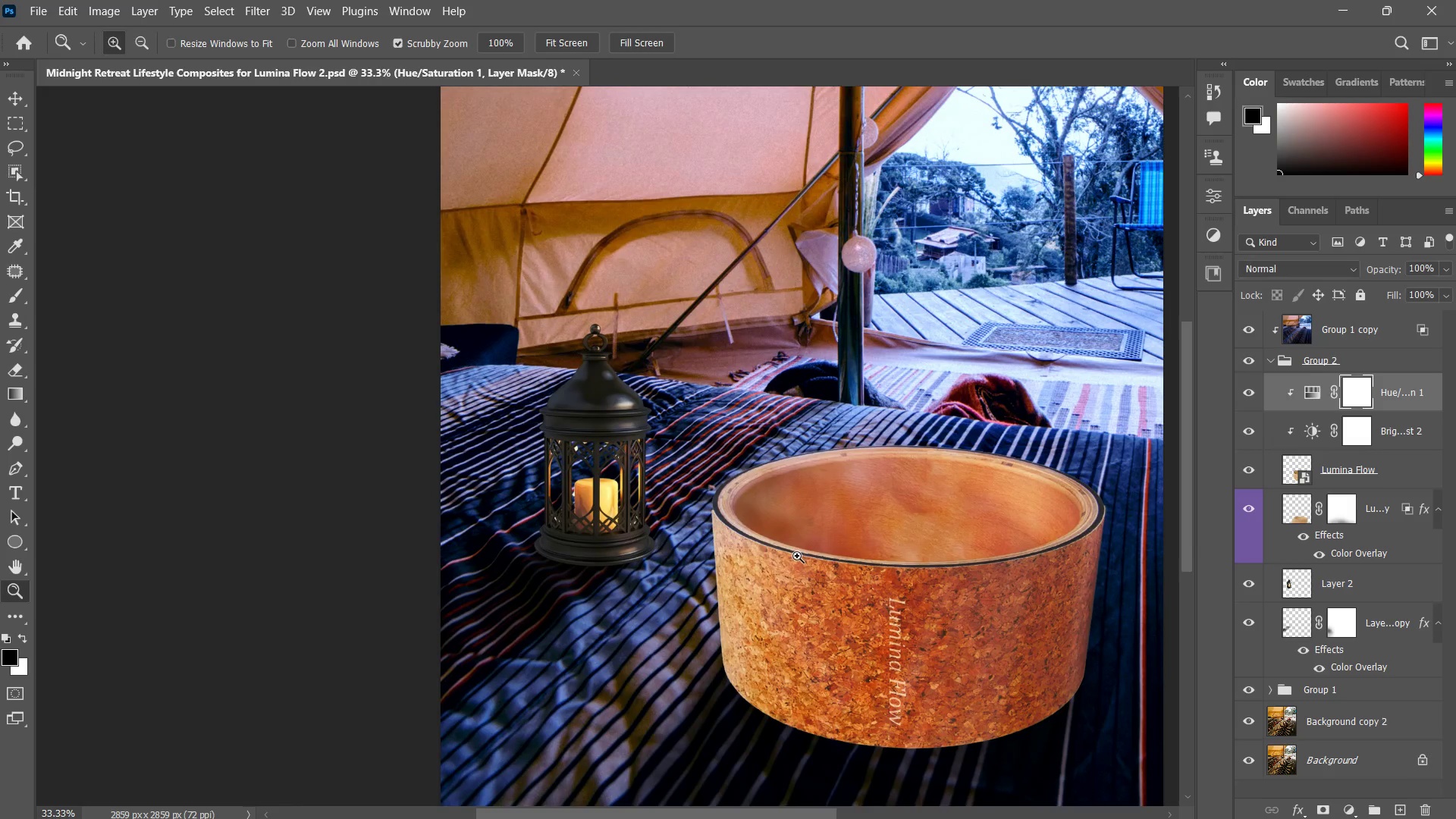 
left_click_drag(start_coordinate=[572, 428], to_coordinate=[590, 420])
 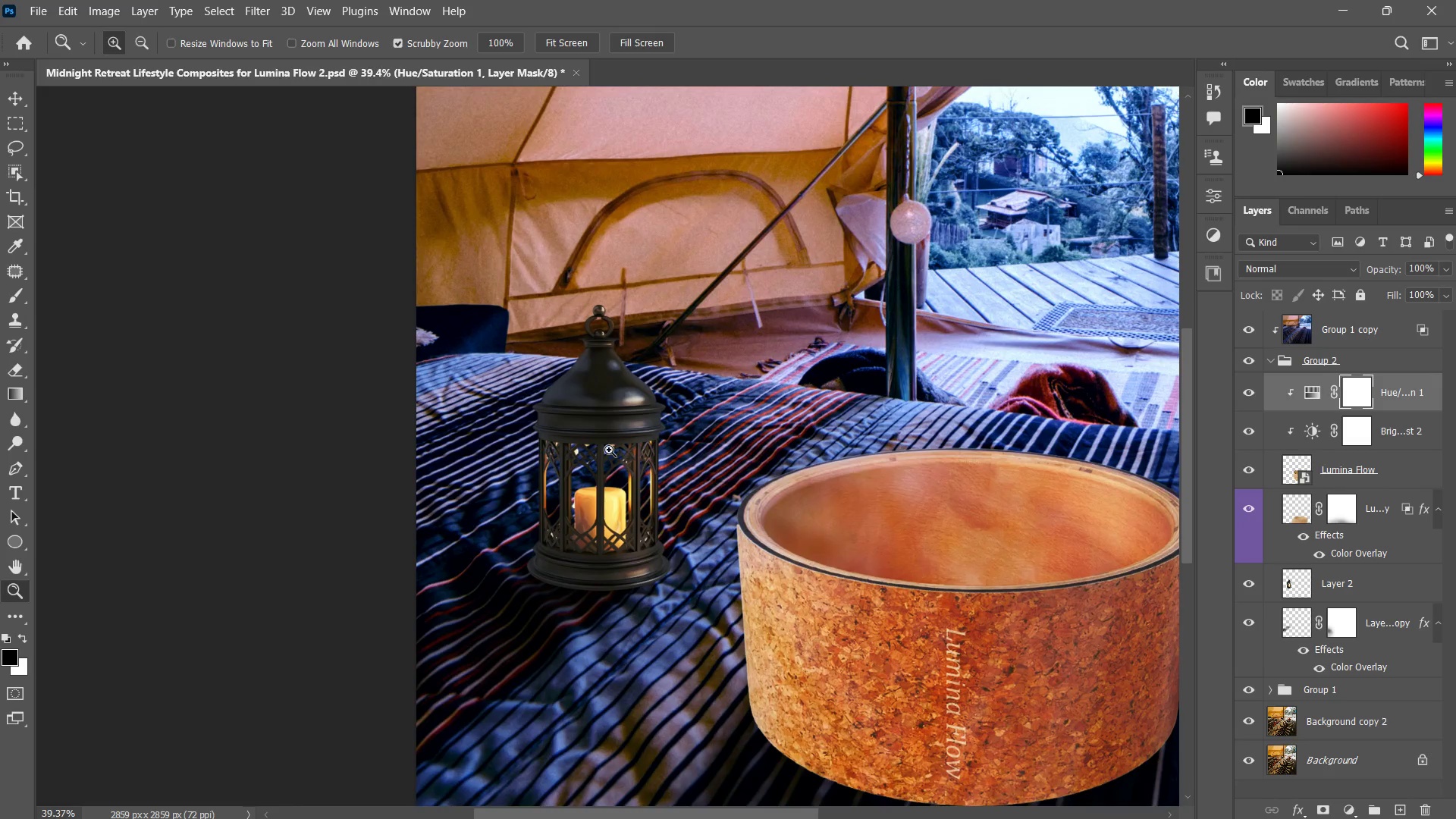 
key(V)
 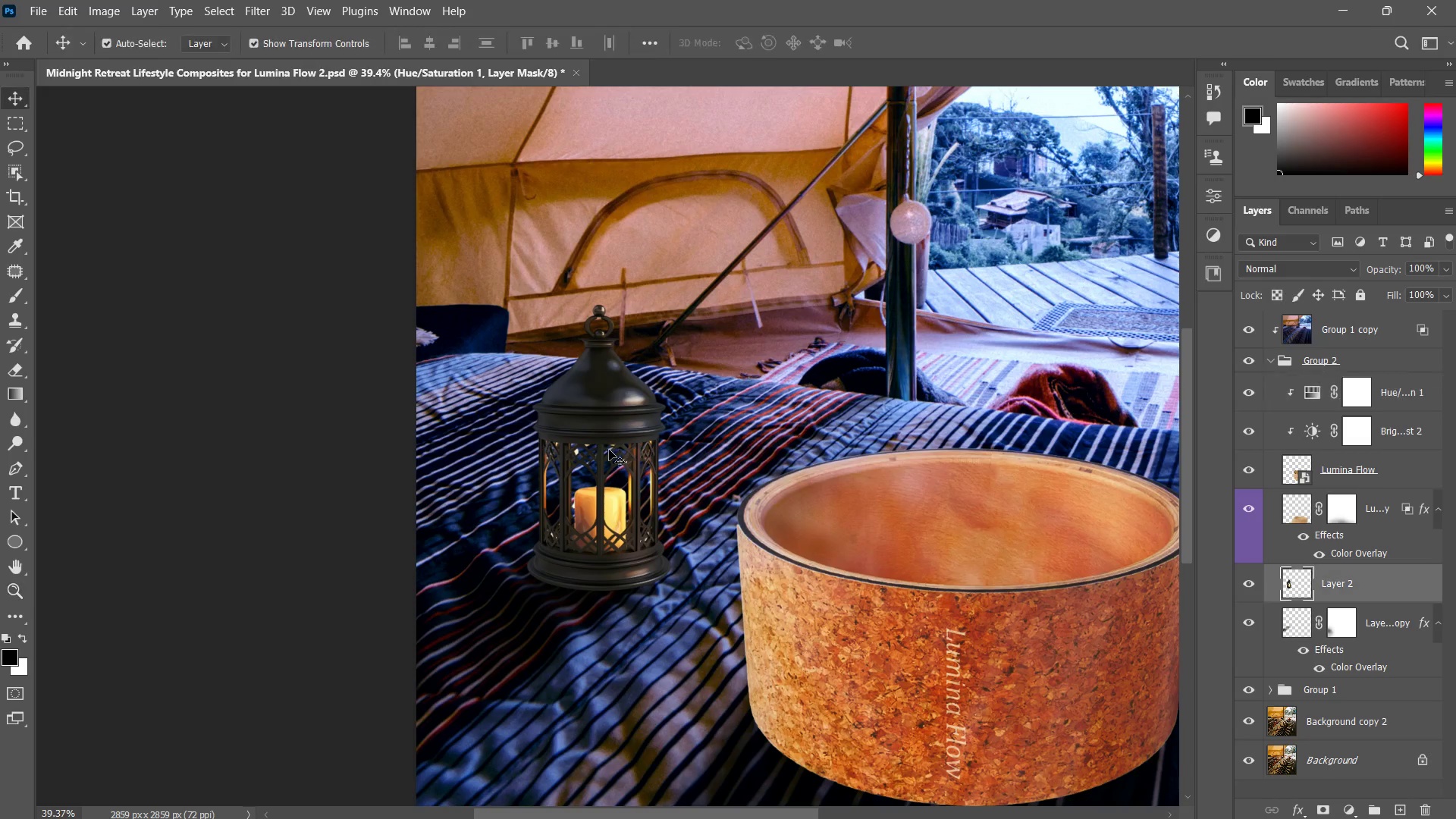 
left_click([609, 450])
 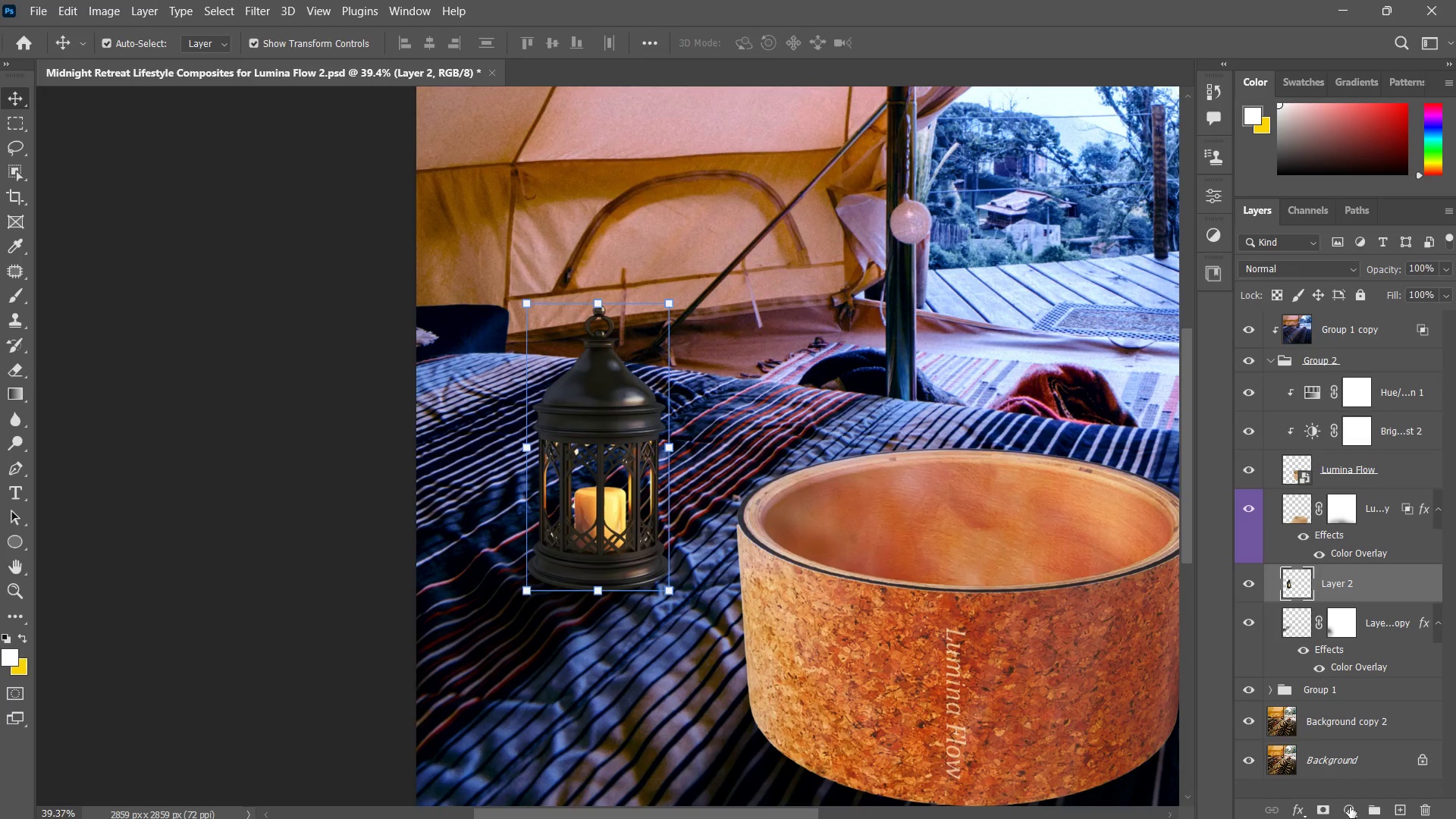 
left_click([1351, 813])
 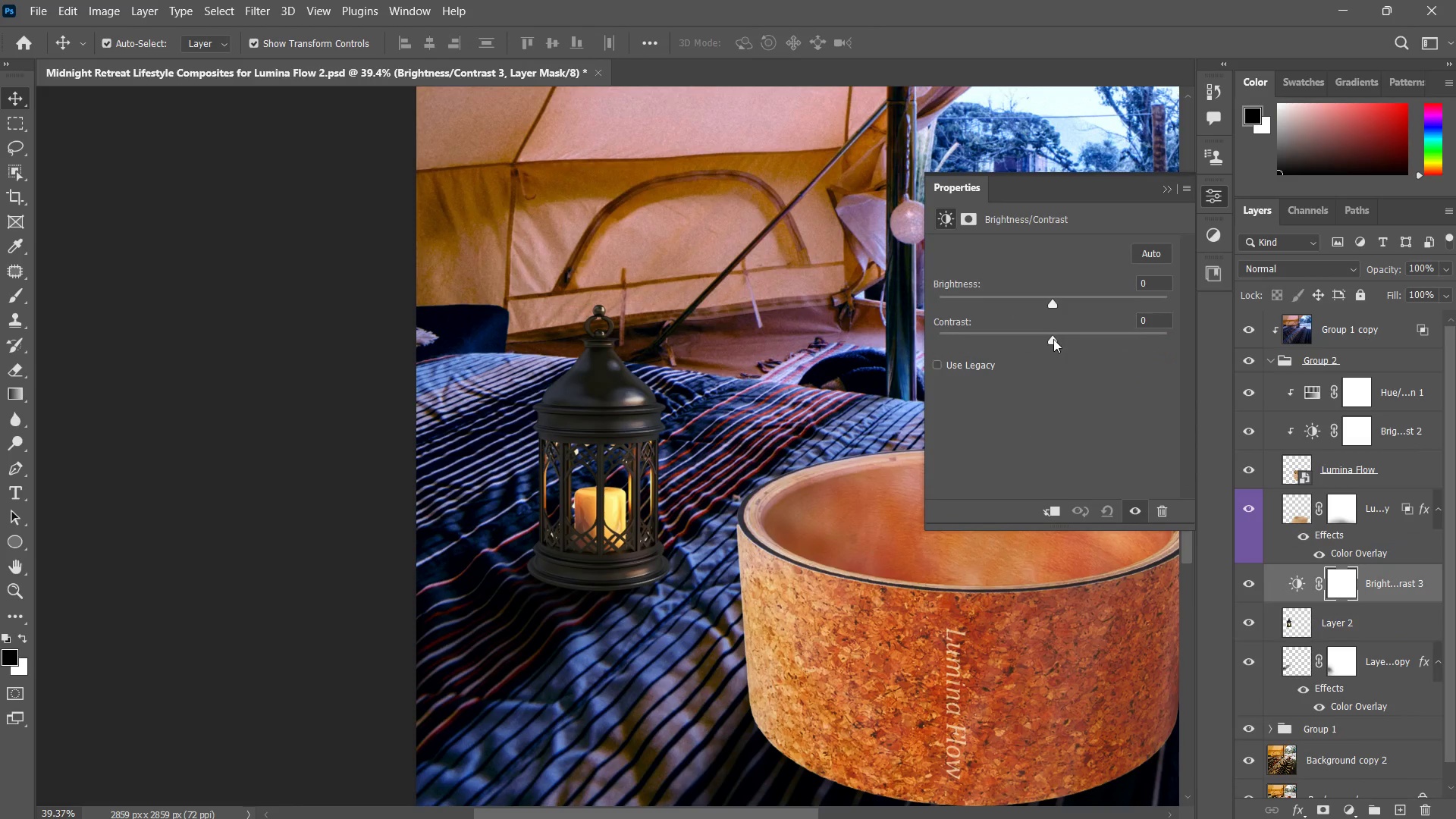 
hold_key(key=AltLeft, duration=1.05)
left_click([1404, 602])
 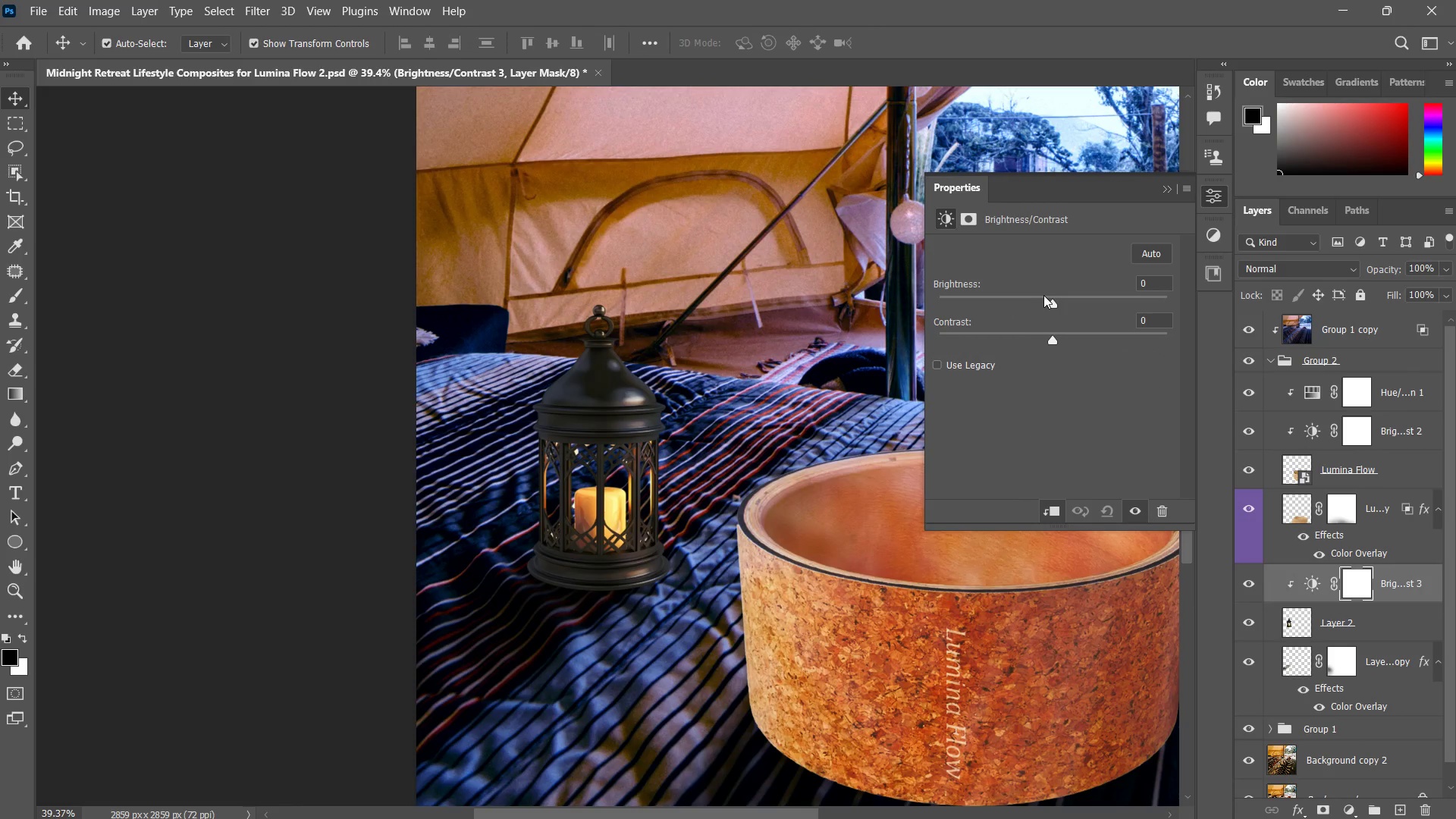 
left_click_drag(start_coordinate=[1050, 297], to_coordinate=[1076, 299])
 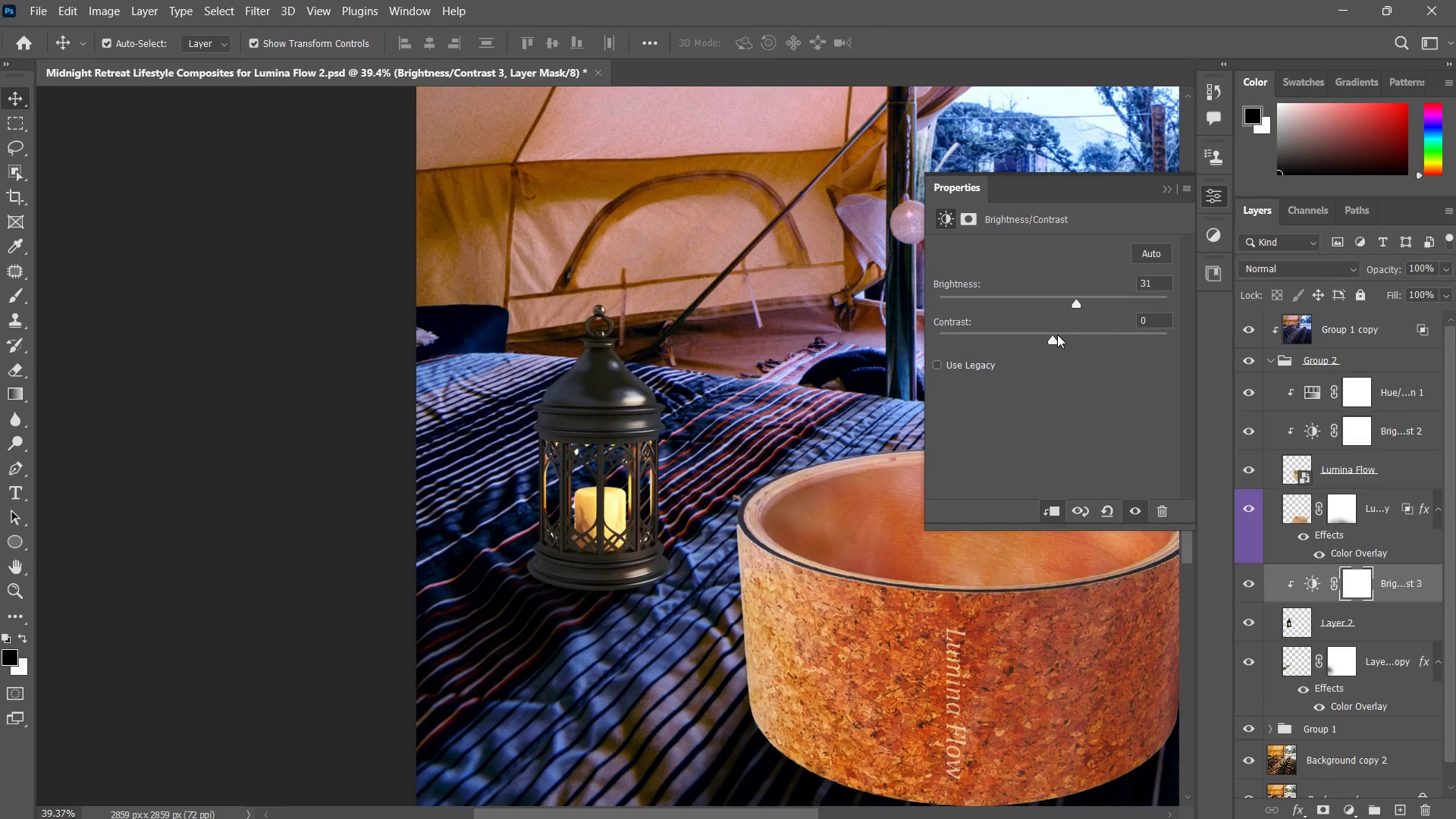 
left_click_drag(start_coordinate=[1057, 334], to_coordinate=[1152, 331])
 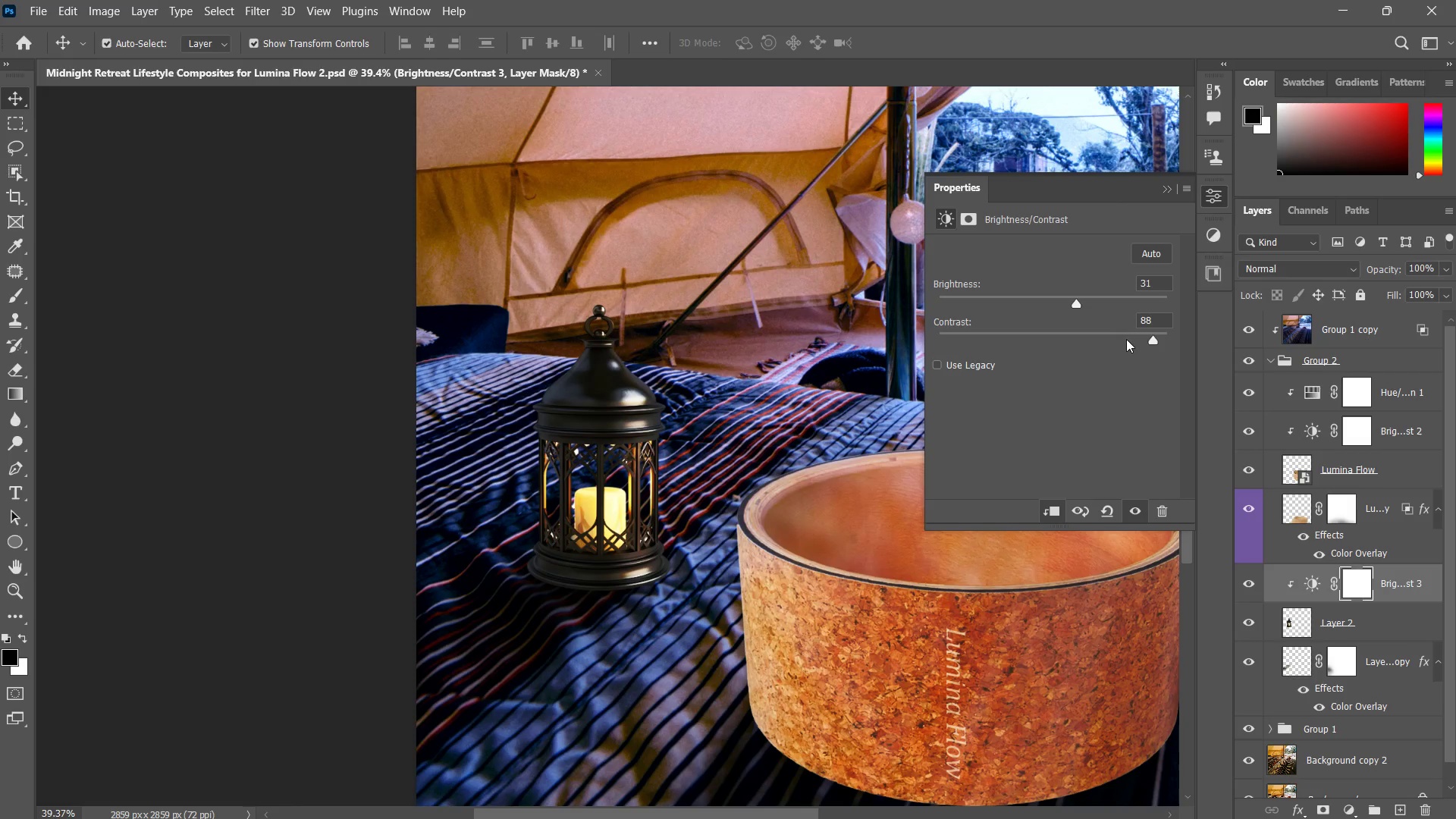 
double_click([1125, 337])
 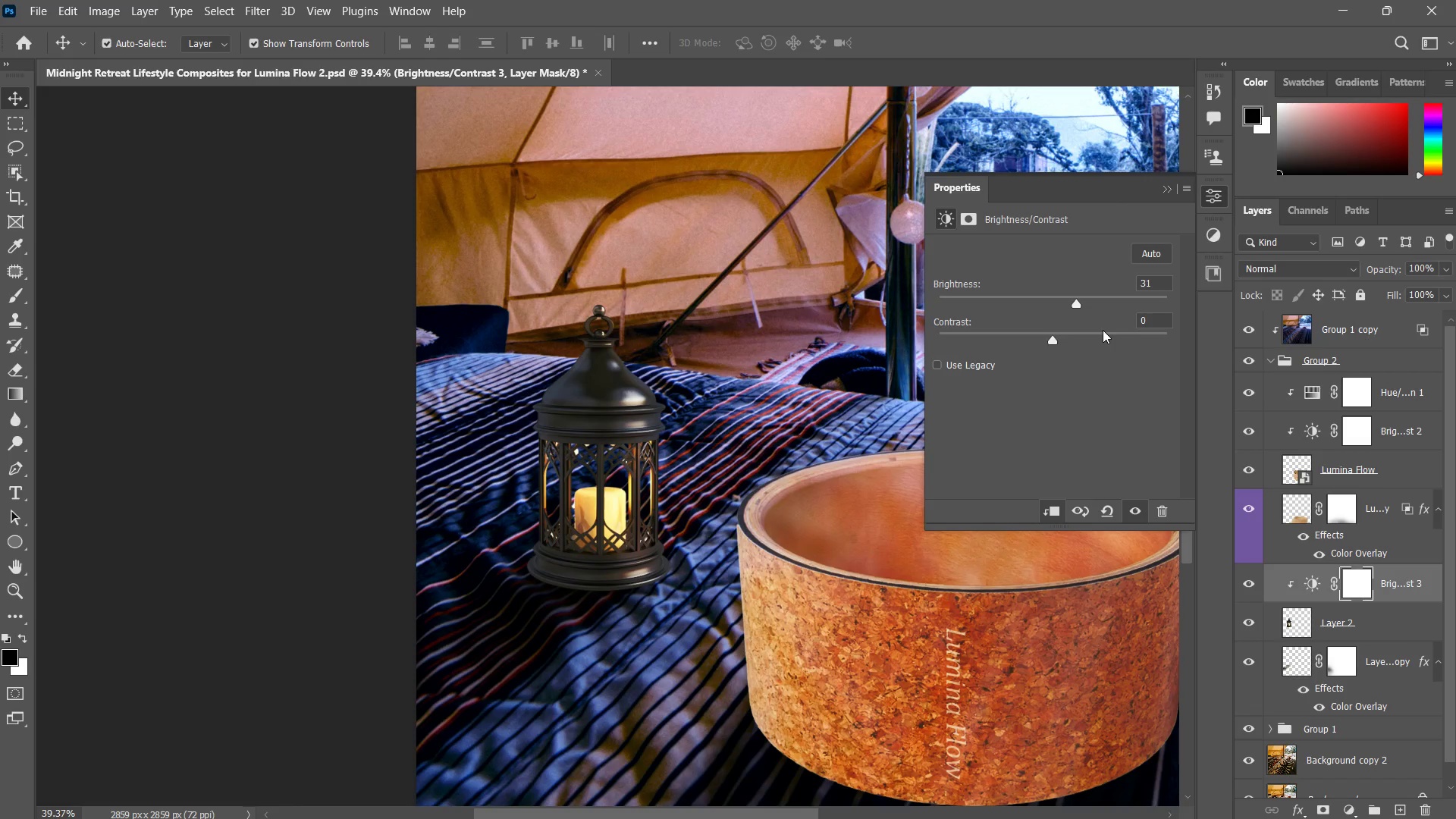 
triple_click([1103, 330])
 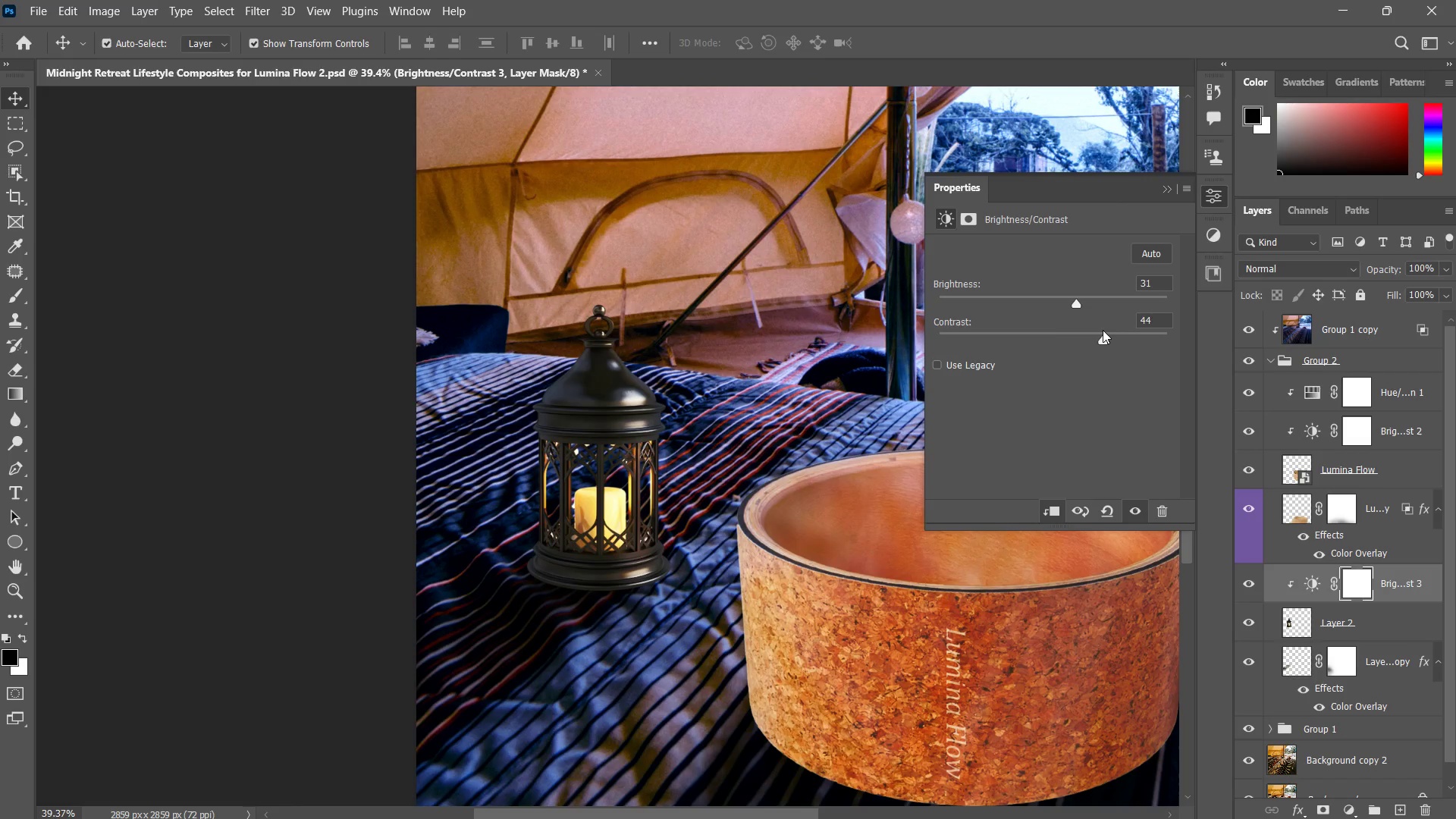 
triple_click([1103, 330])
 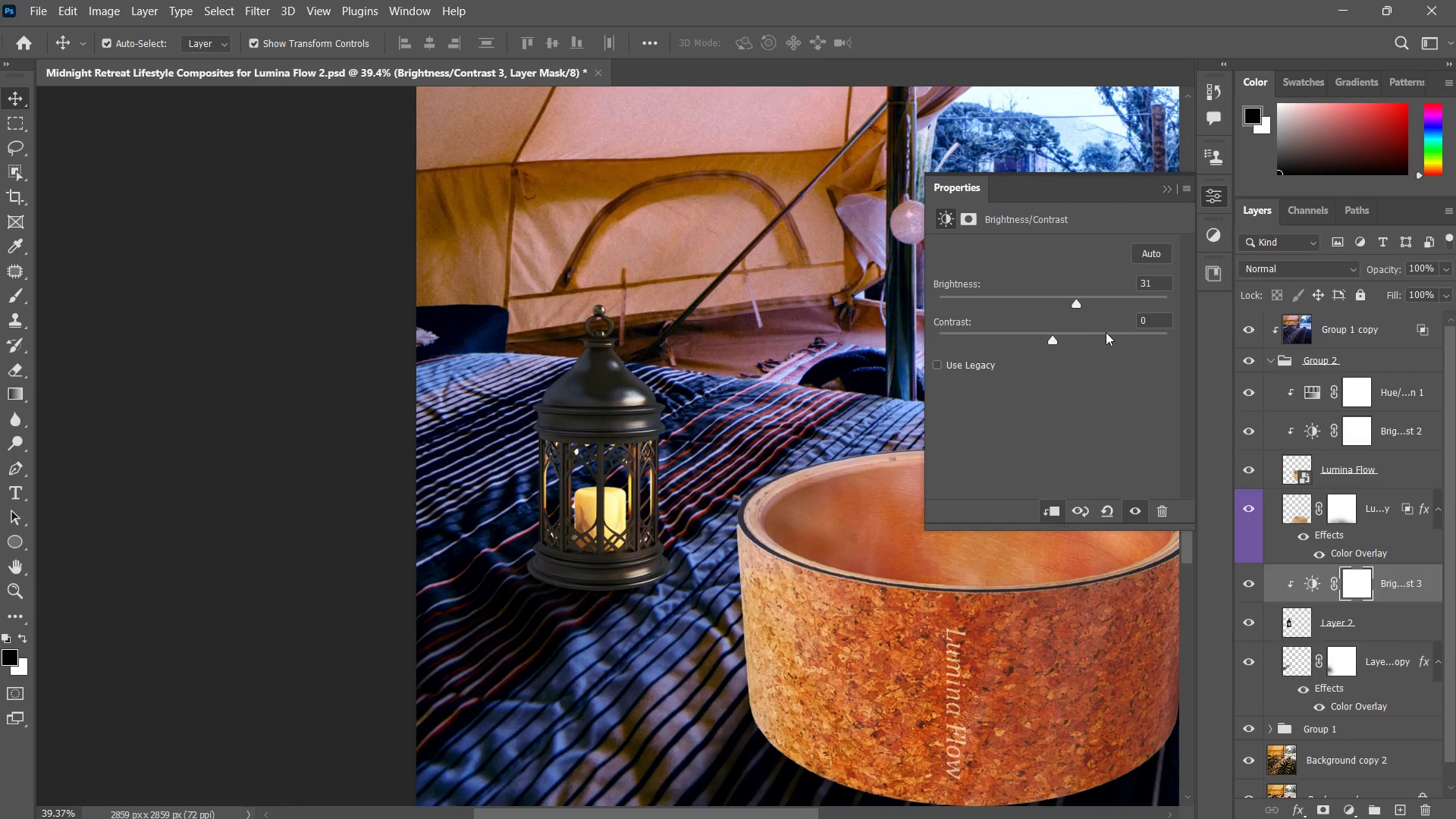 
double_click([1108, 332])
 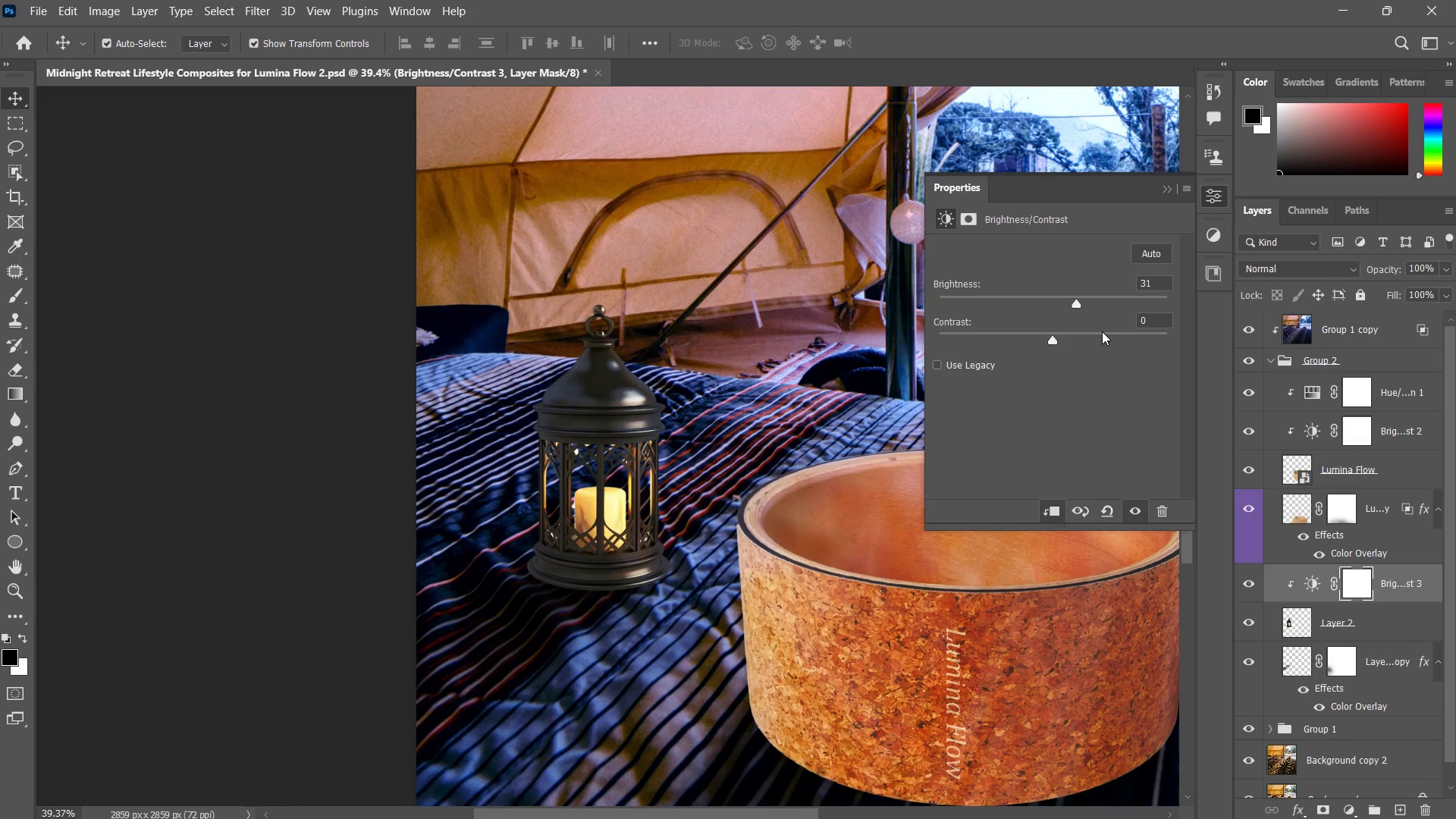 
triple_click([1102, 331])
 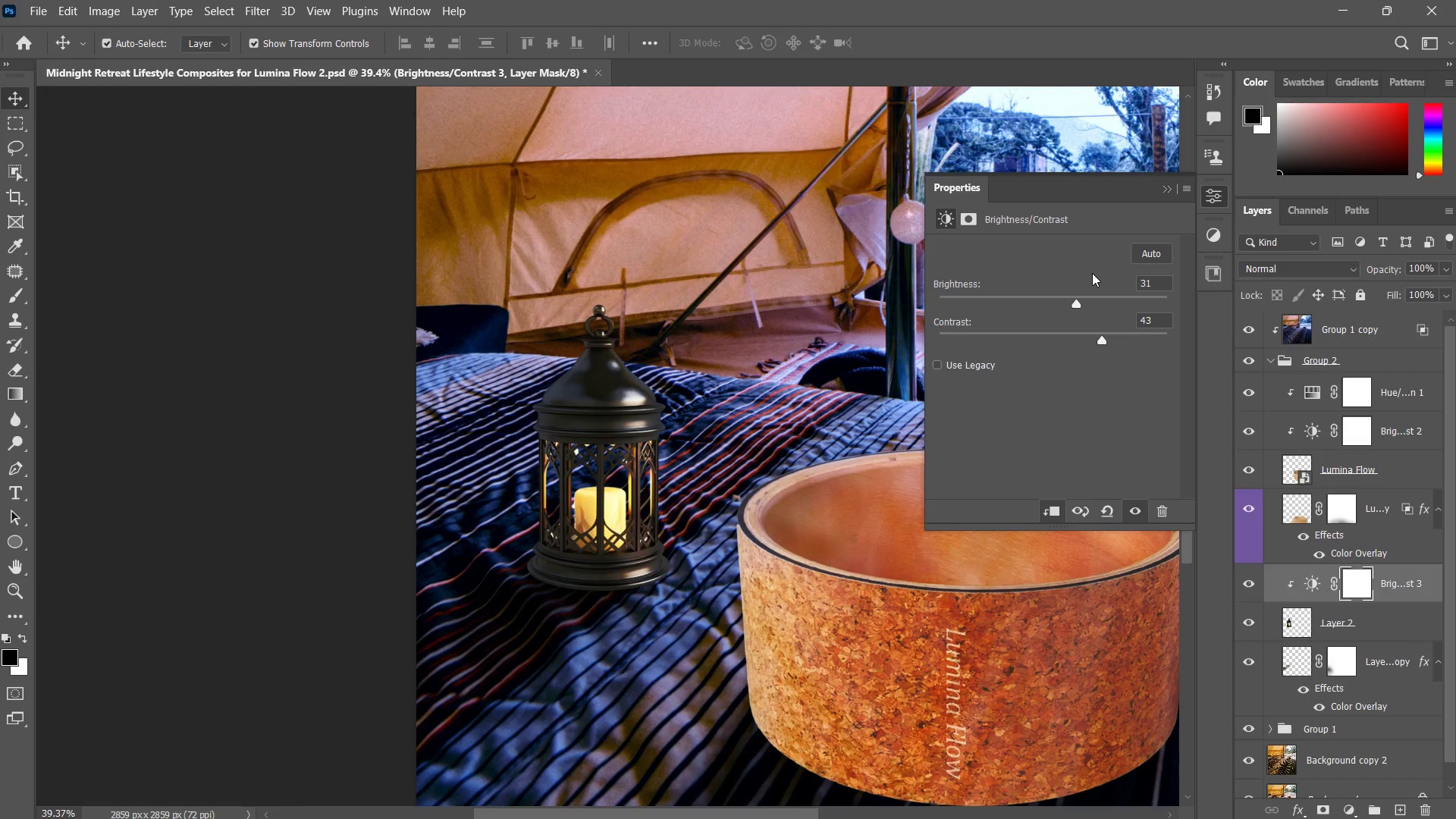 
left_click([1166, 198])
 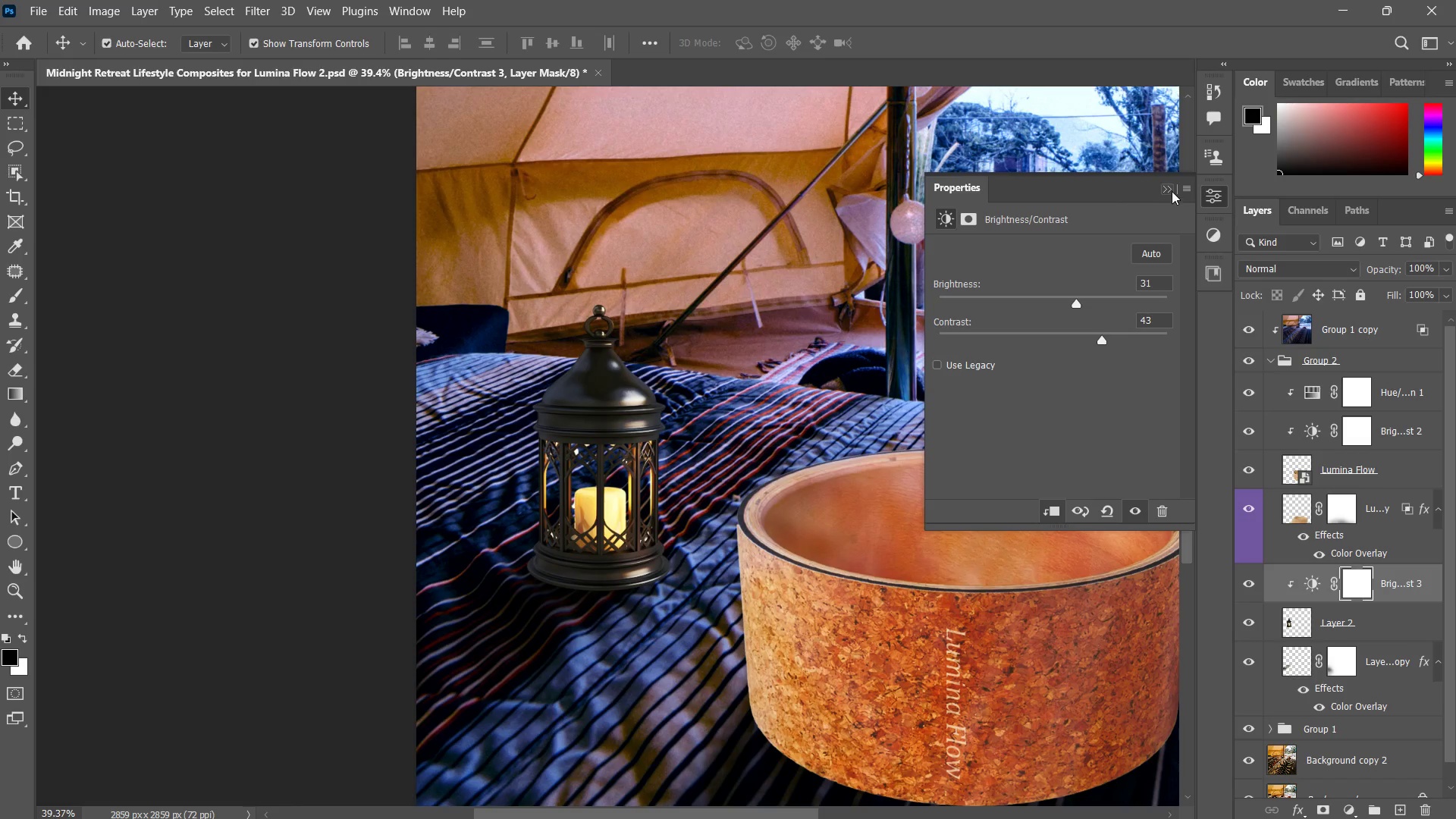 
left_click([1172, 190])
 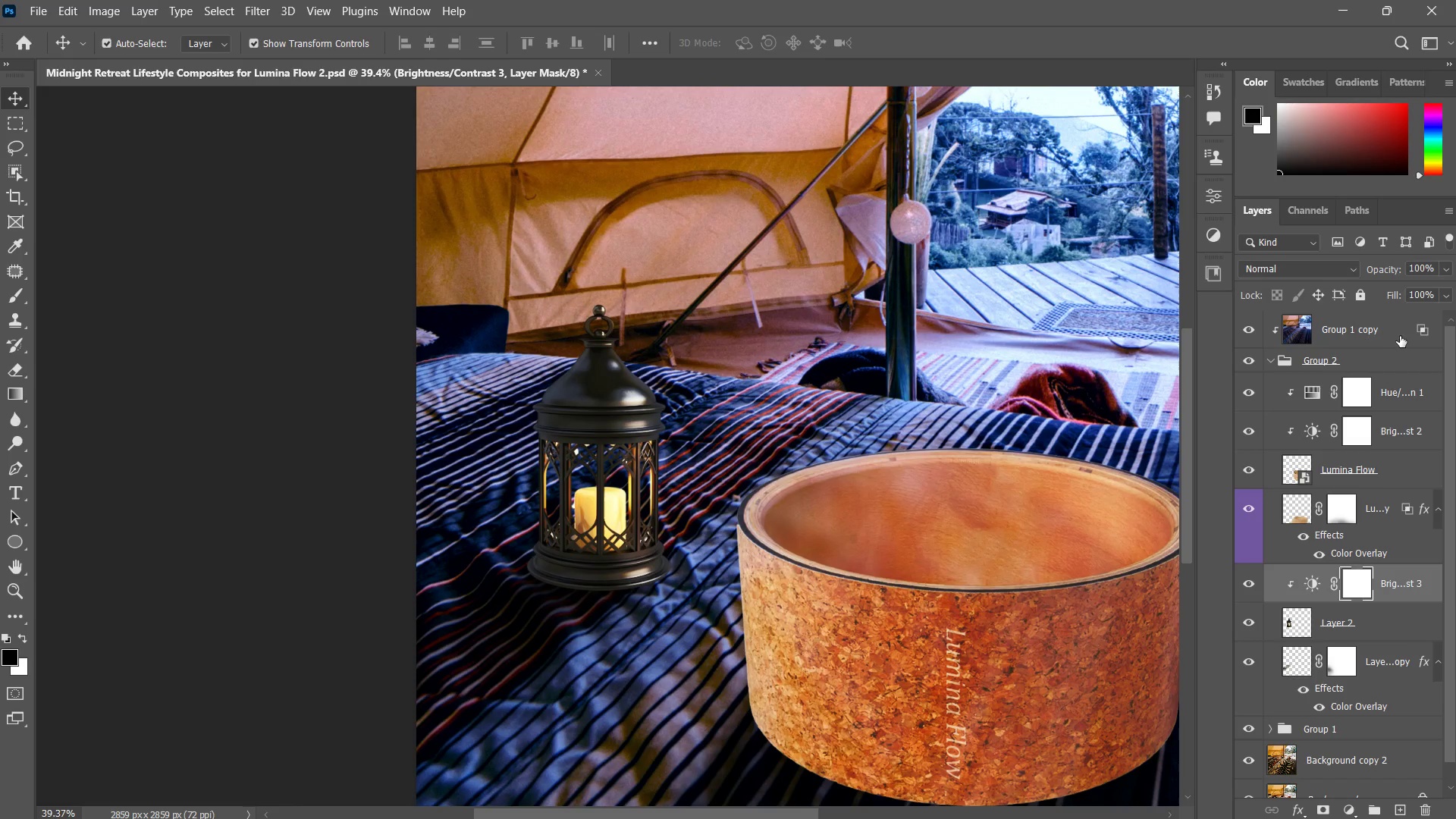 
left_click([1401, 334])
 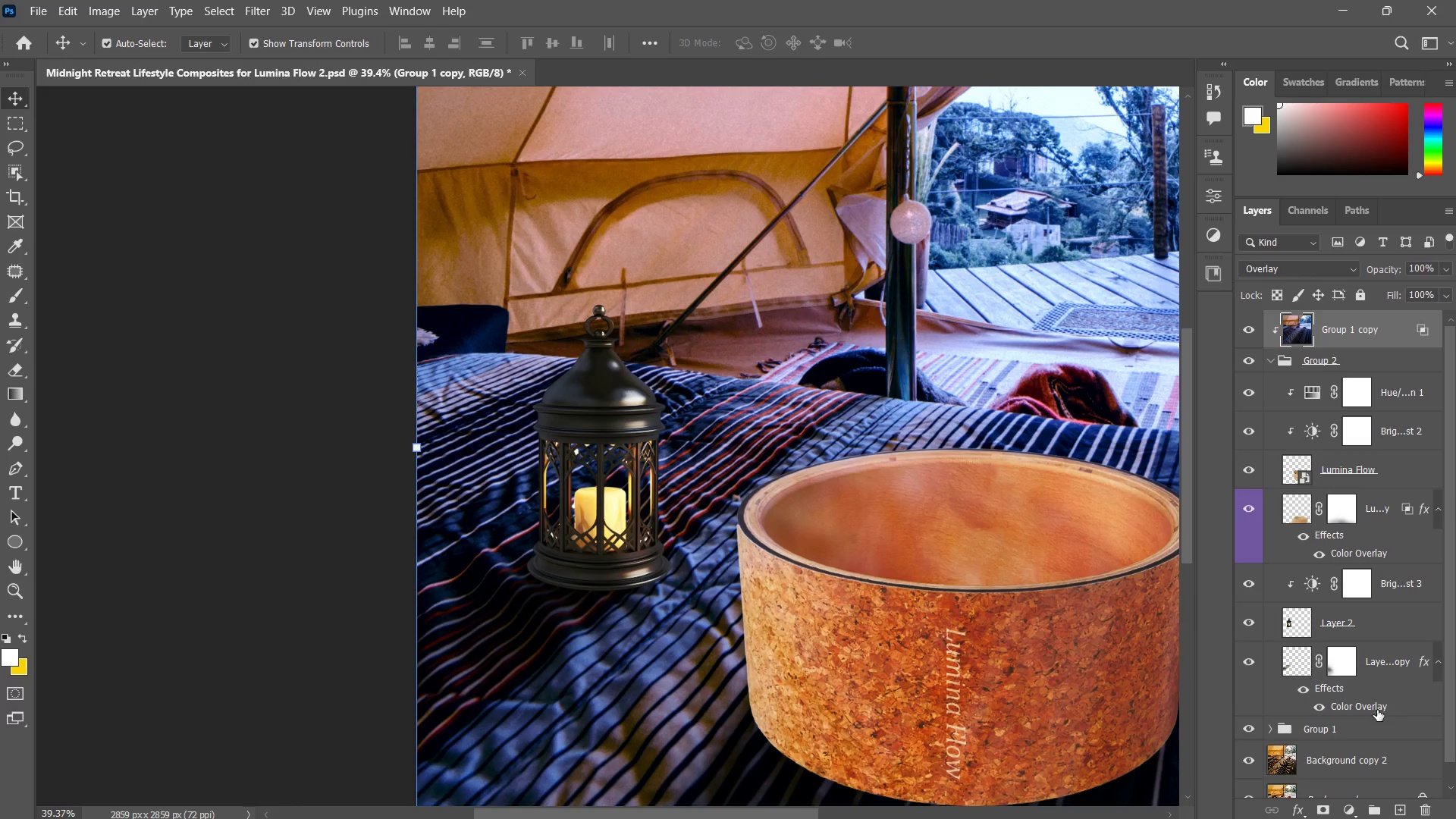 
left_click([1393, 809])
 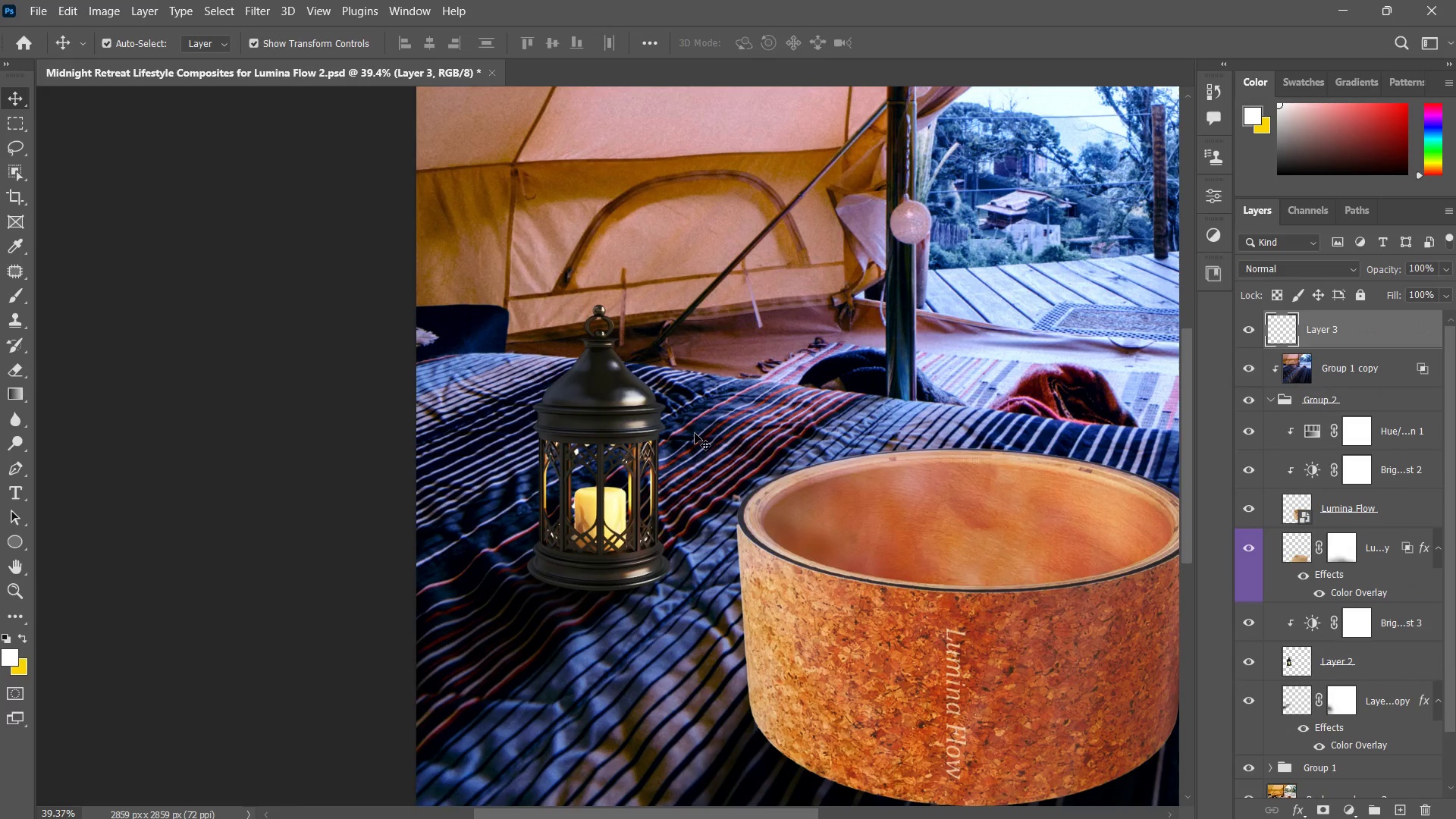 
key(B)
 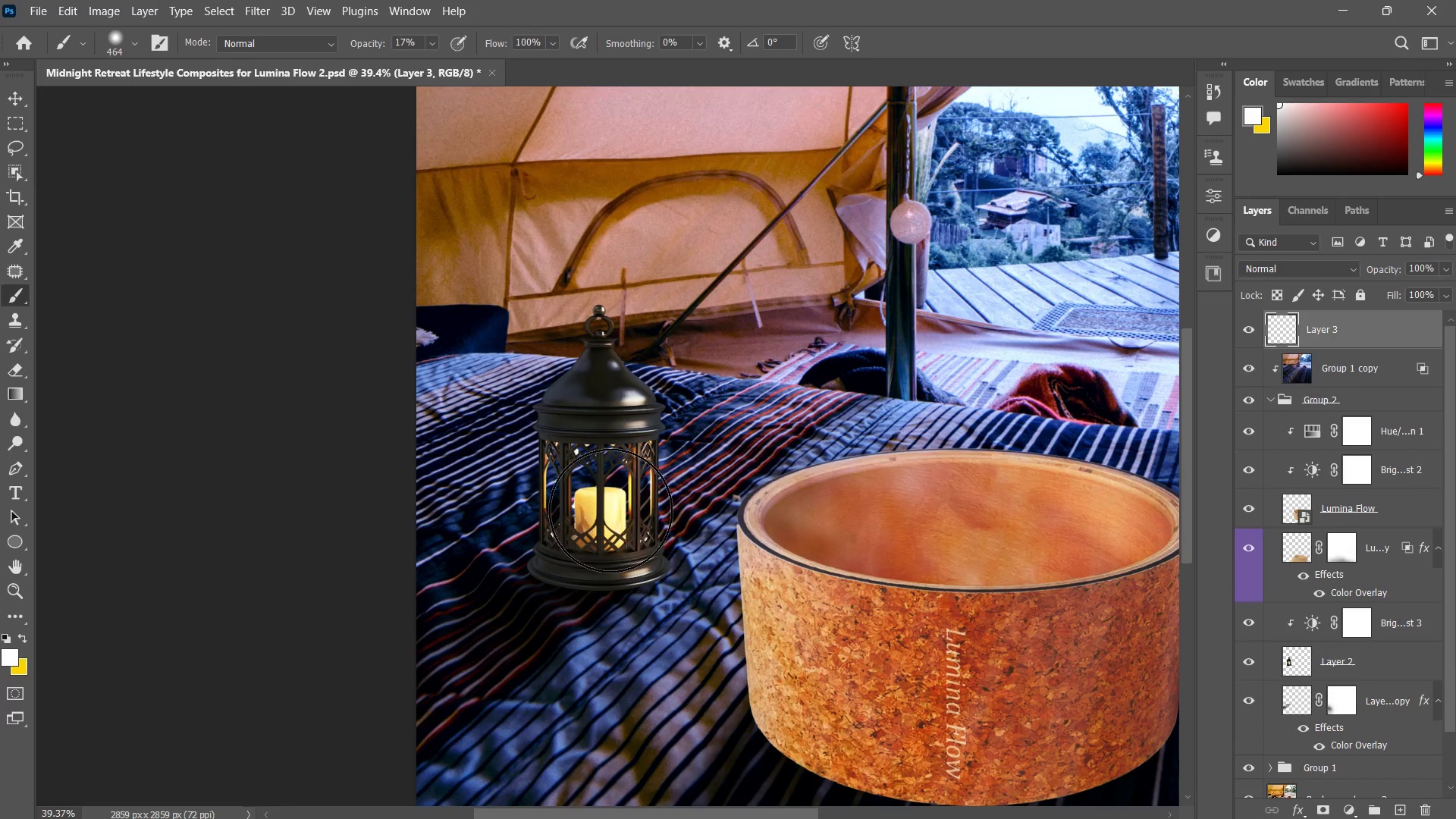 
left_click([602, 510])
 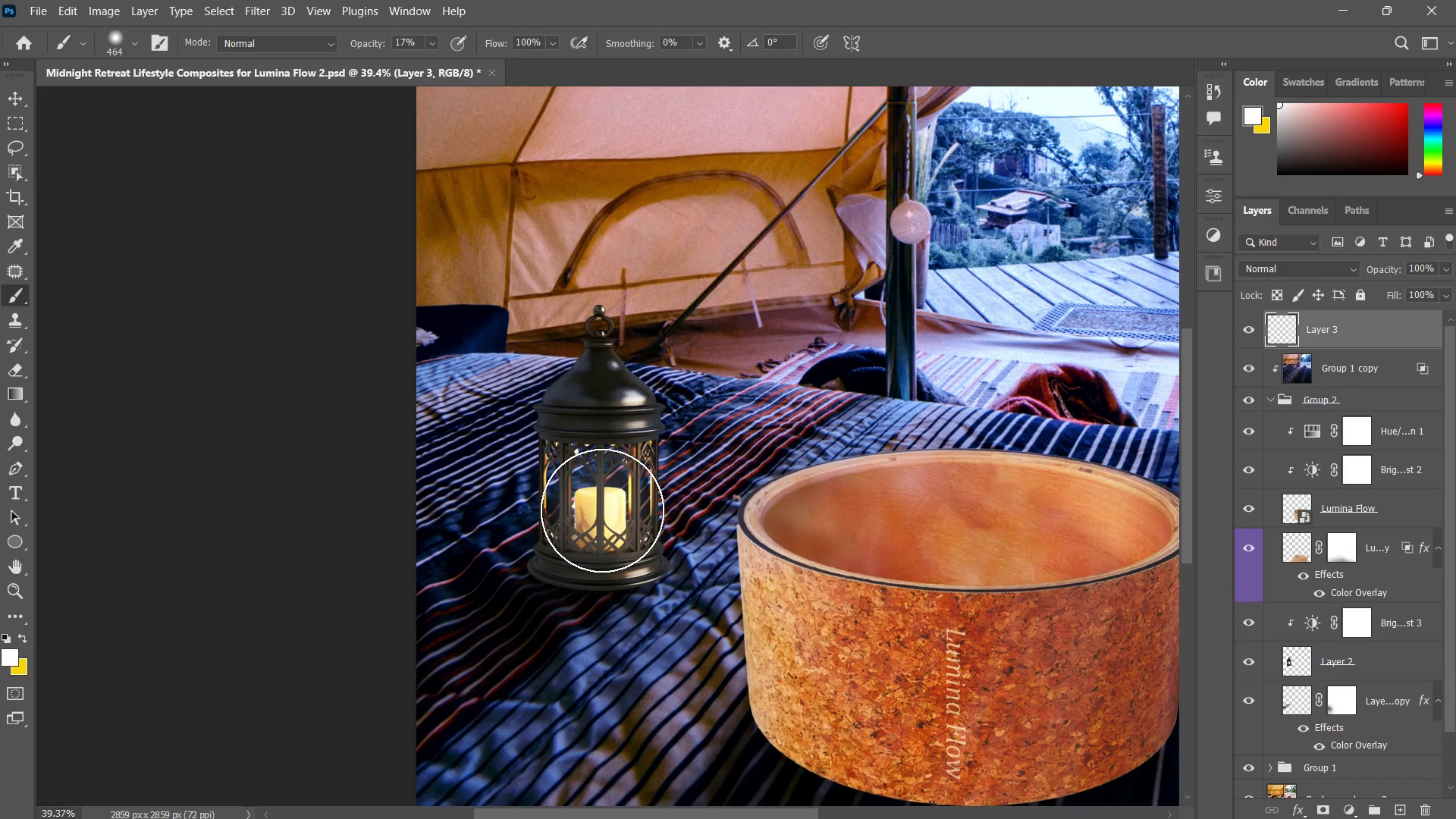 
key(Control+ControlLeft)
 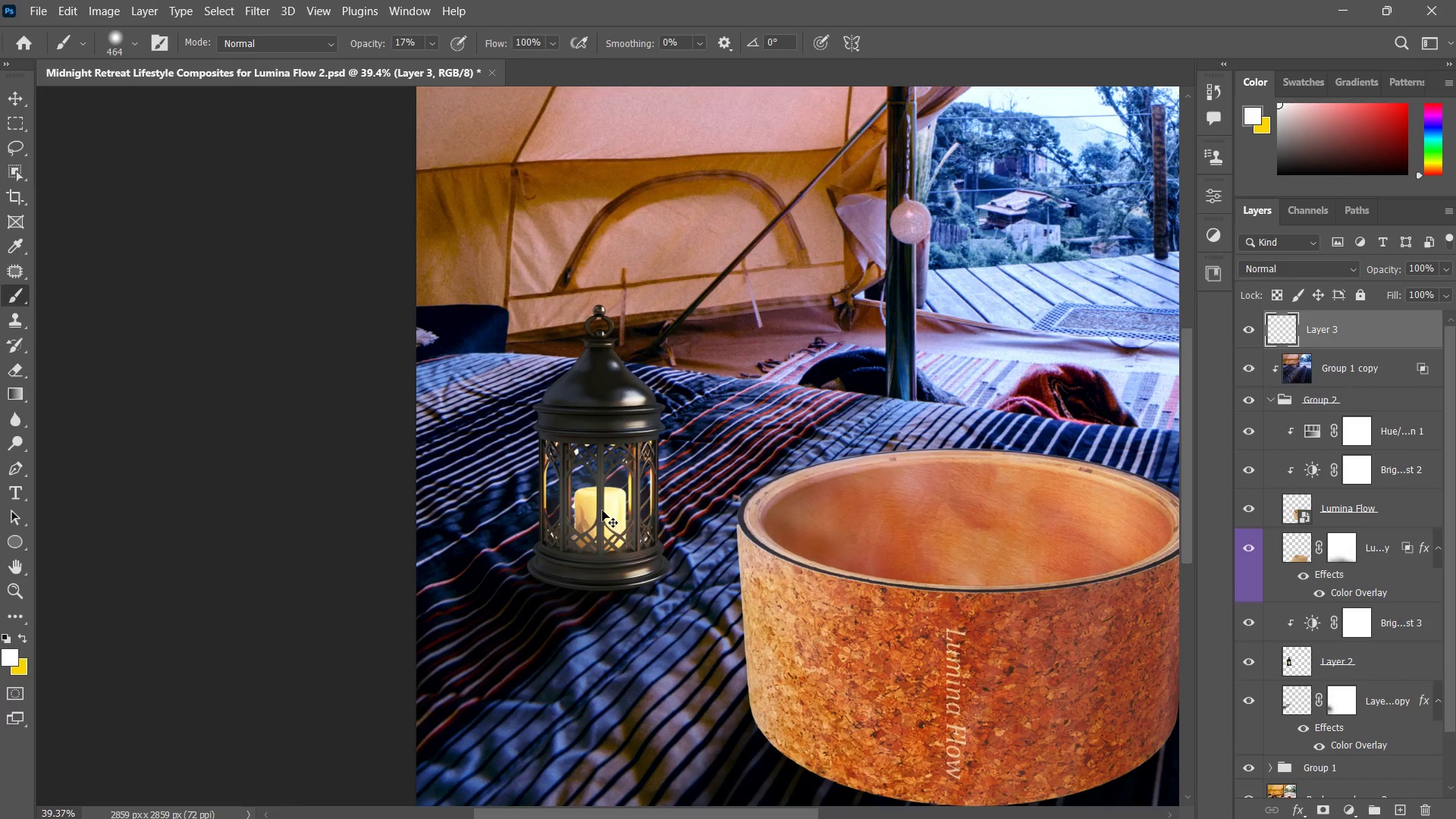 
key(Control+Z)
 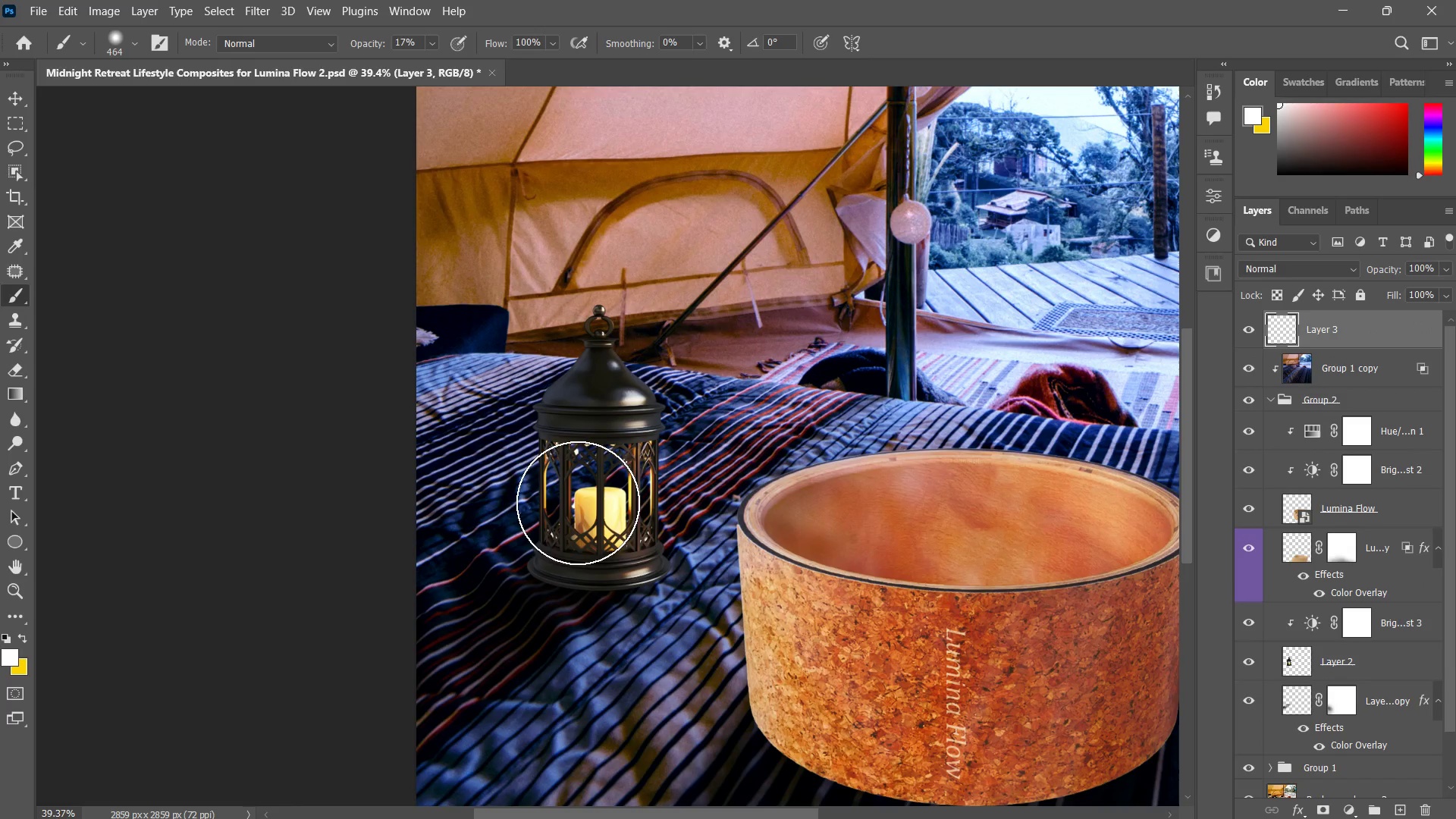 
key(X)
 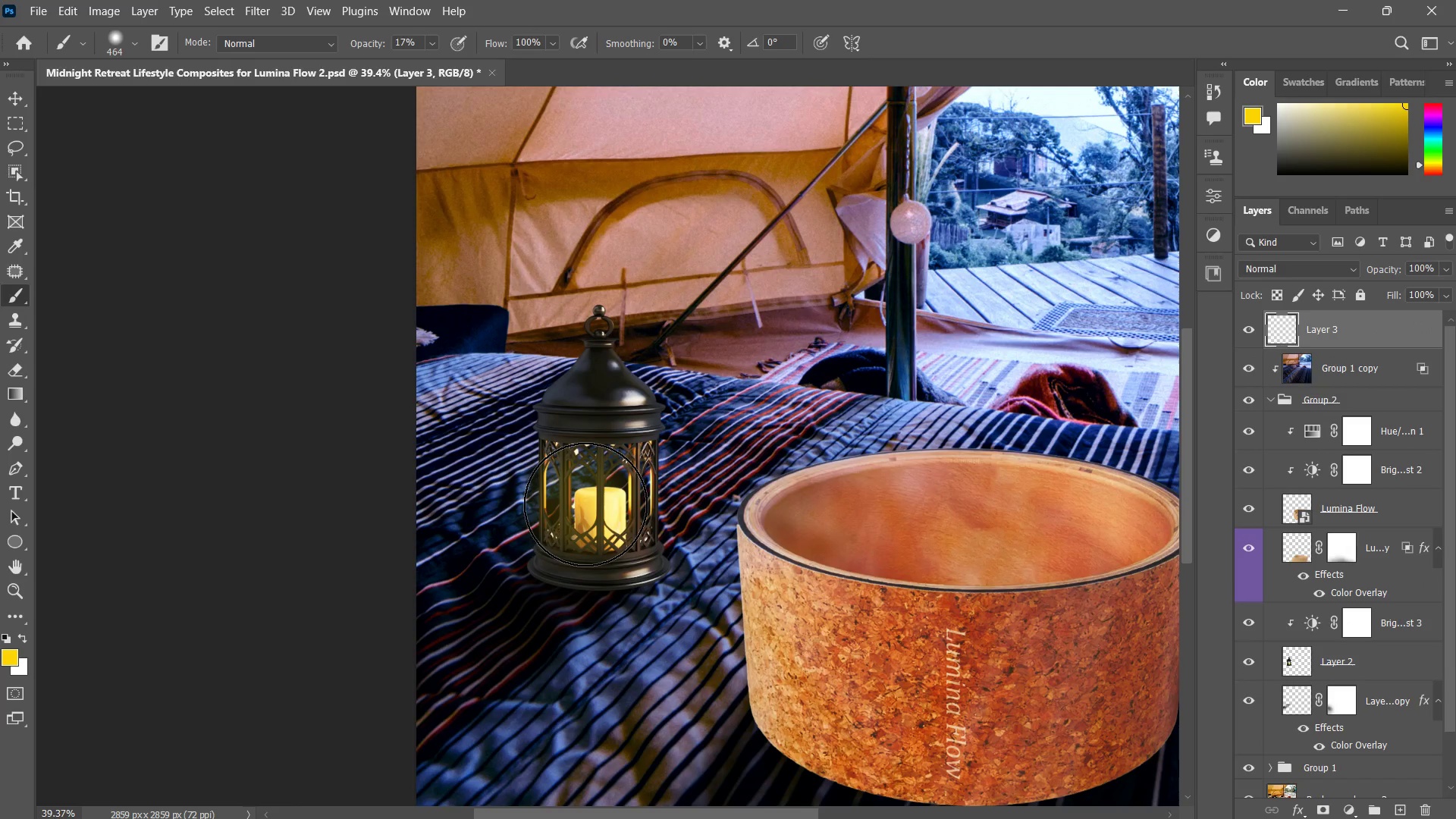 
key(Control+ControlLeft)
 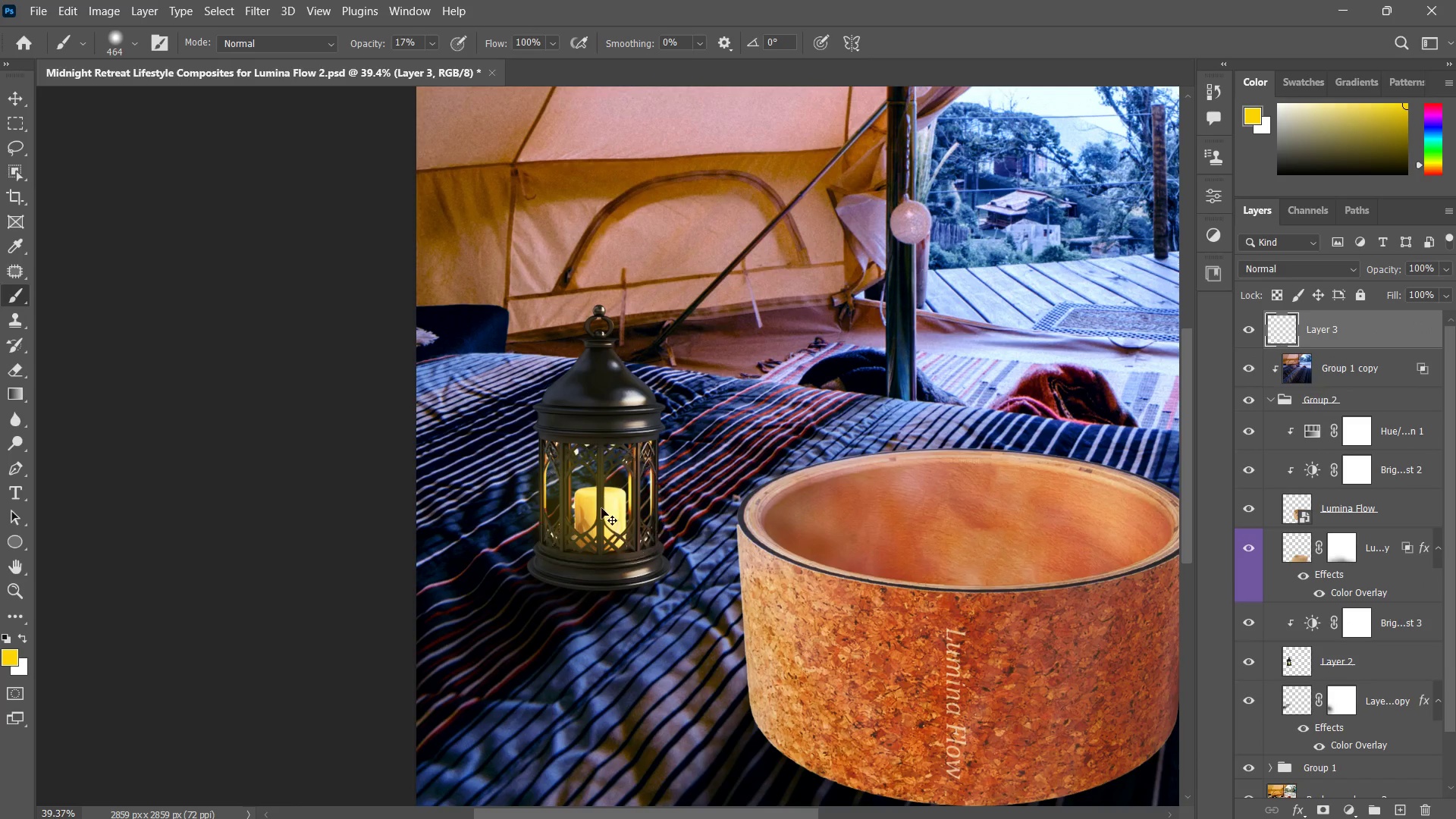 
key(Control+Z)
 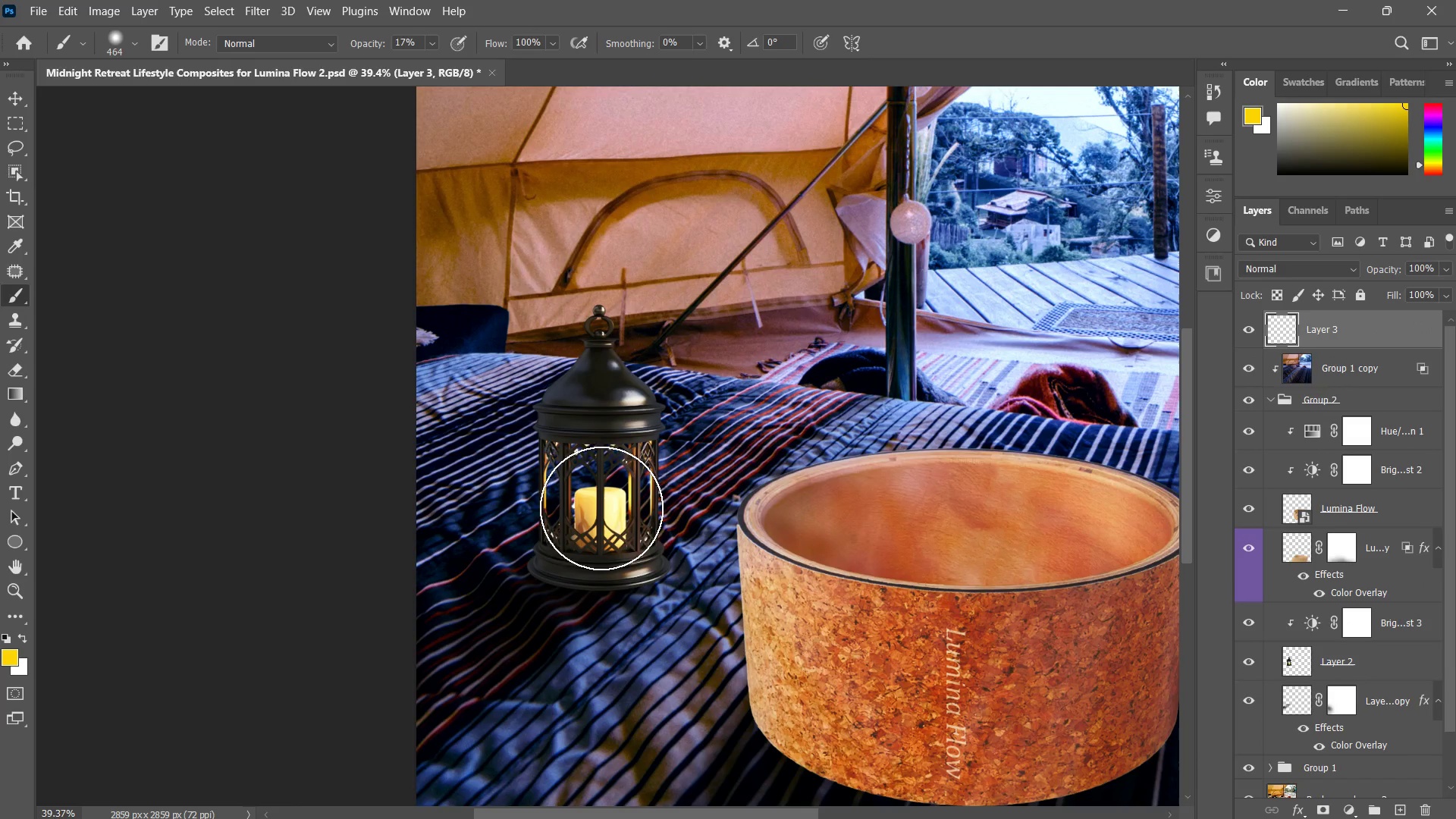 
hold_key(key=AltLeft, duration=1.95)
 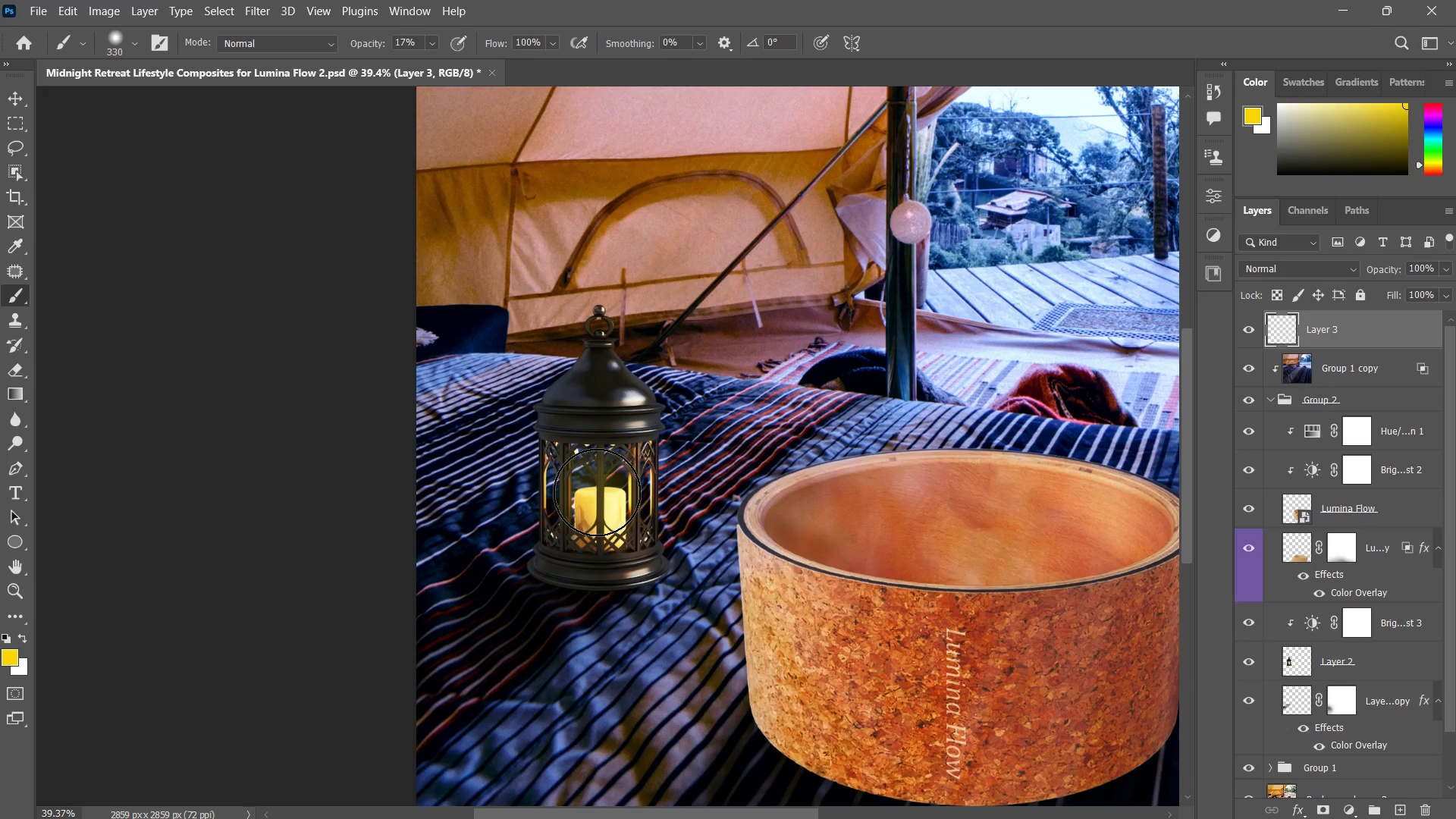 
double_click([597, 492])
 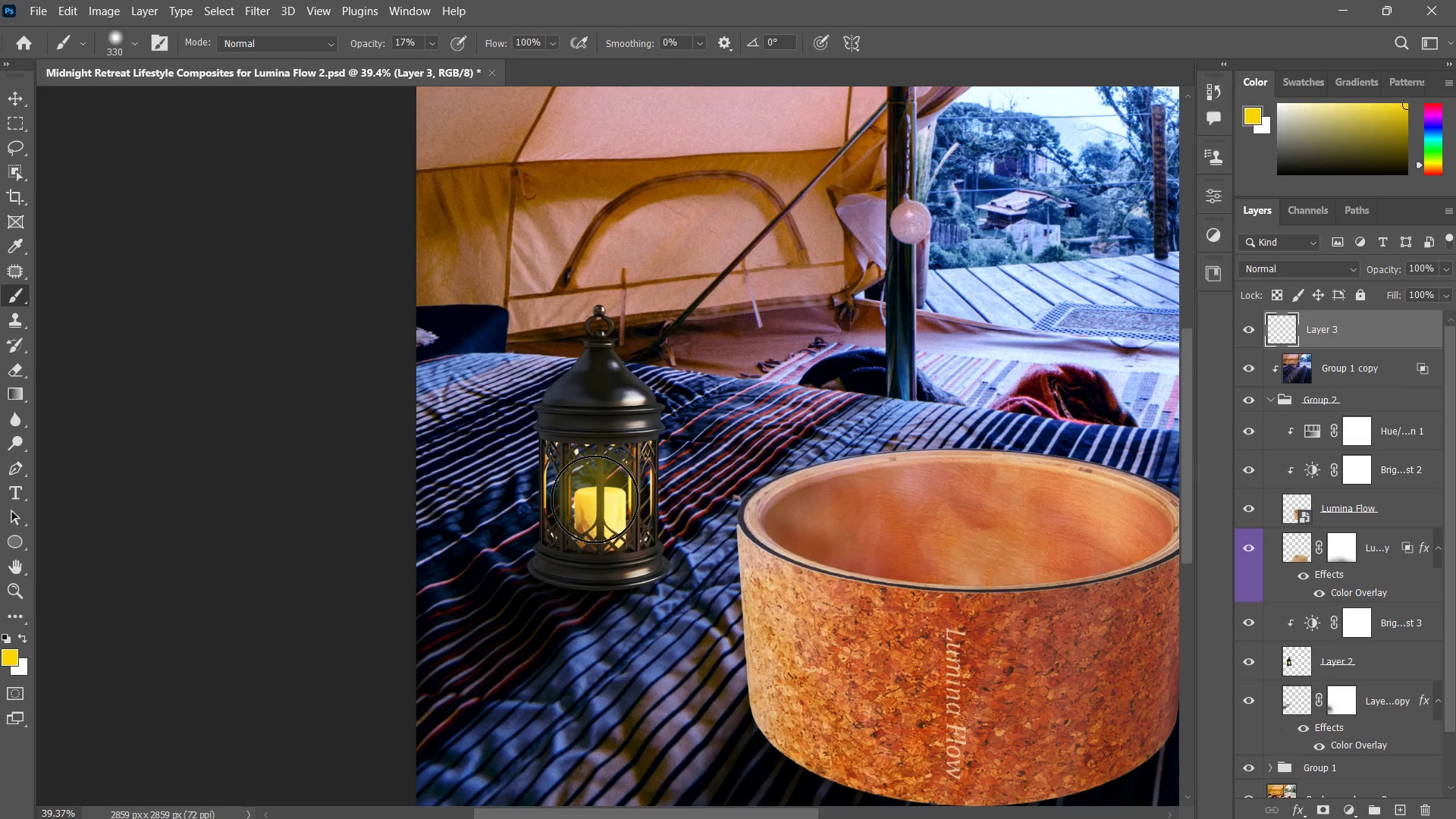 
double_click([595, 495])
 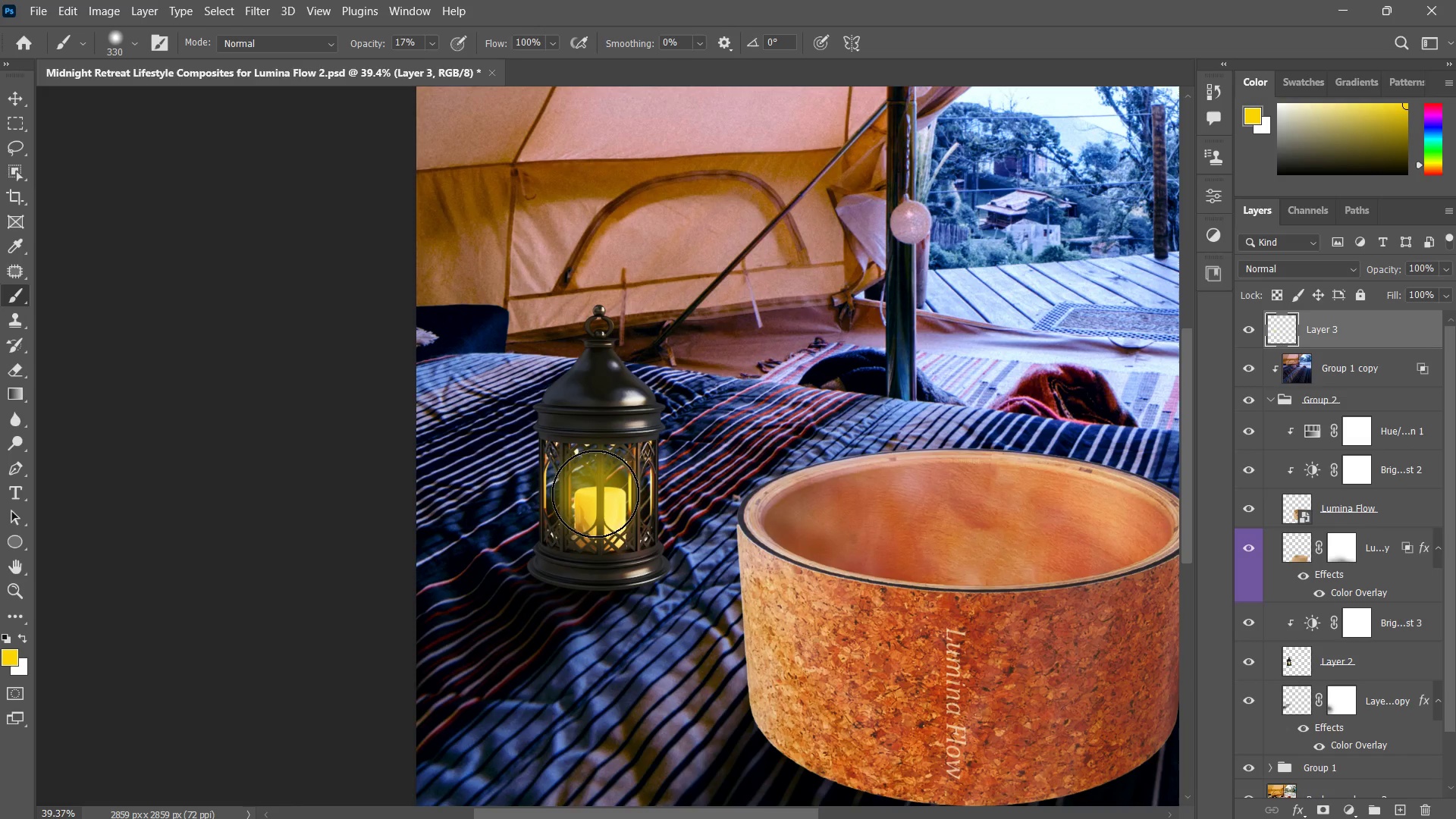 
key(Control+ControlLeft)
 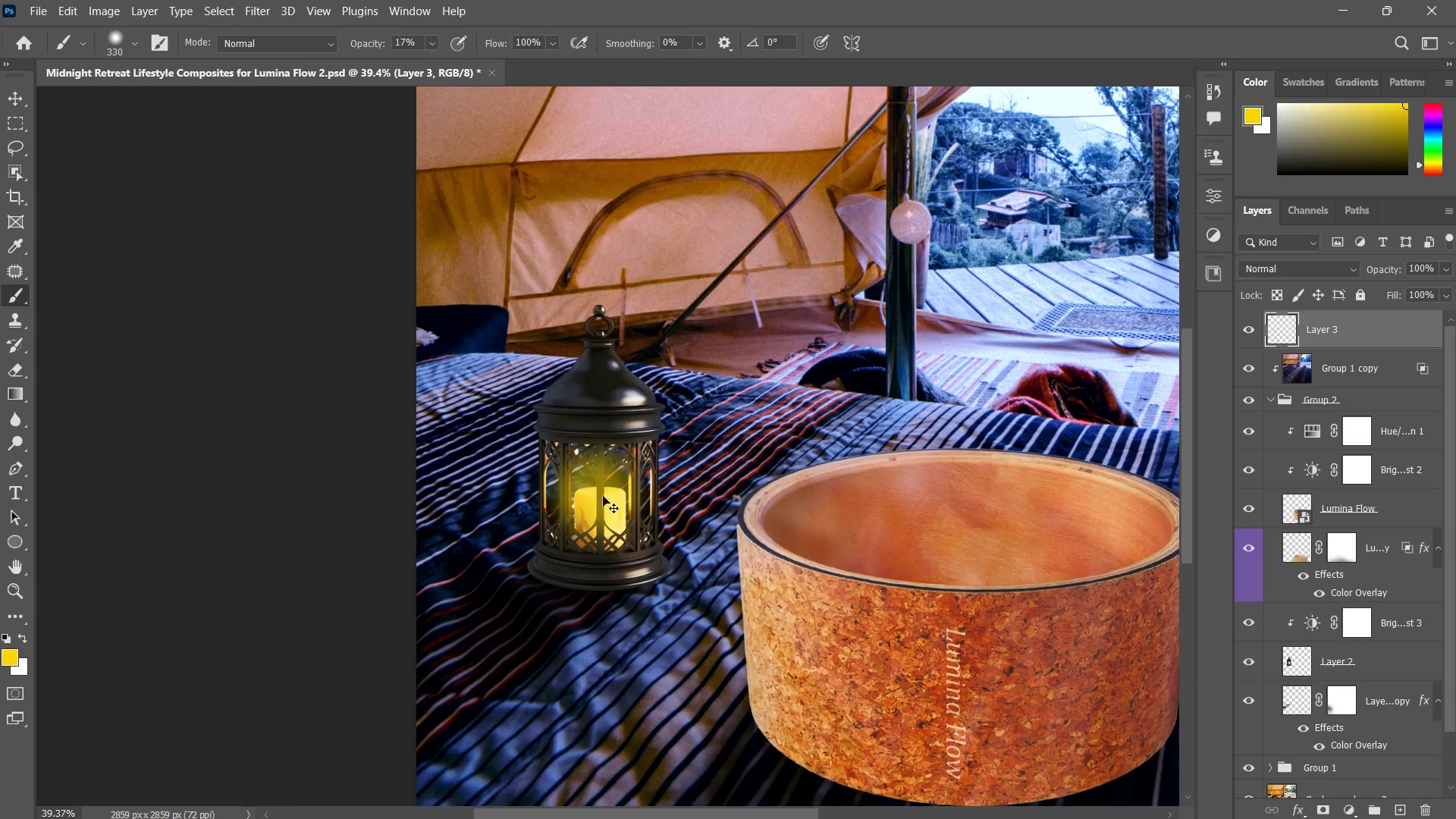 
key(Control+Z)
 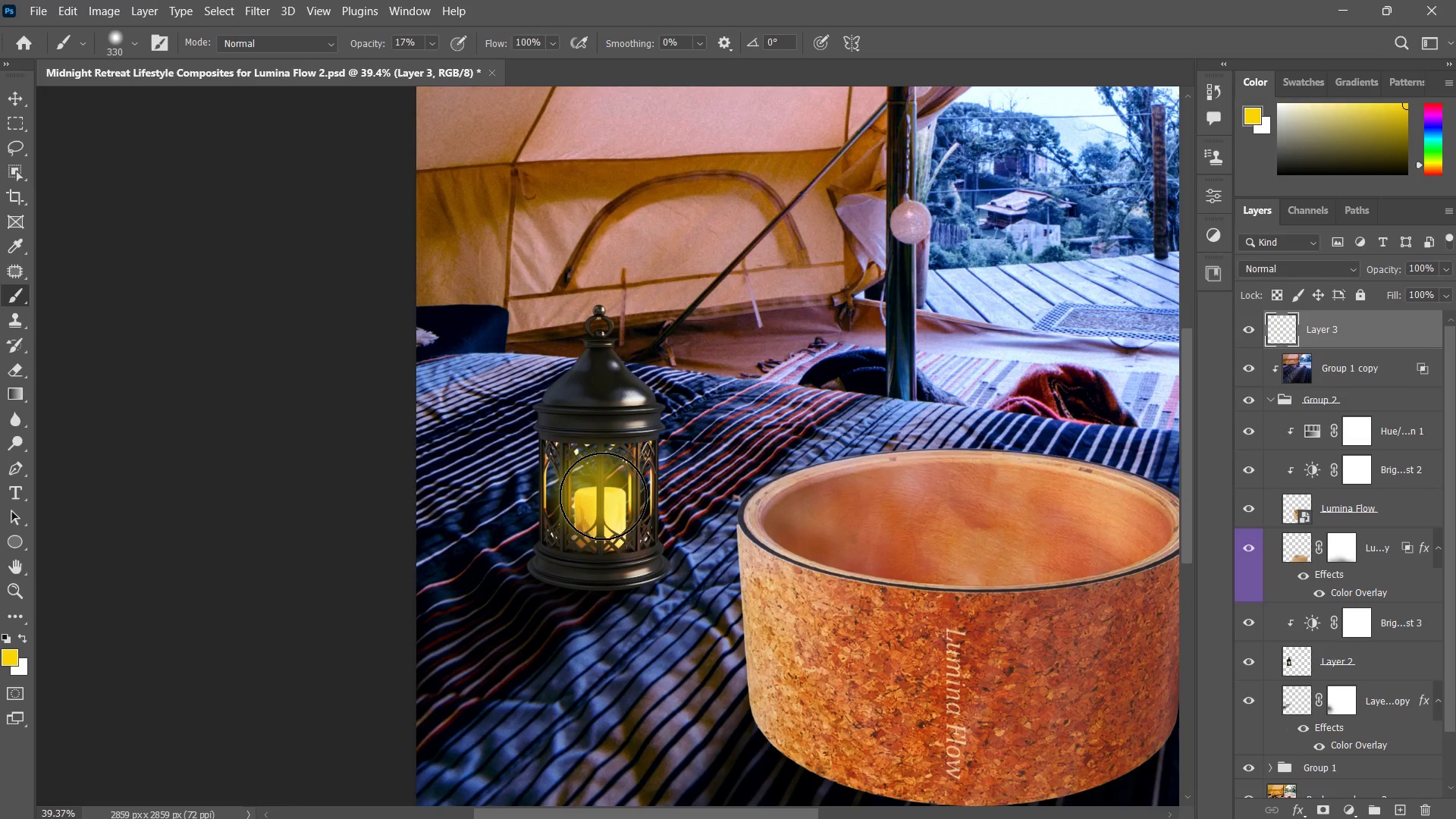 
hold_key(key=AltLeft, duration=0.77)
 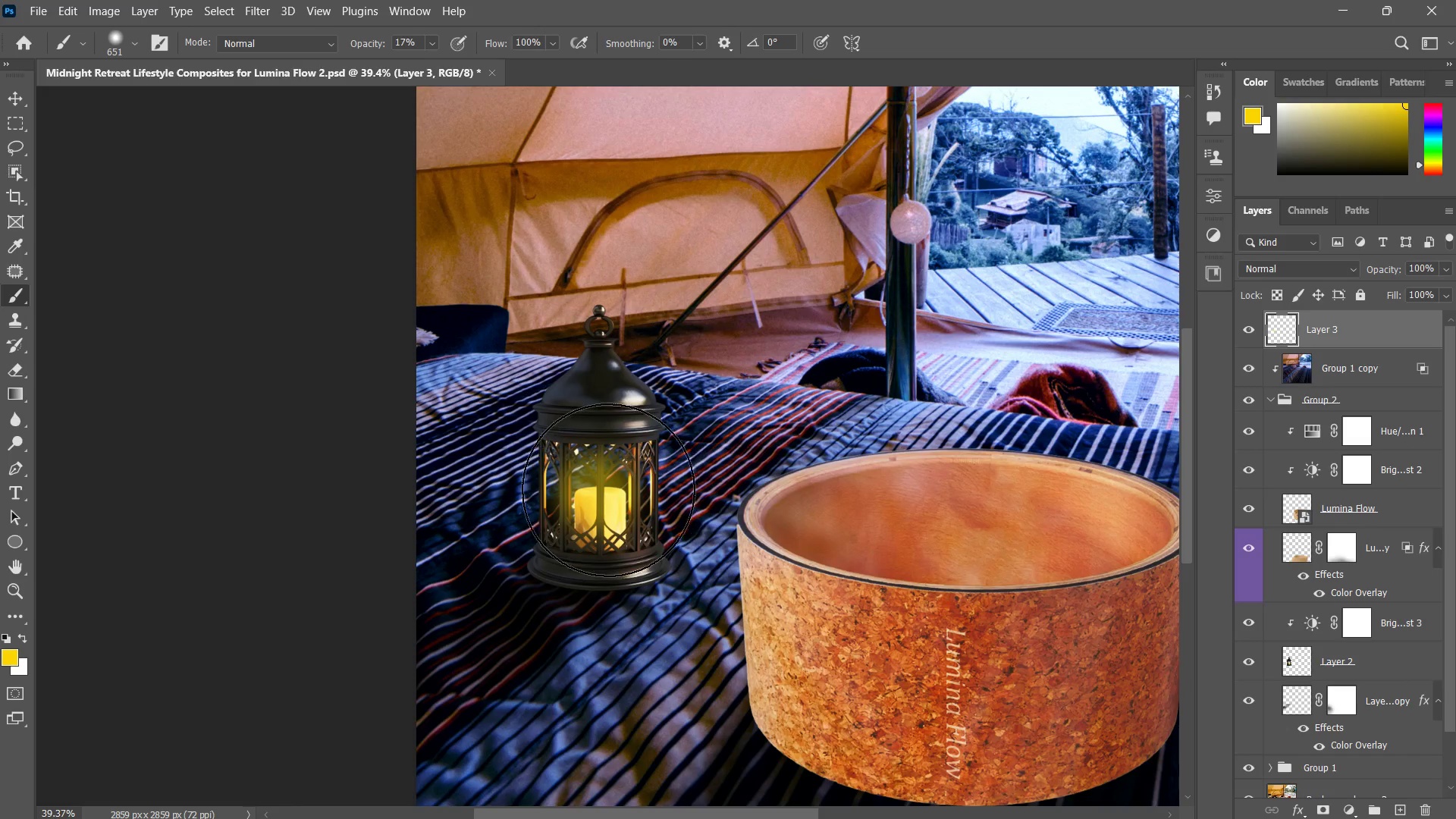 
left_click([605, 490])
 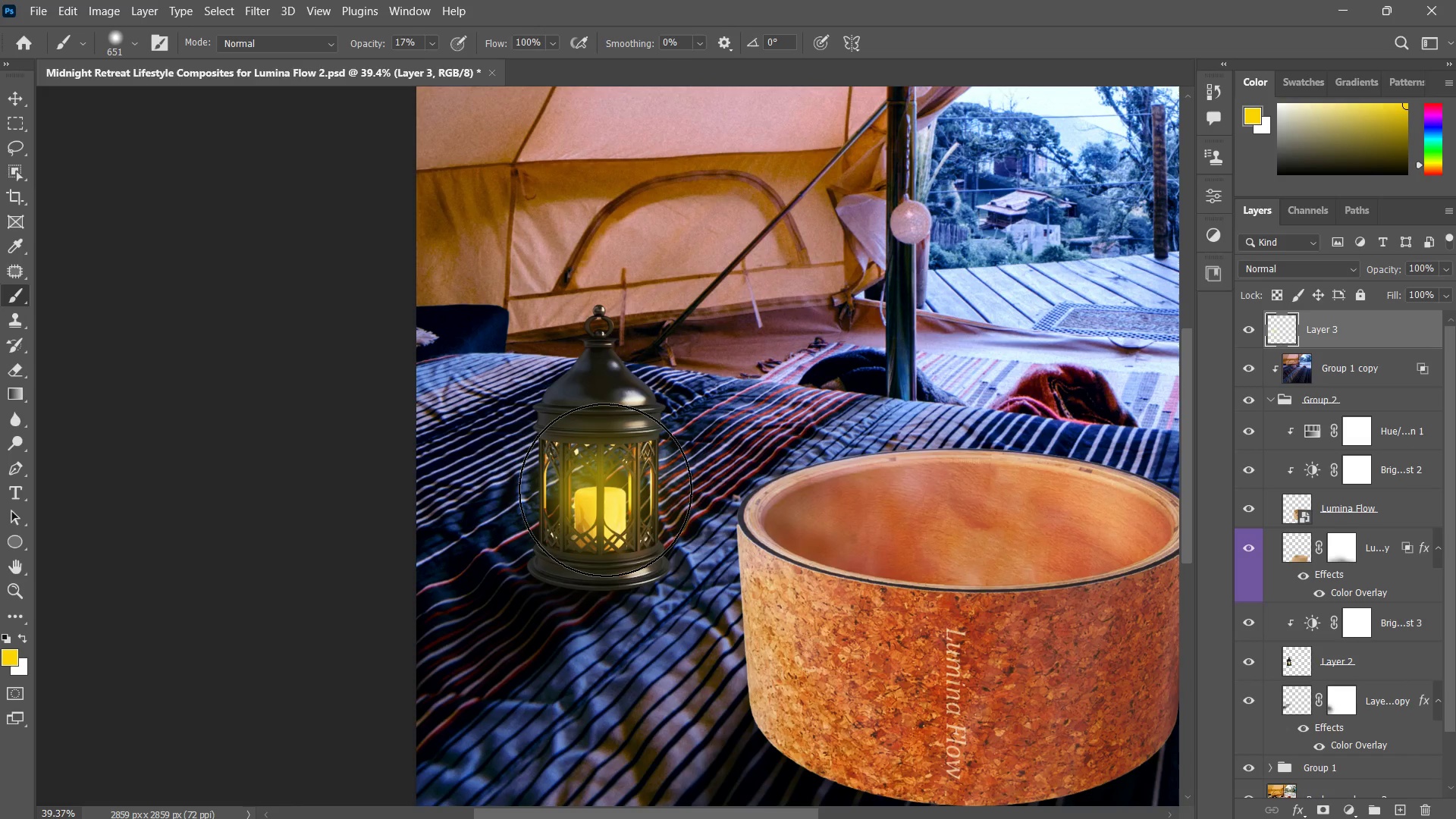 
hold_key(key=AltLeft, duration=0.45)
 